 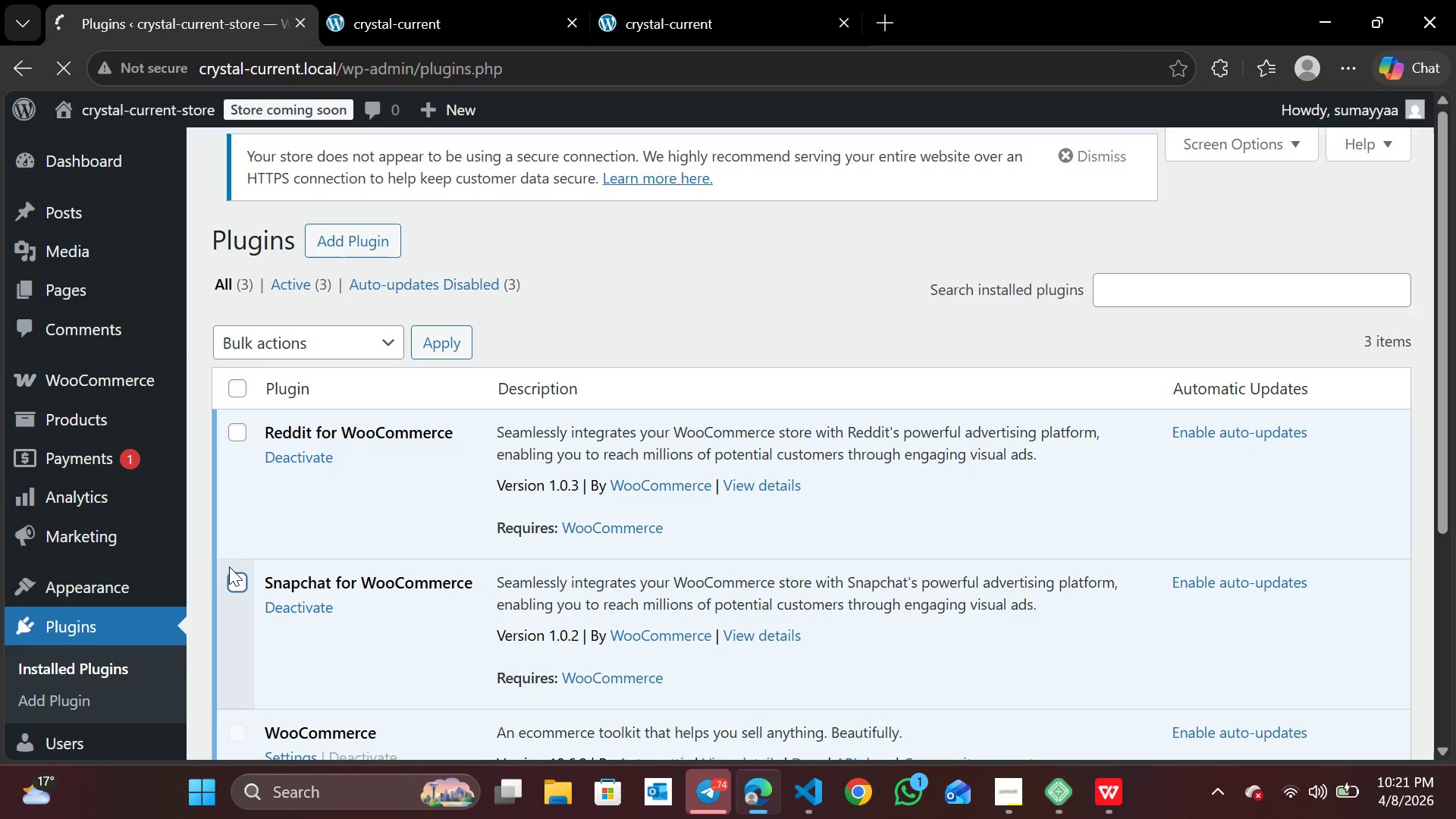 
left_click([1209, 310])
 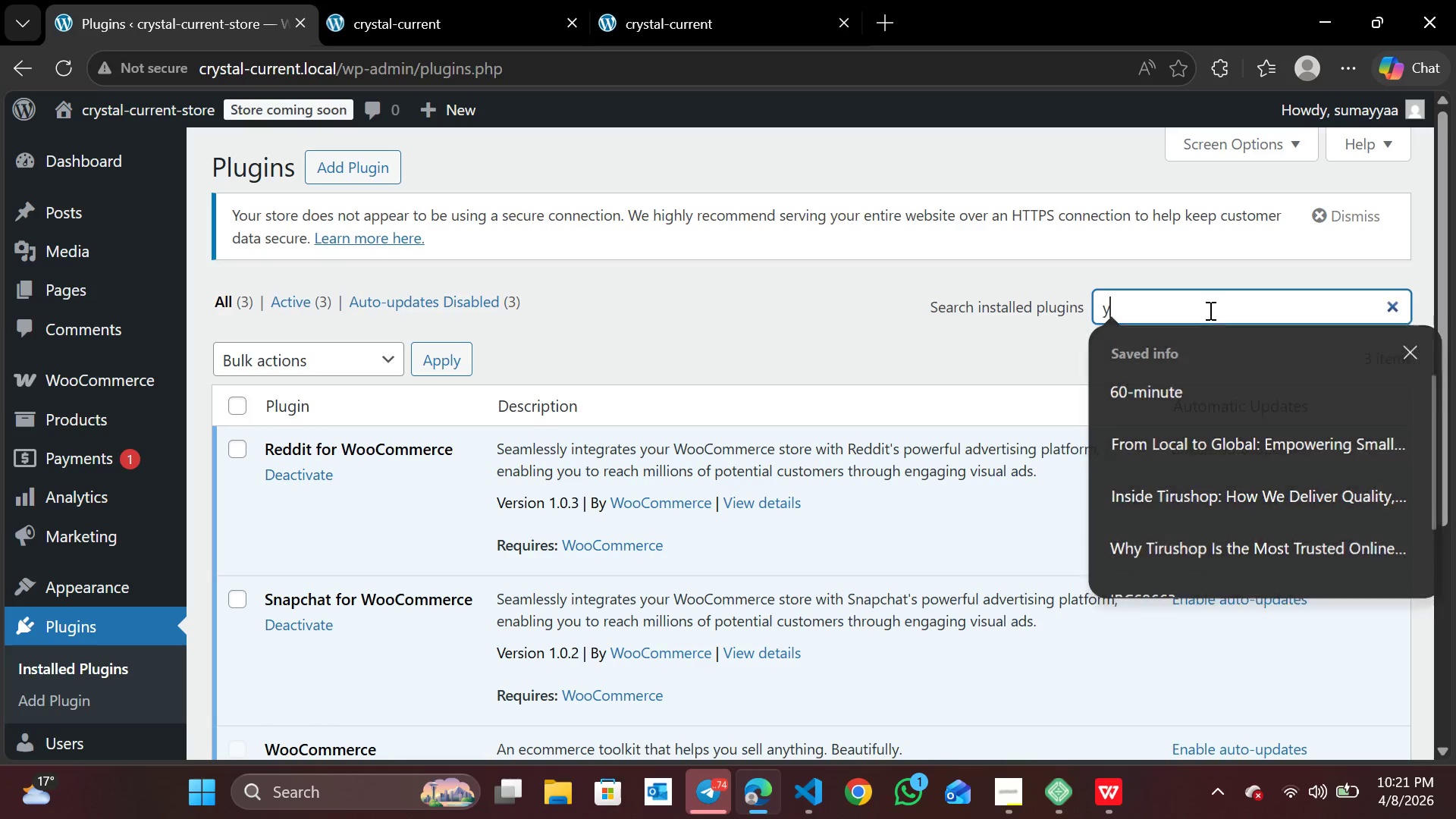 
type(yoat seo)
 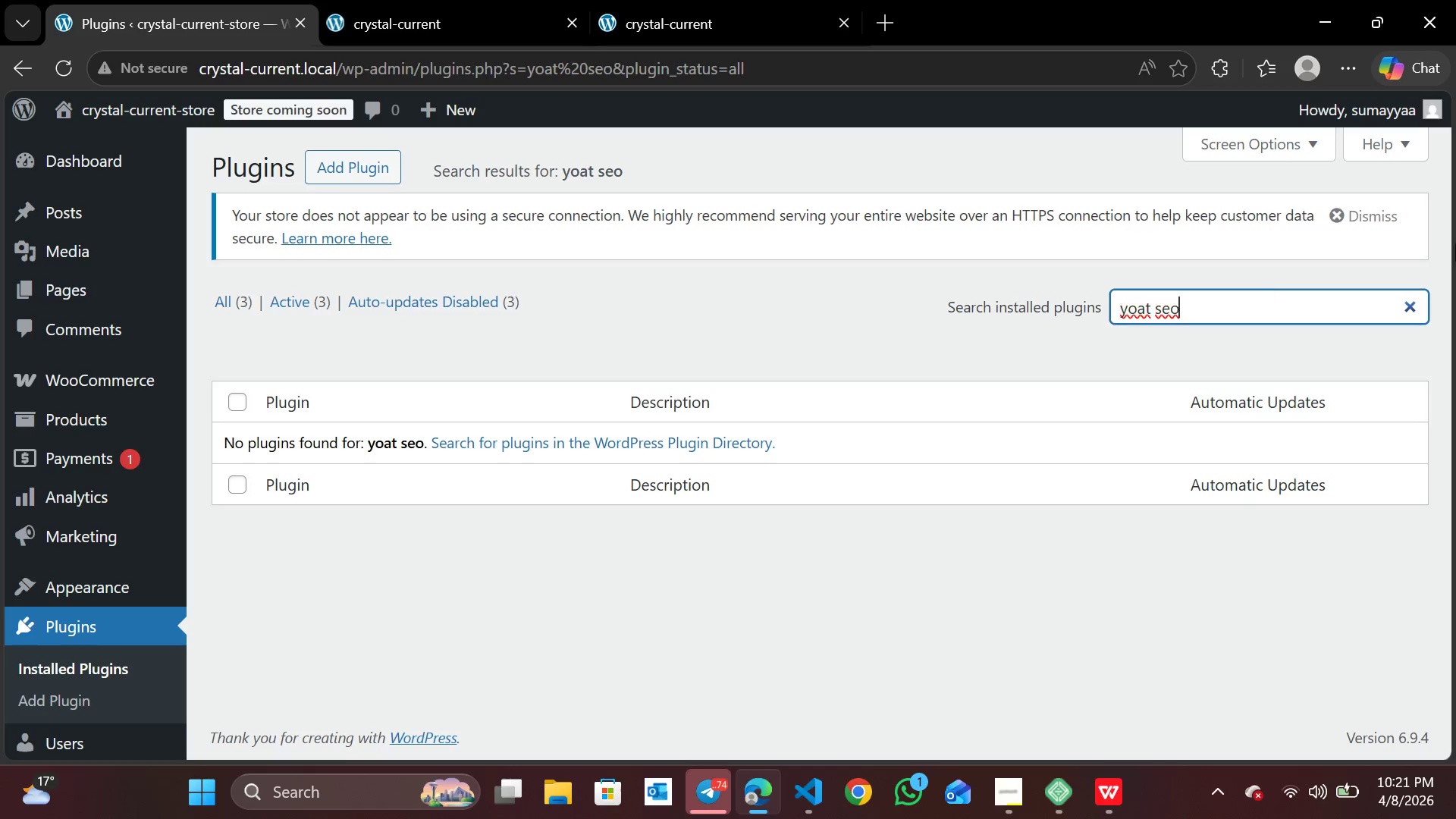 
wait(8.03)
 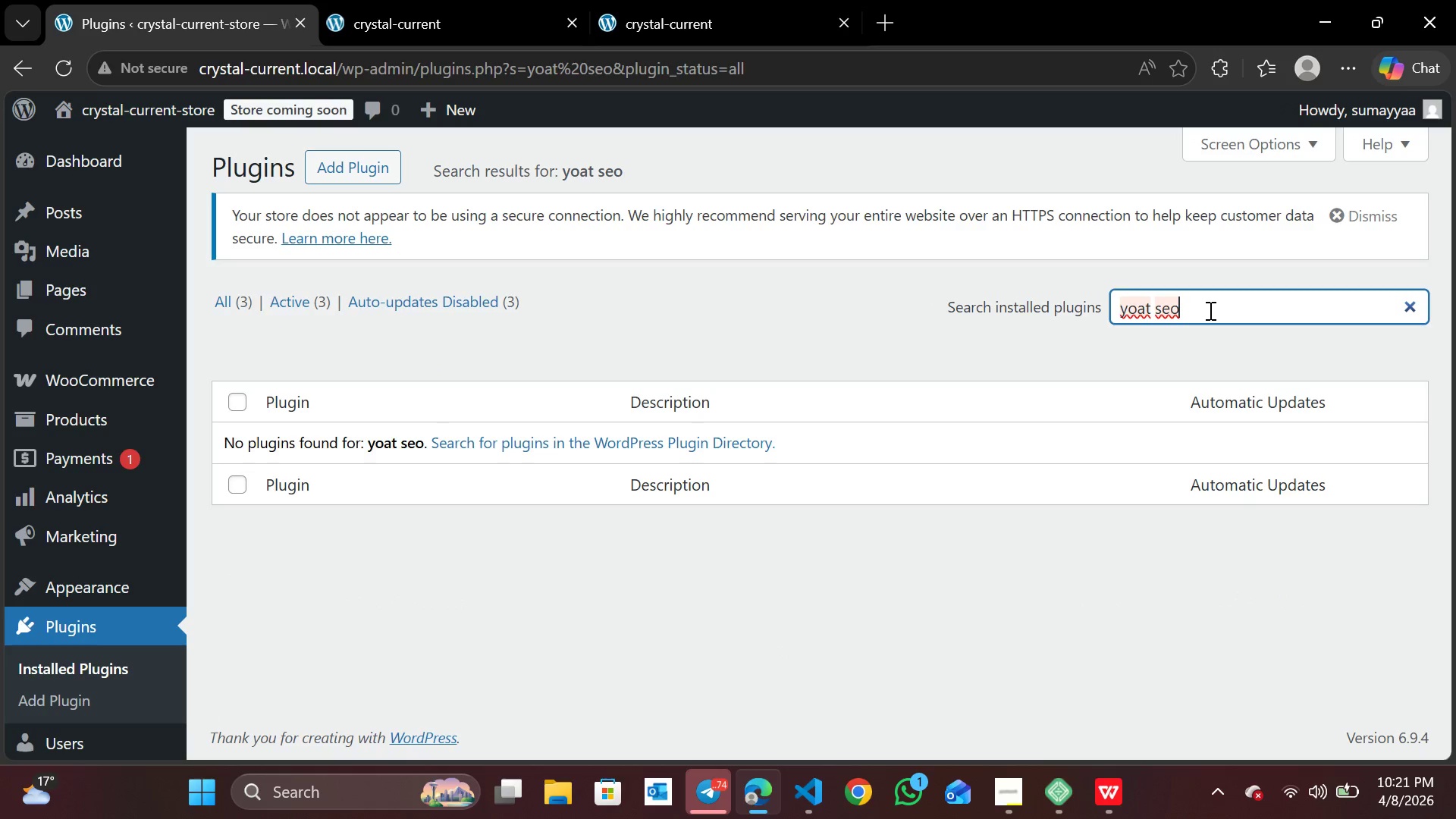 
left_click([366, 166])
 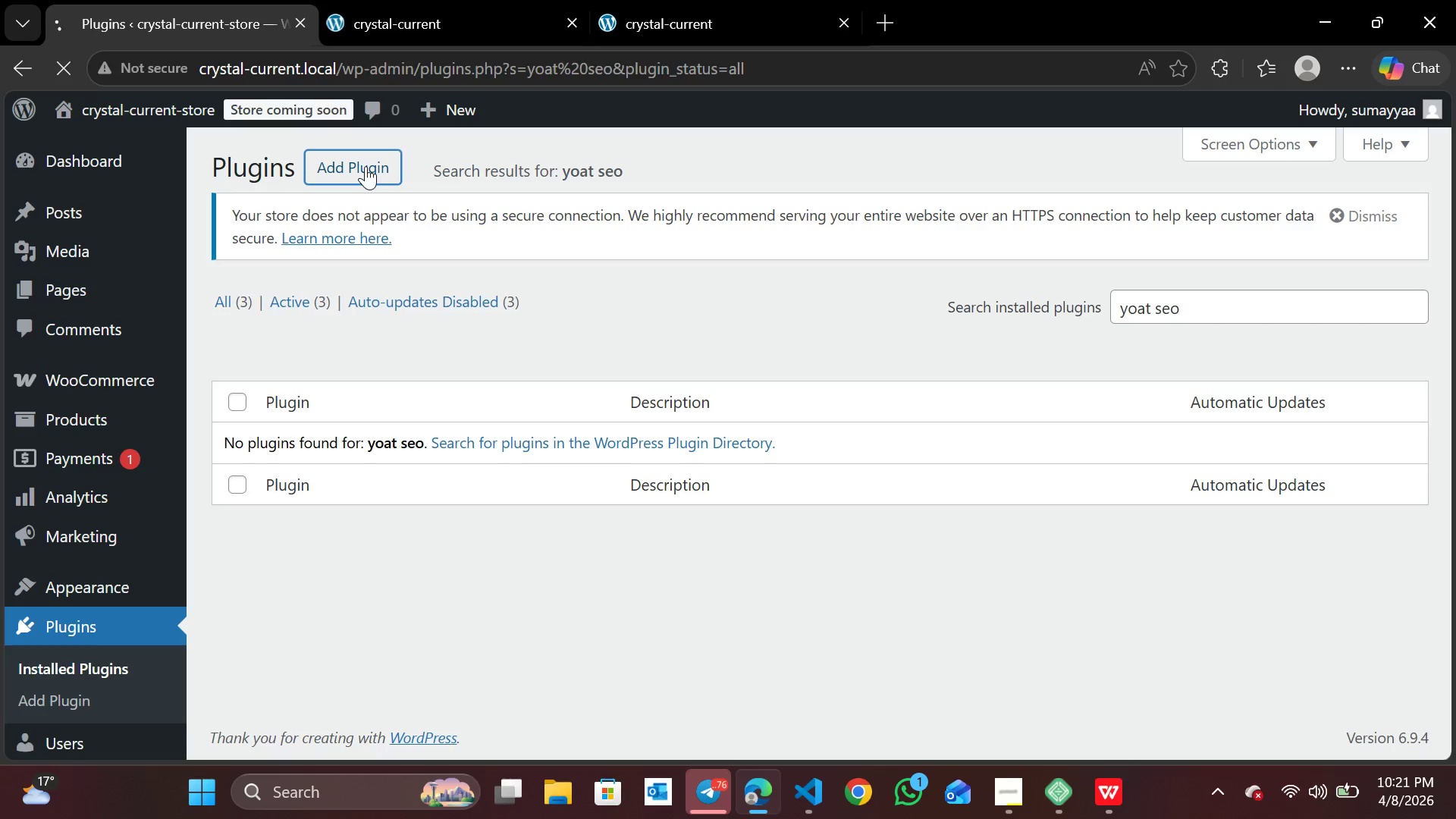 
wait(18.17)
 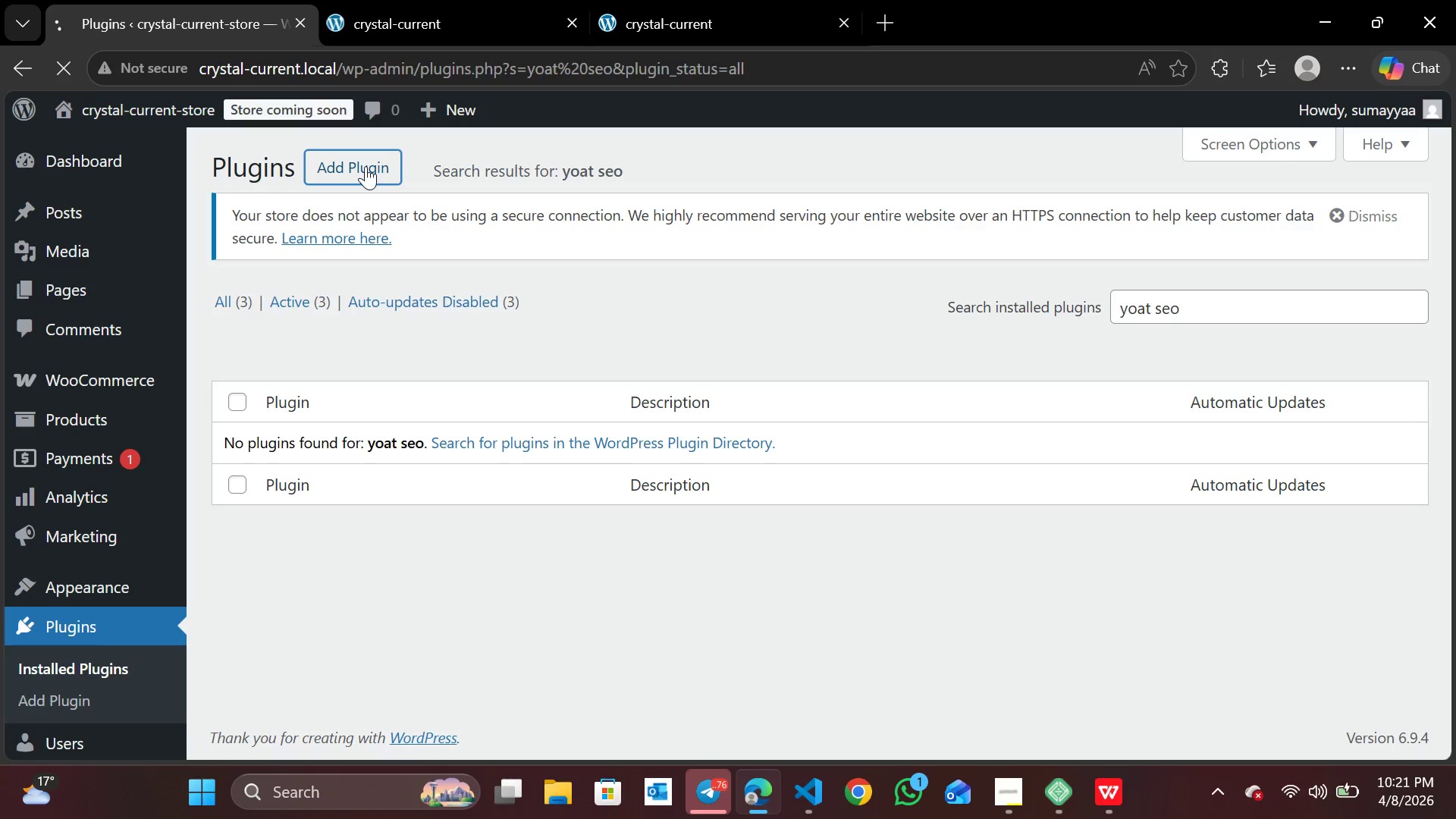 
left_click([1057, 307])
 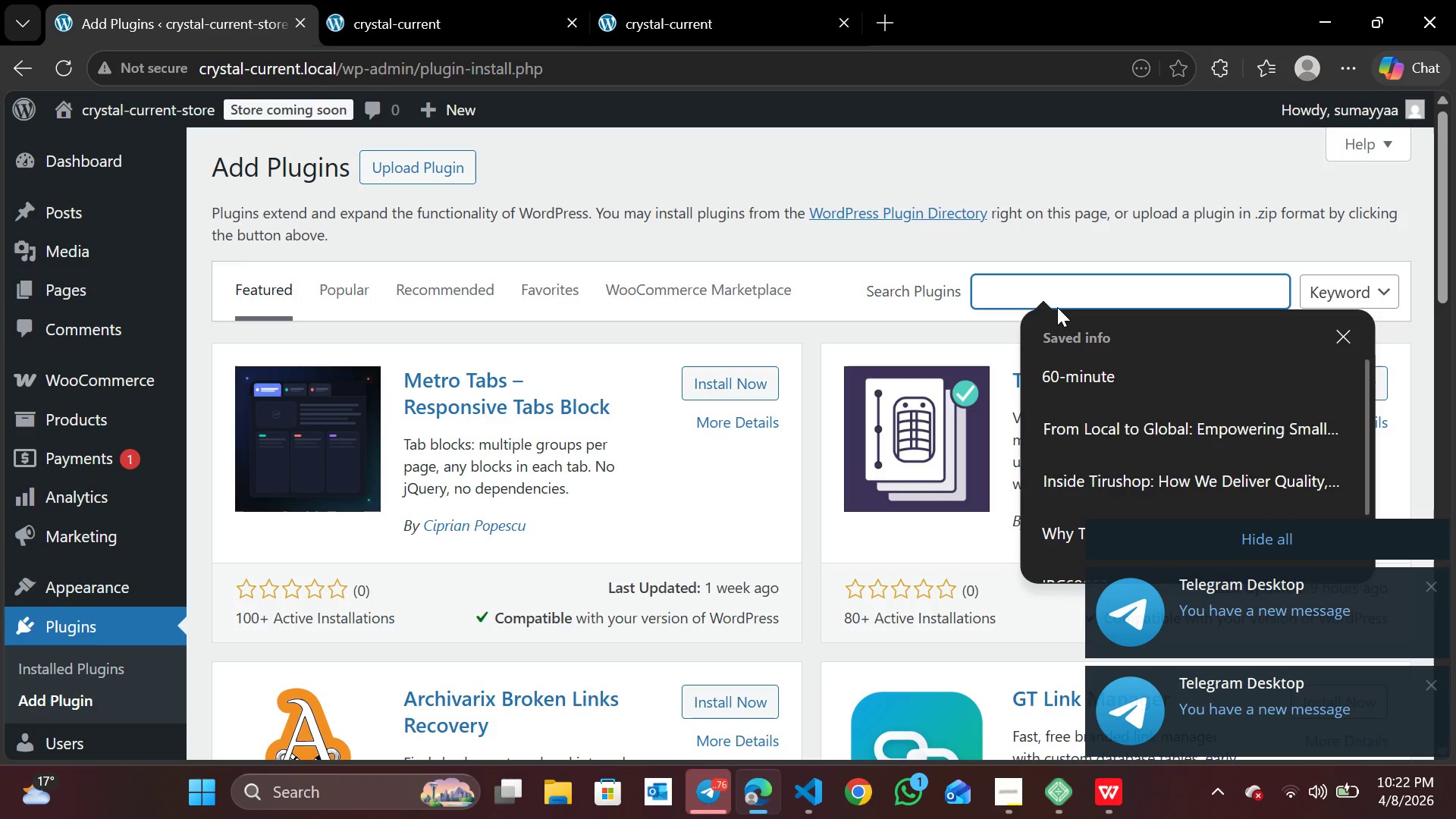 
type(yoast seo)
 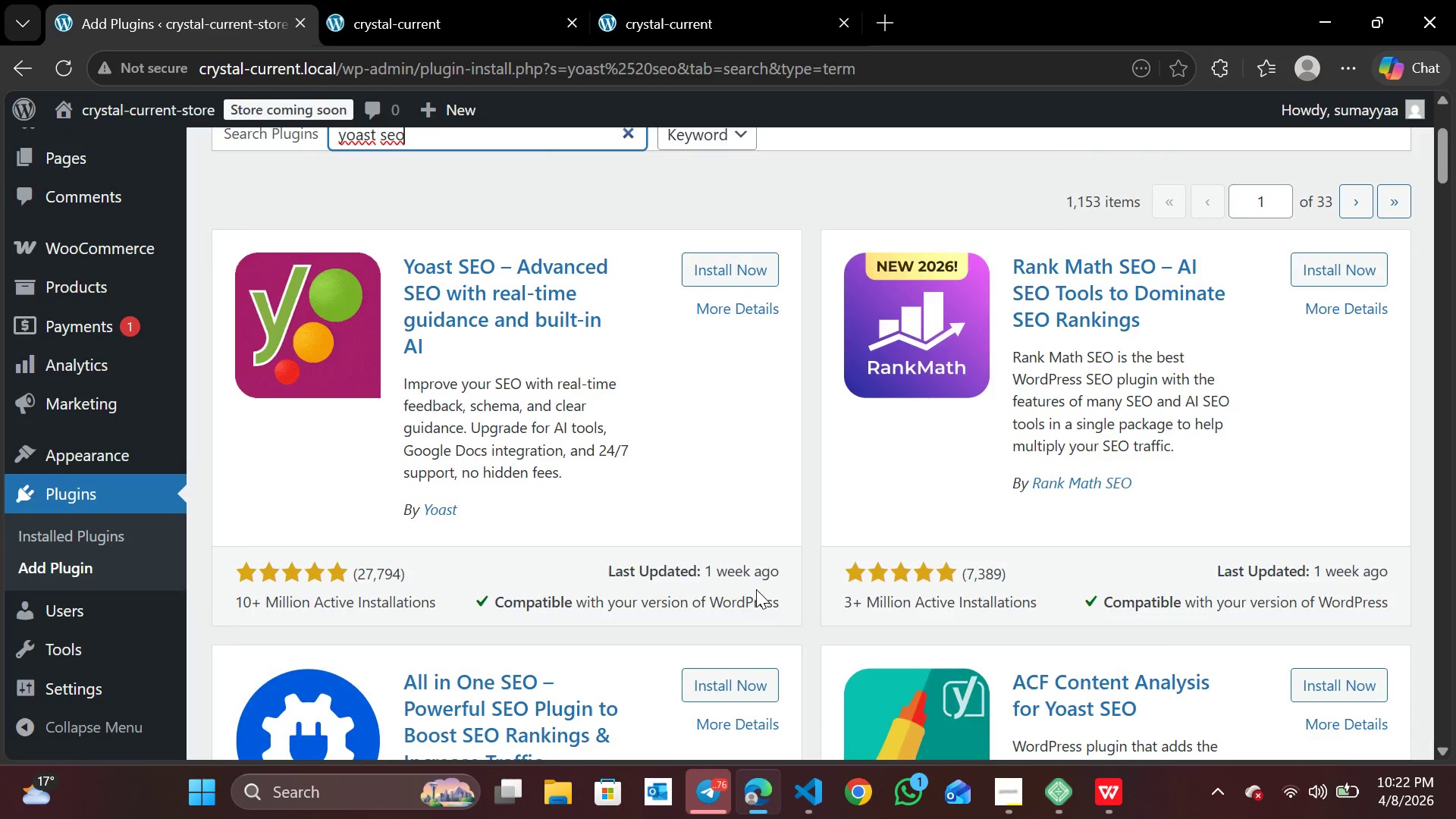 
wait(29.7)
 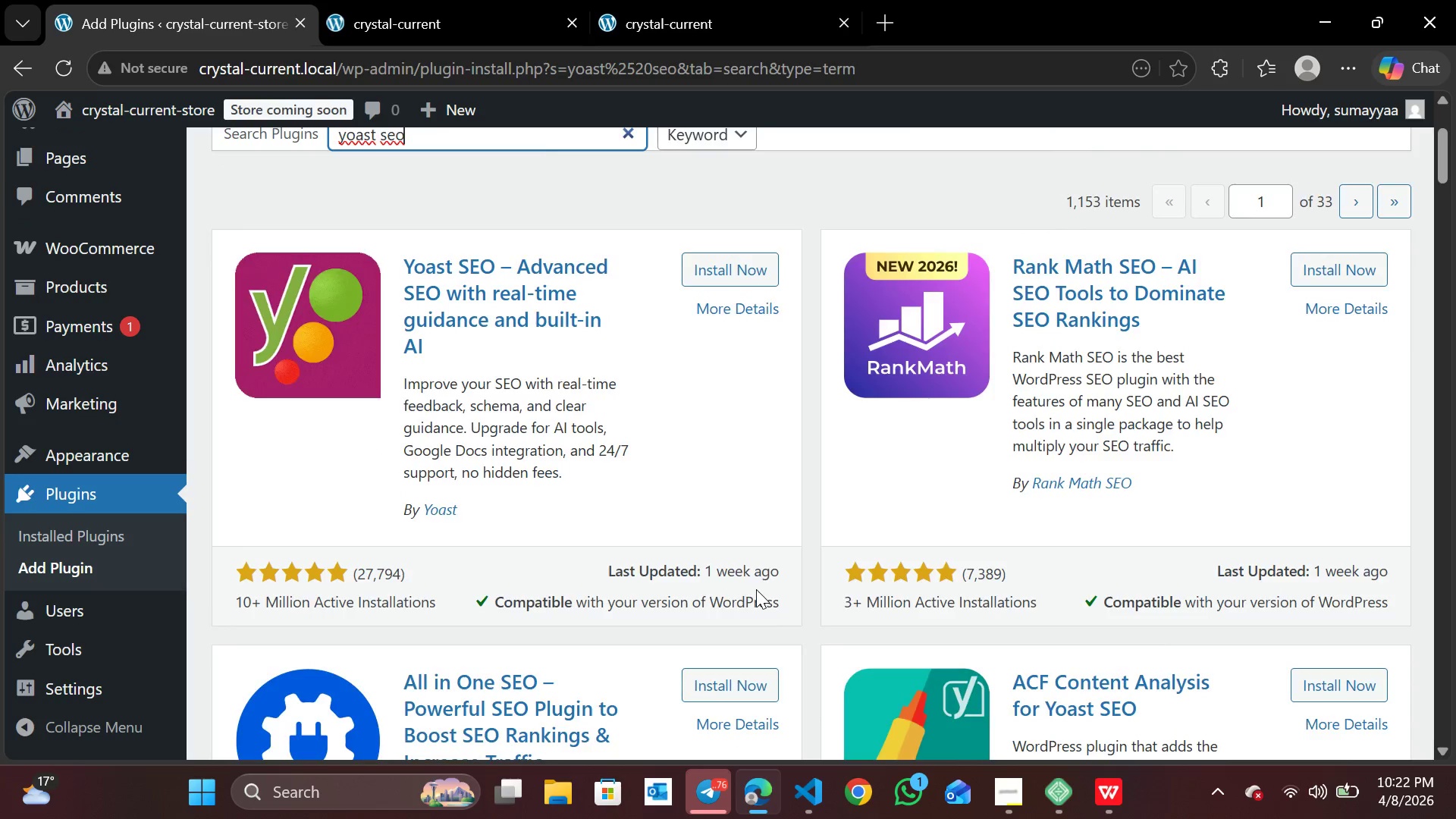 
mouse_move([456, 364])
 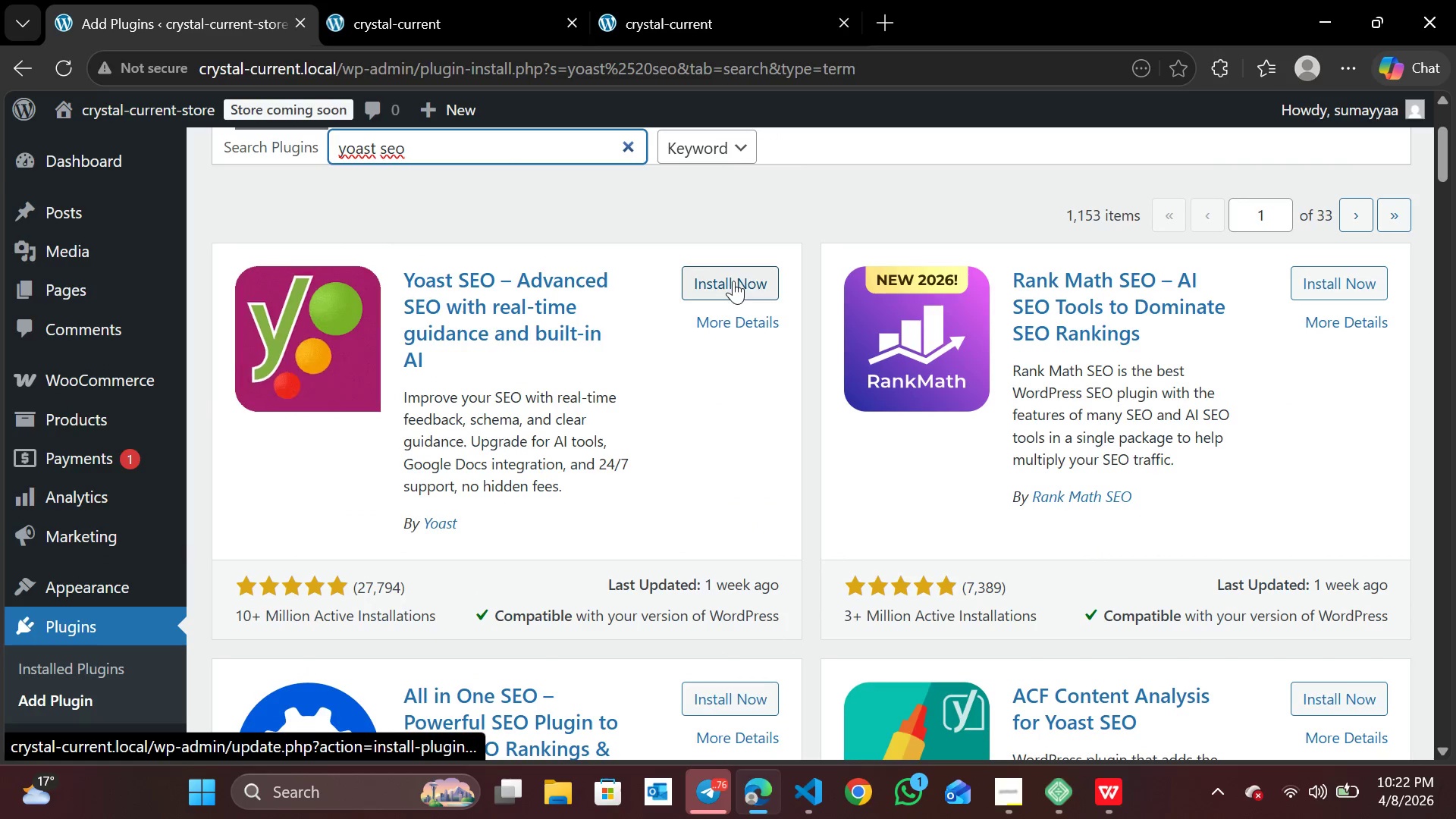 
left_click([733, 281])
 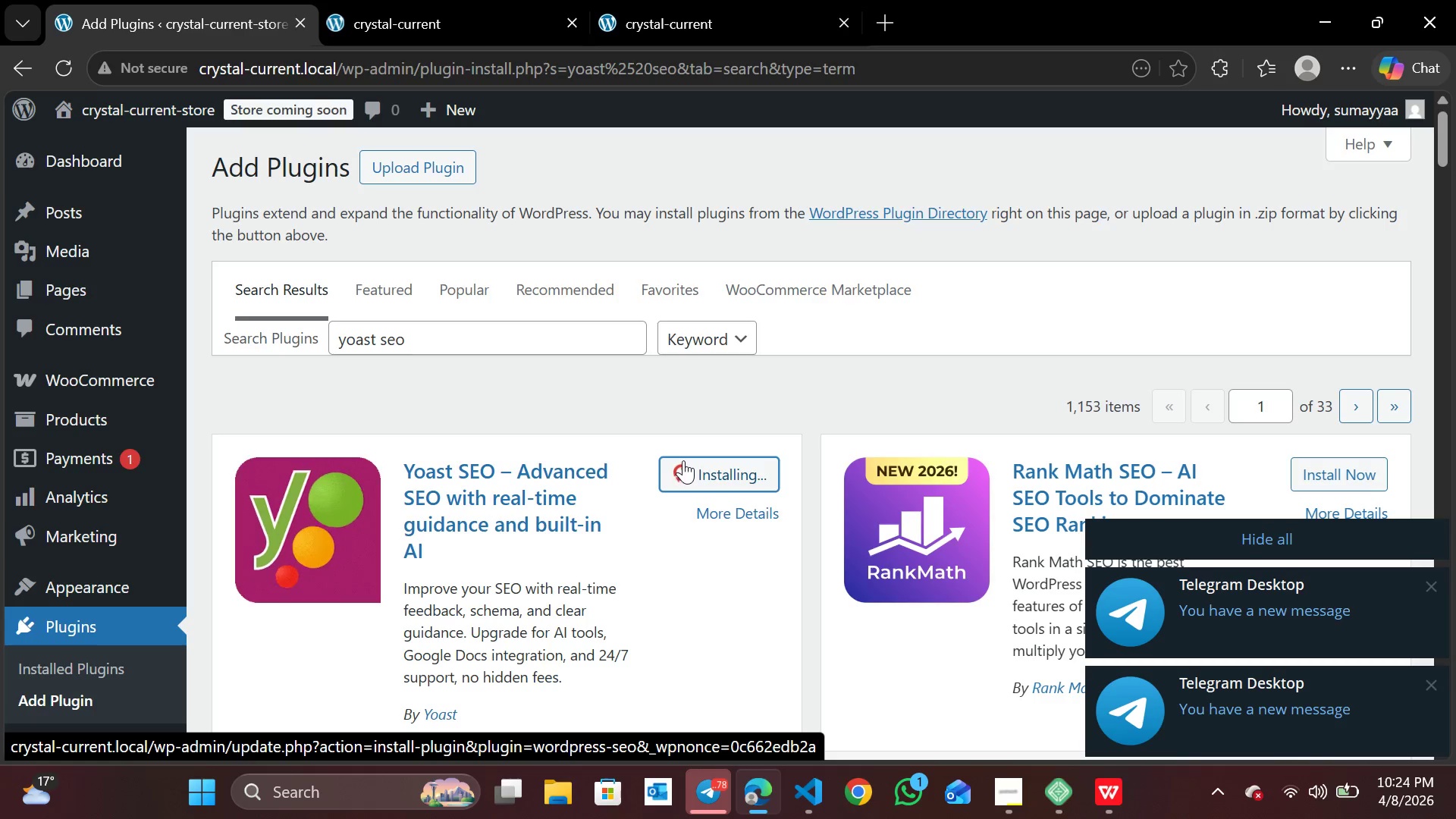 
wait(92.56)
 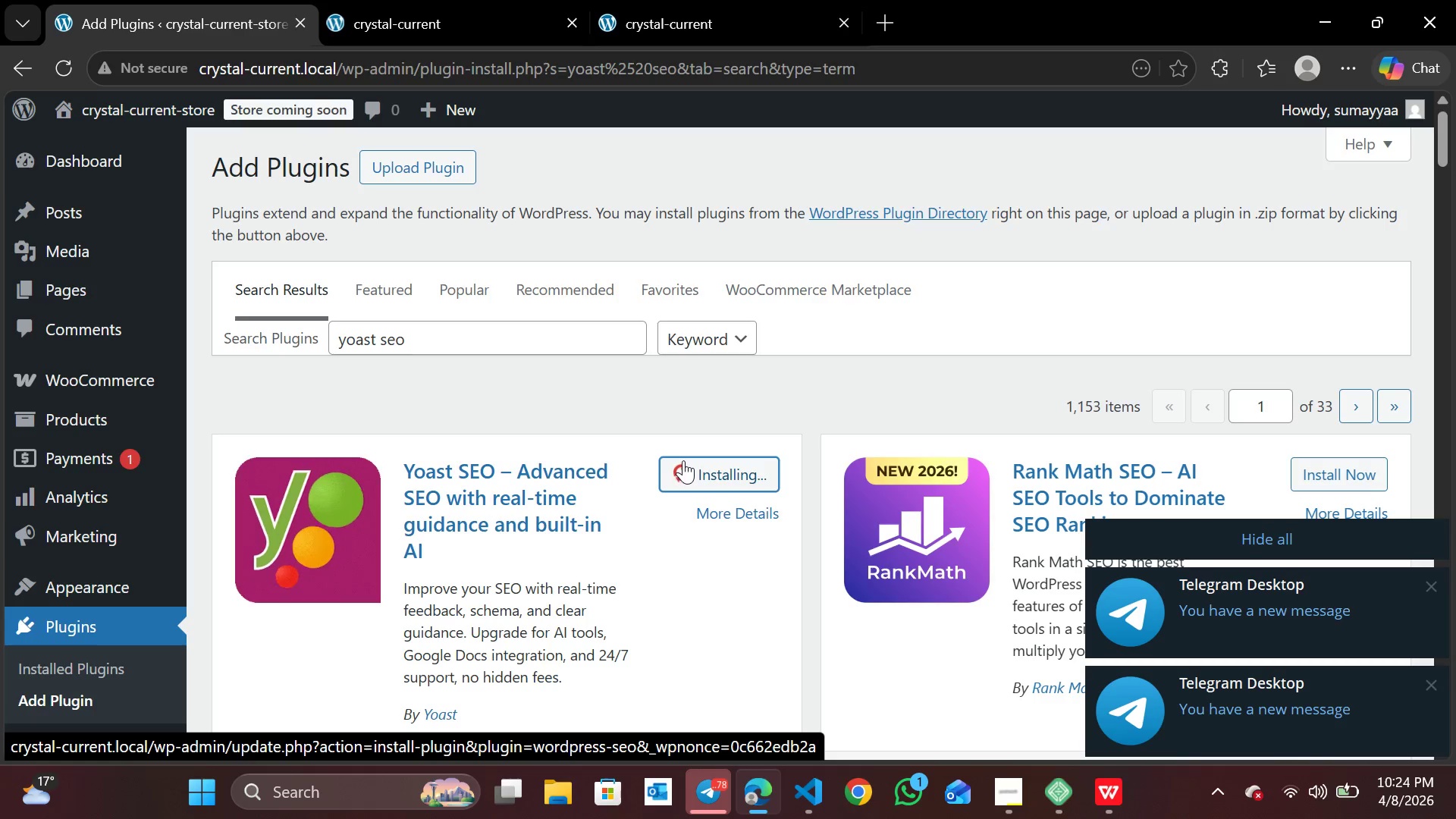 
left_click([1251, 648])
 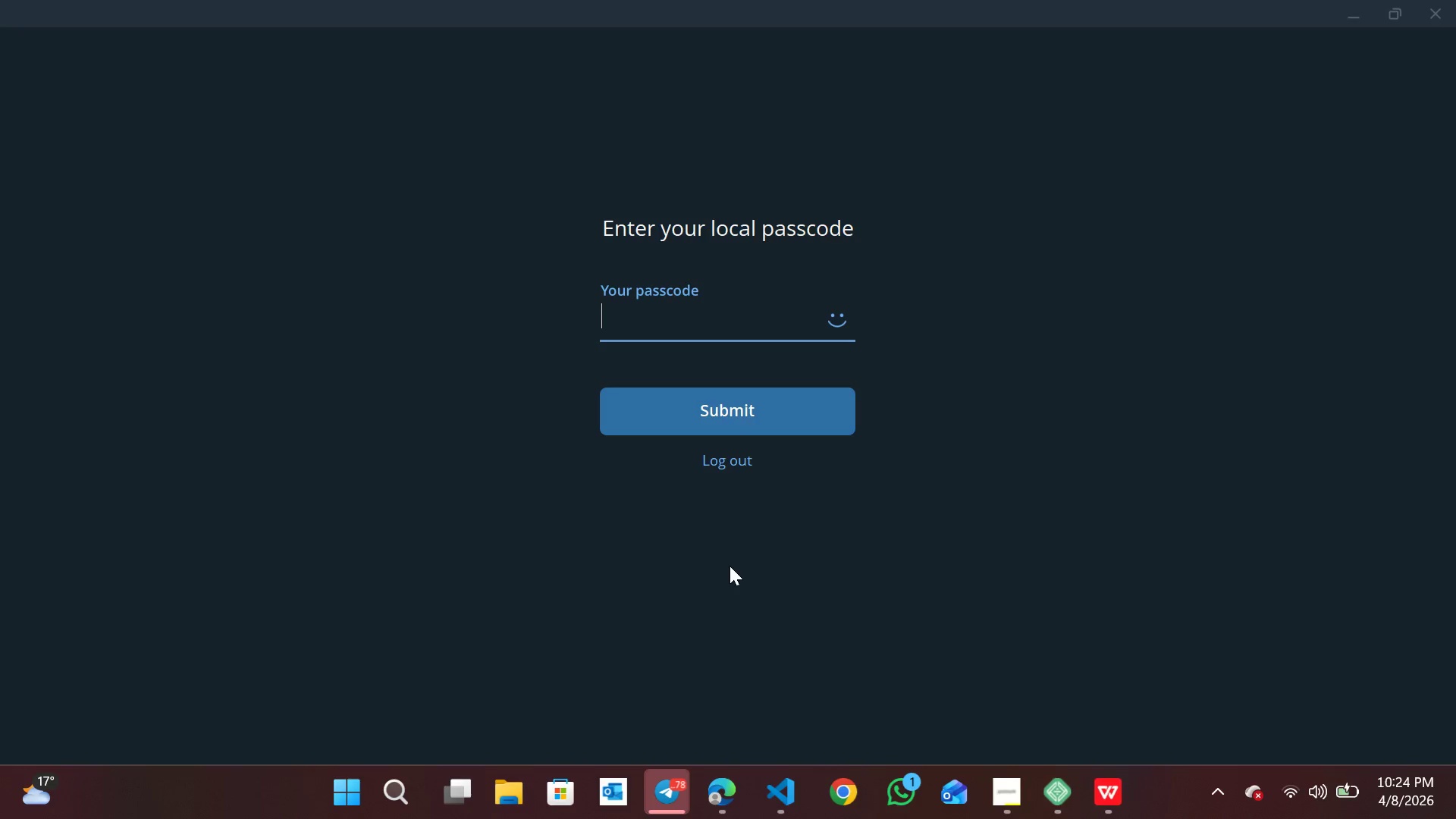 
type(lo)
 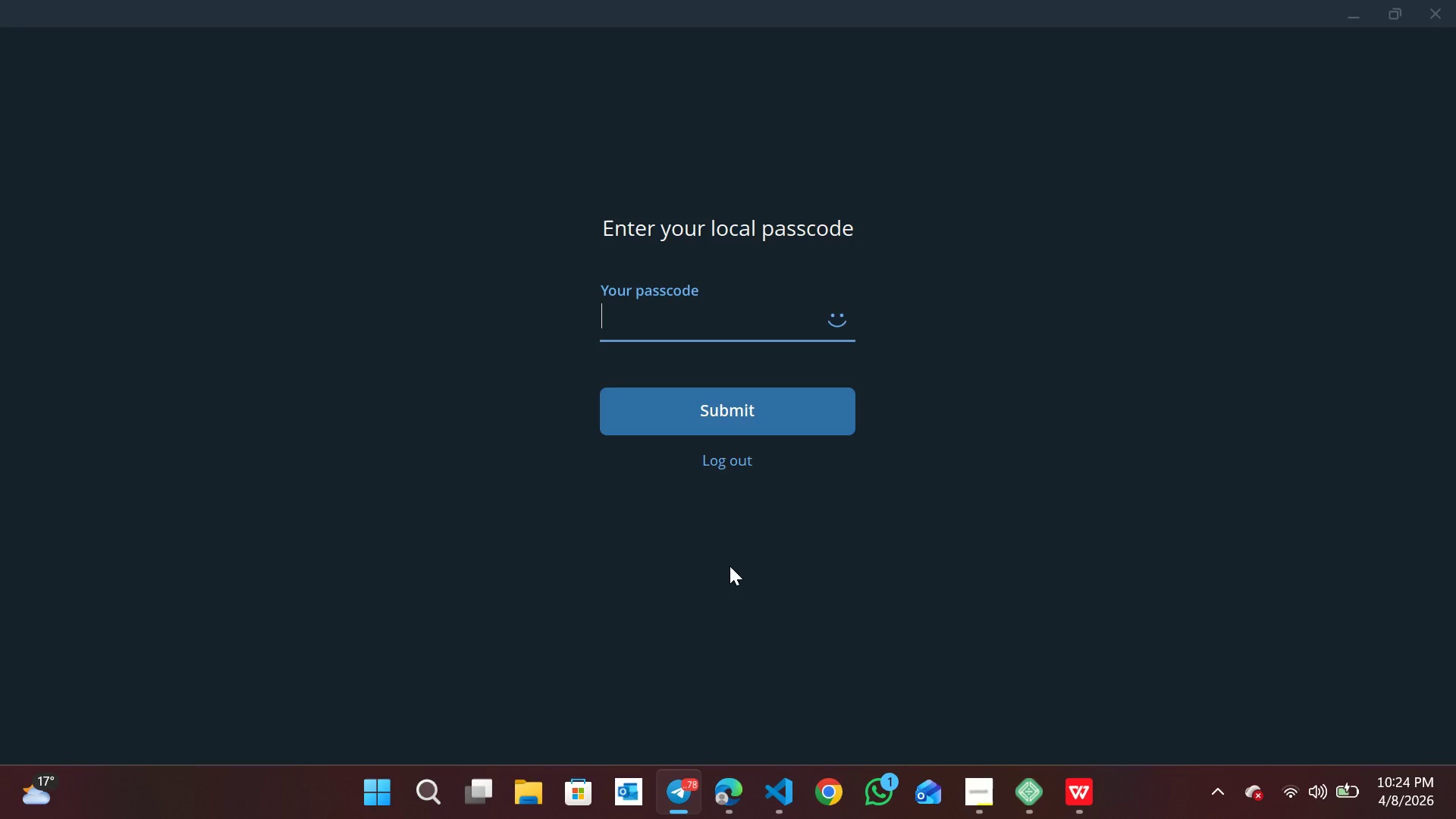 
wait(6.34)
 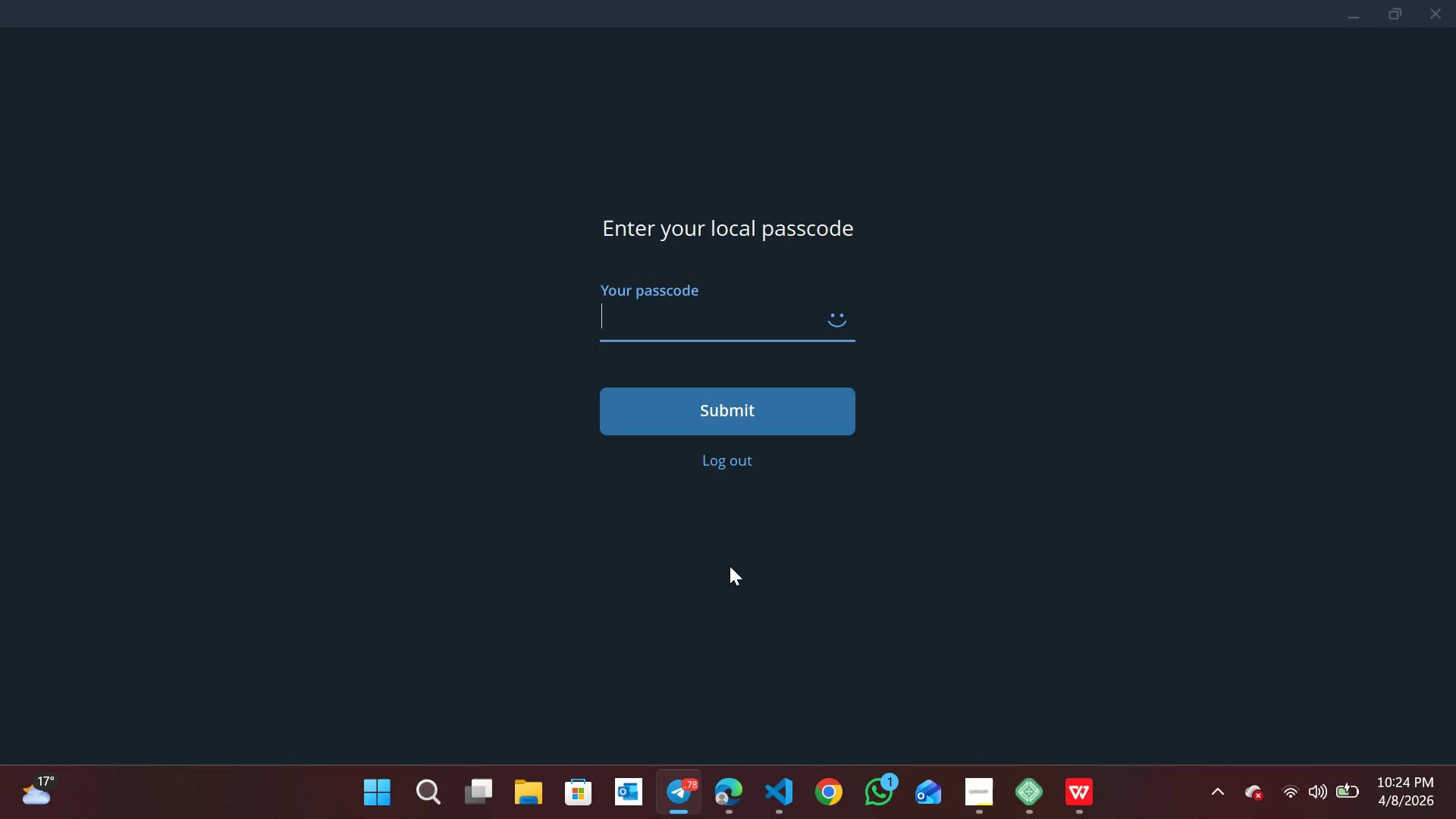 
type(lo)
 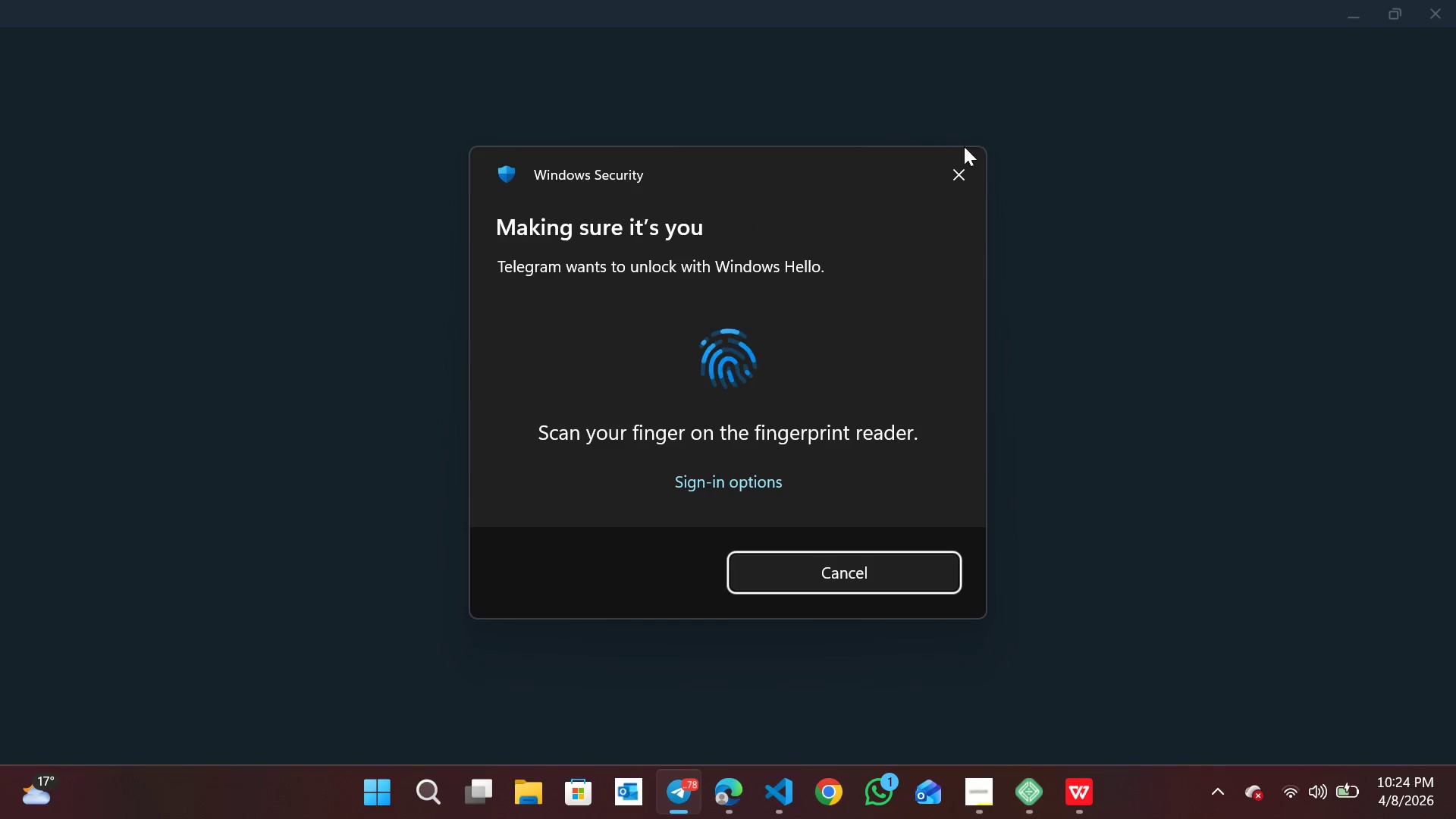 
left_click([956, 176])
 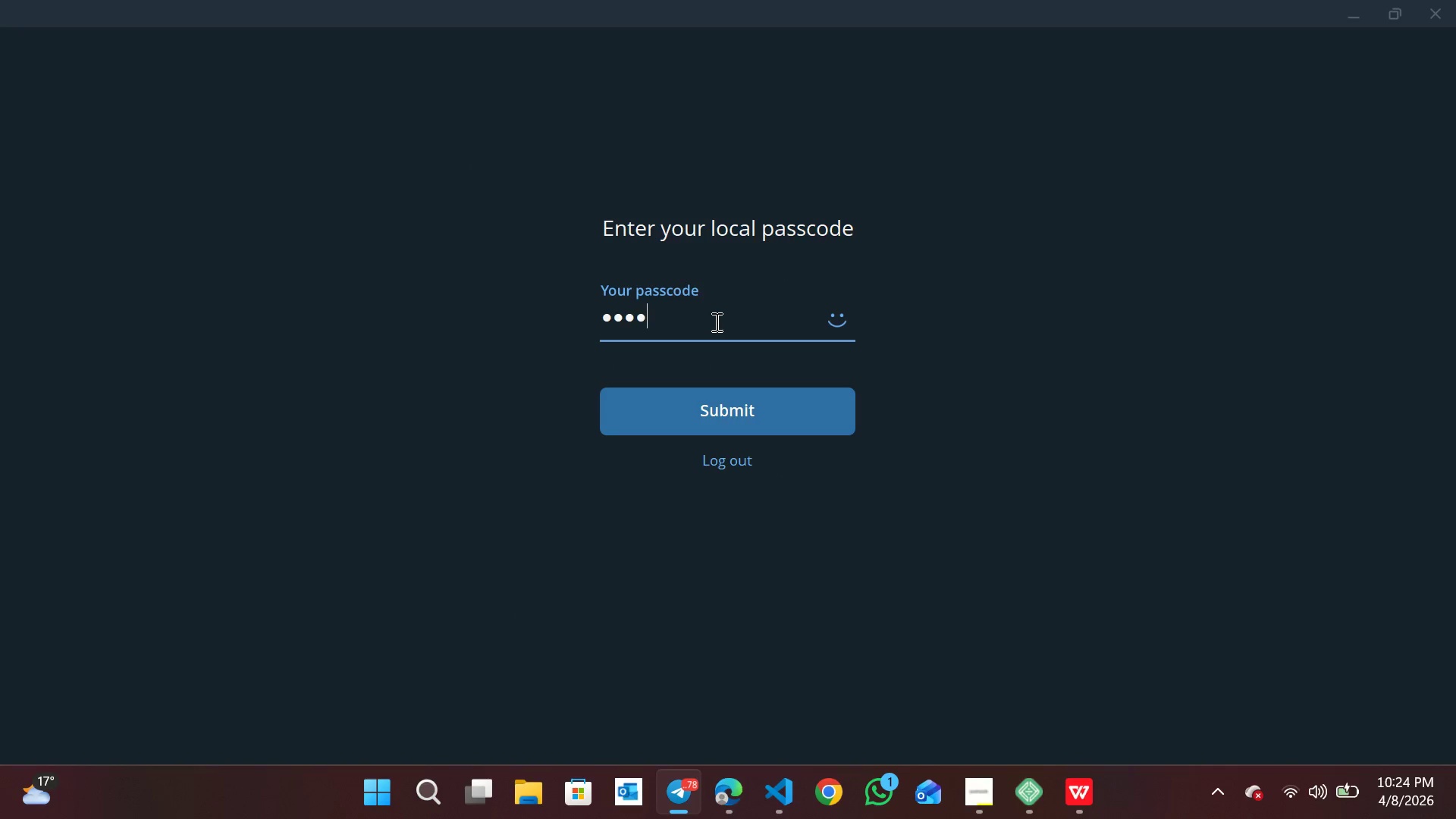 
hold_key(key=Backspace, duration=0.88)
 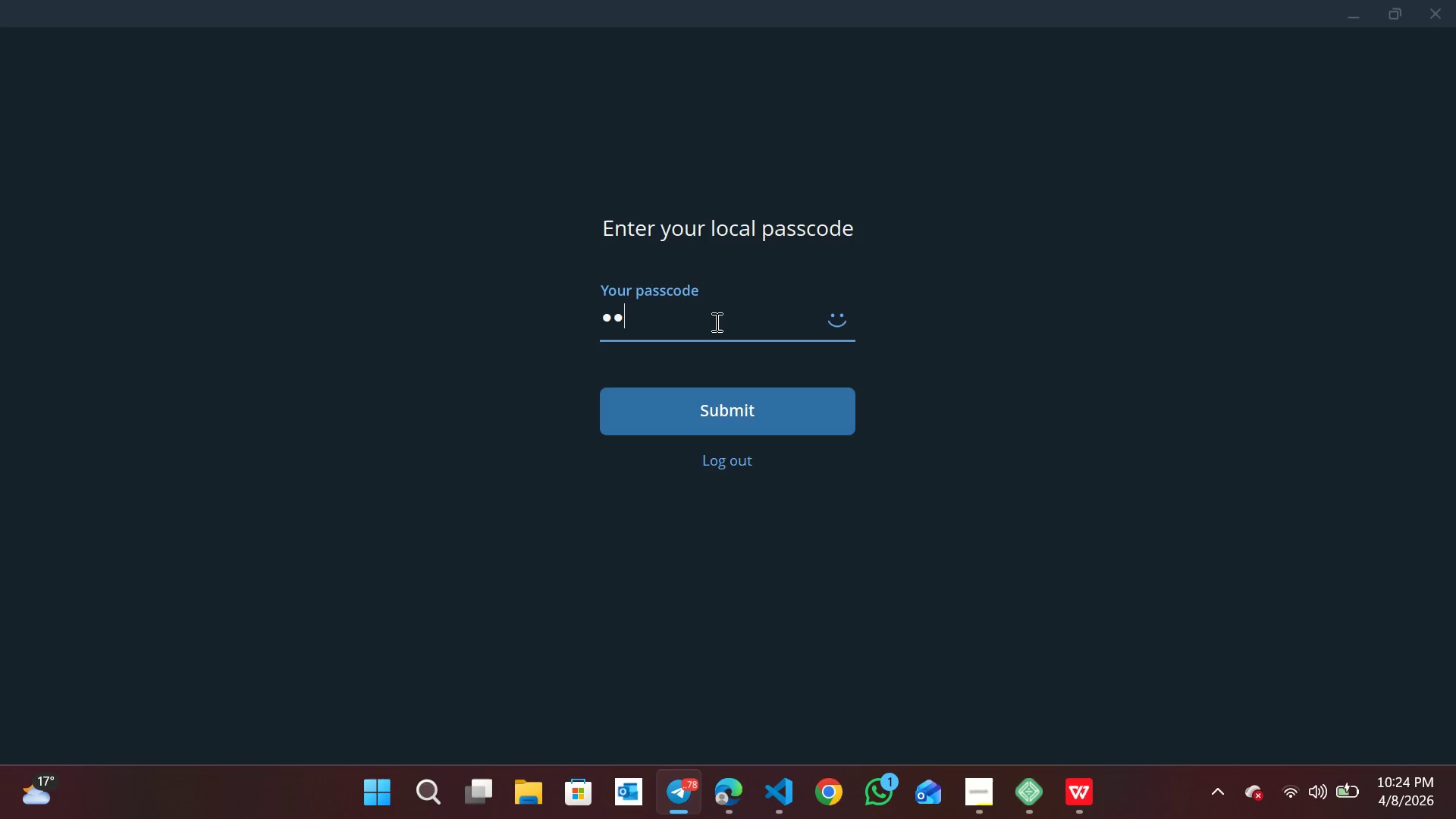 
type(lovely)
 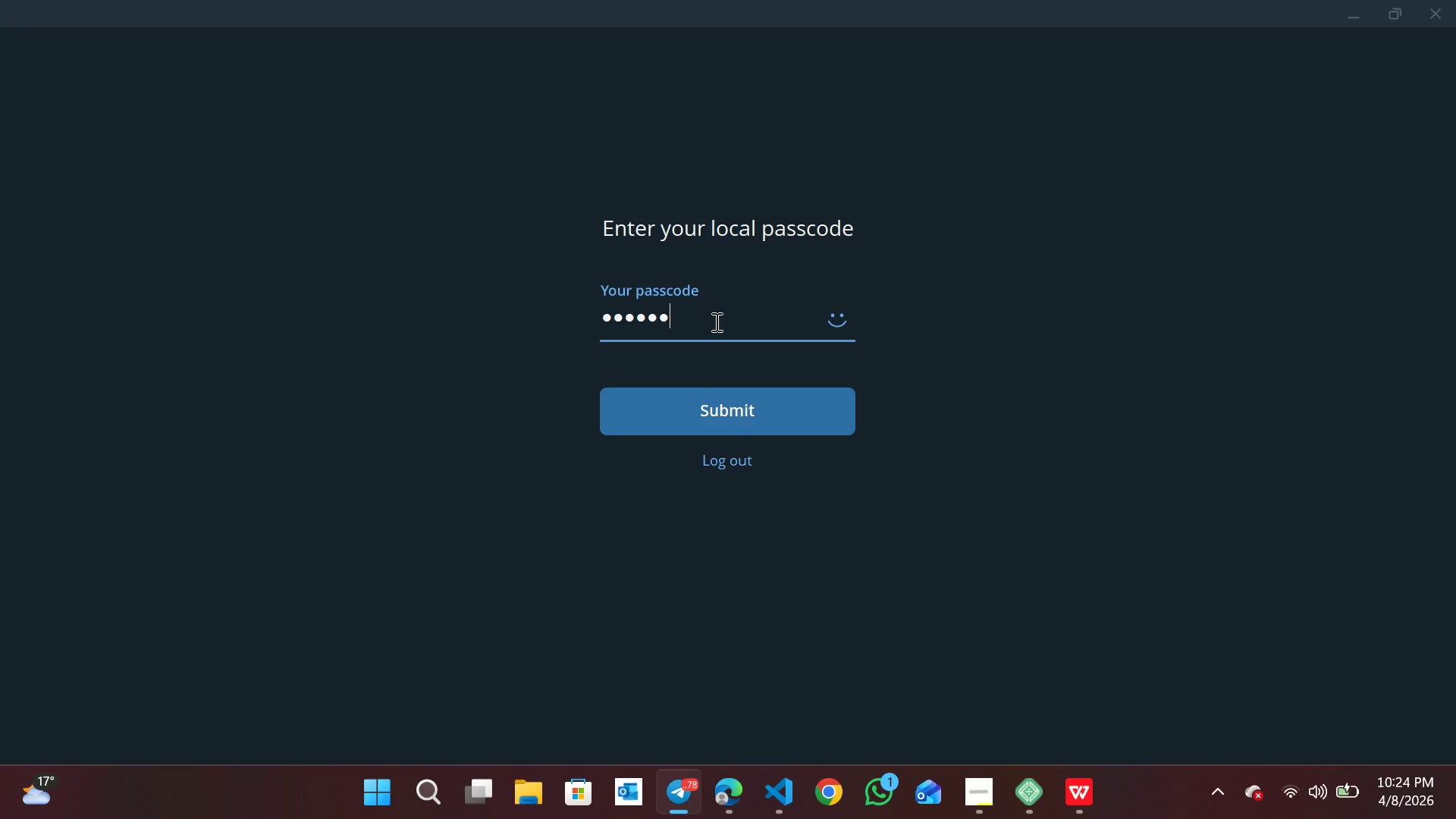 
key(Enter)
 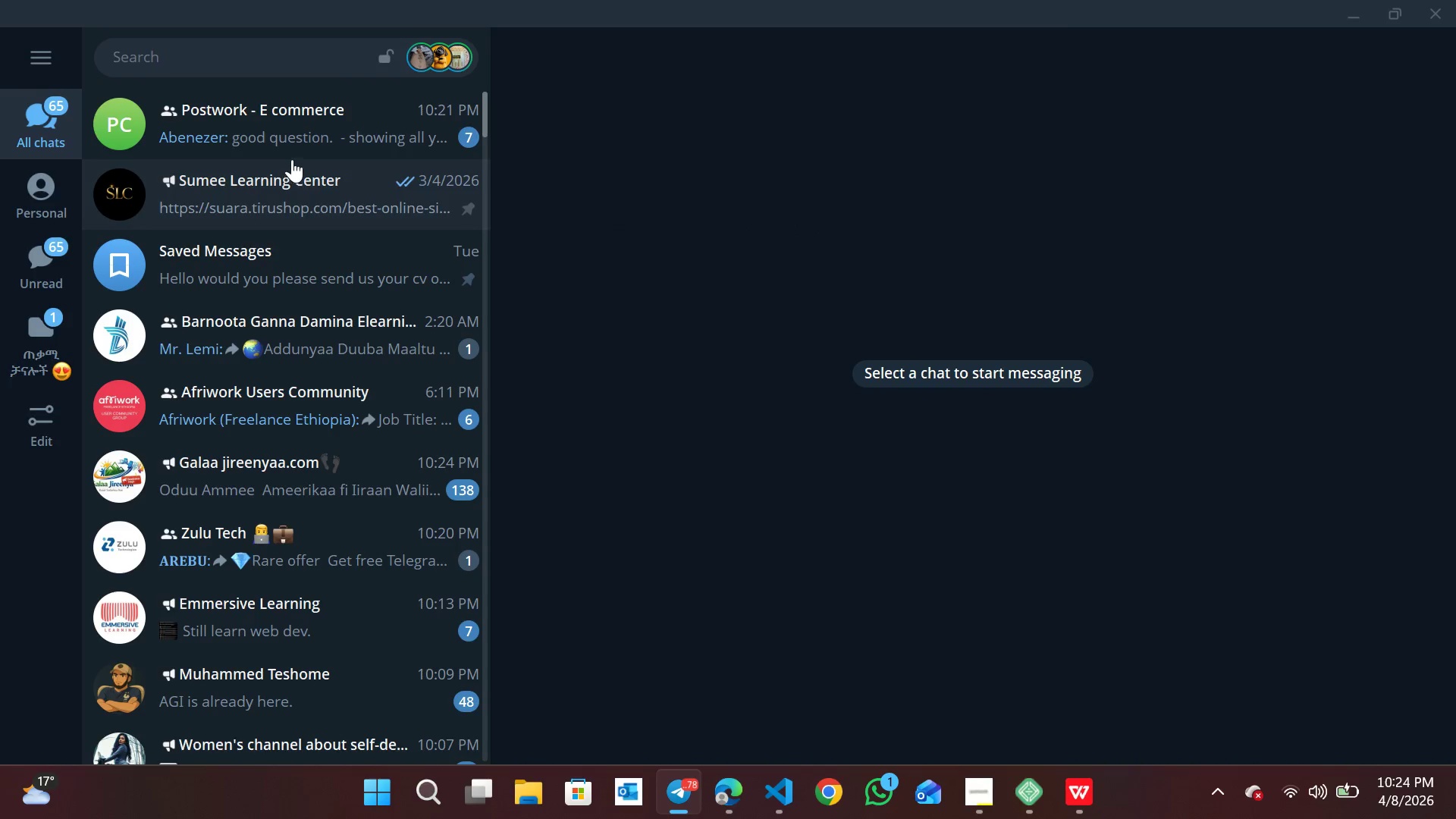 
left_click([299, 140])
 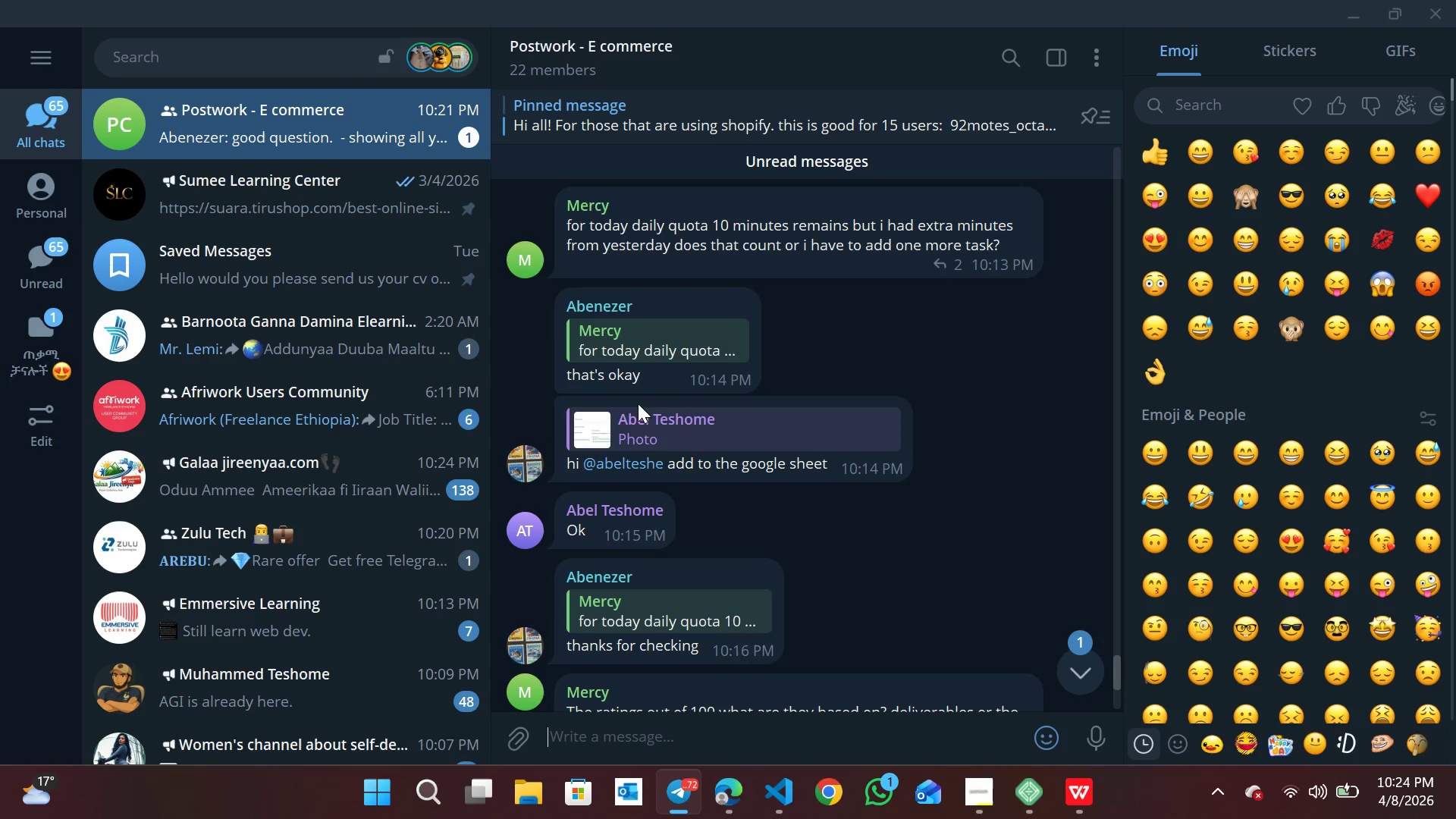 
mouse_move([737, 576])
 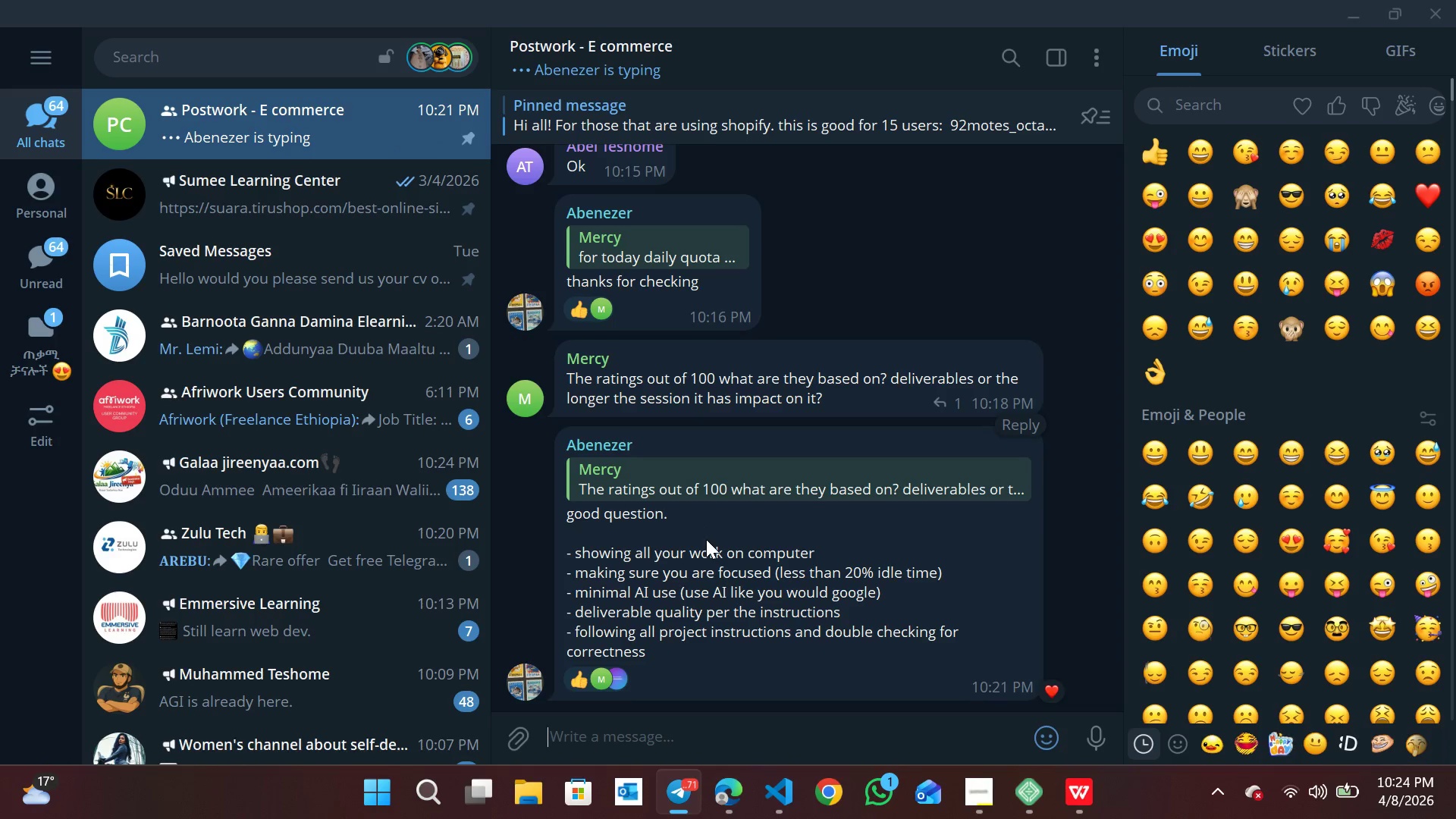 
wait(16.08)
 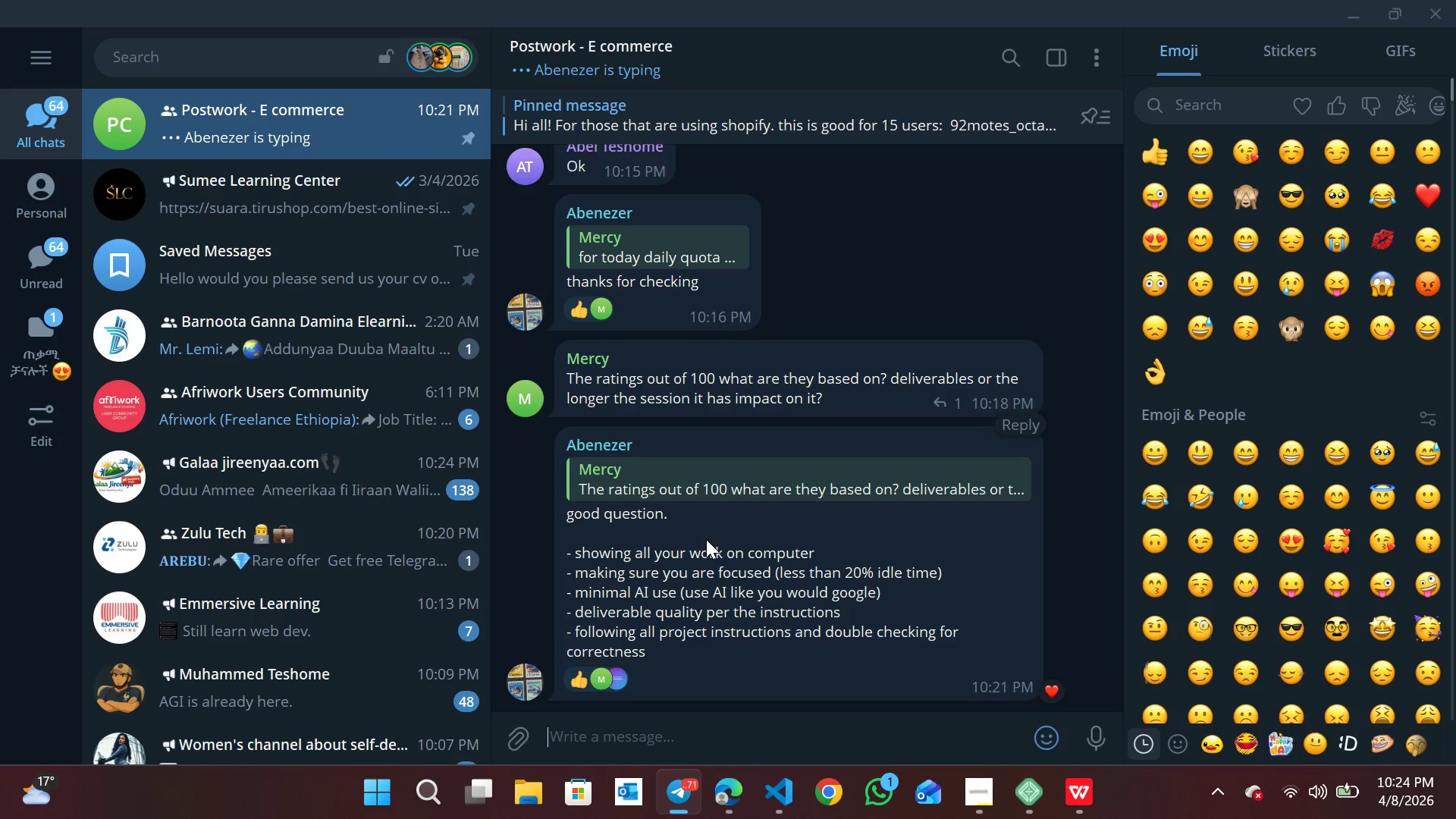 
left_click([711, 805])
 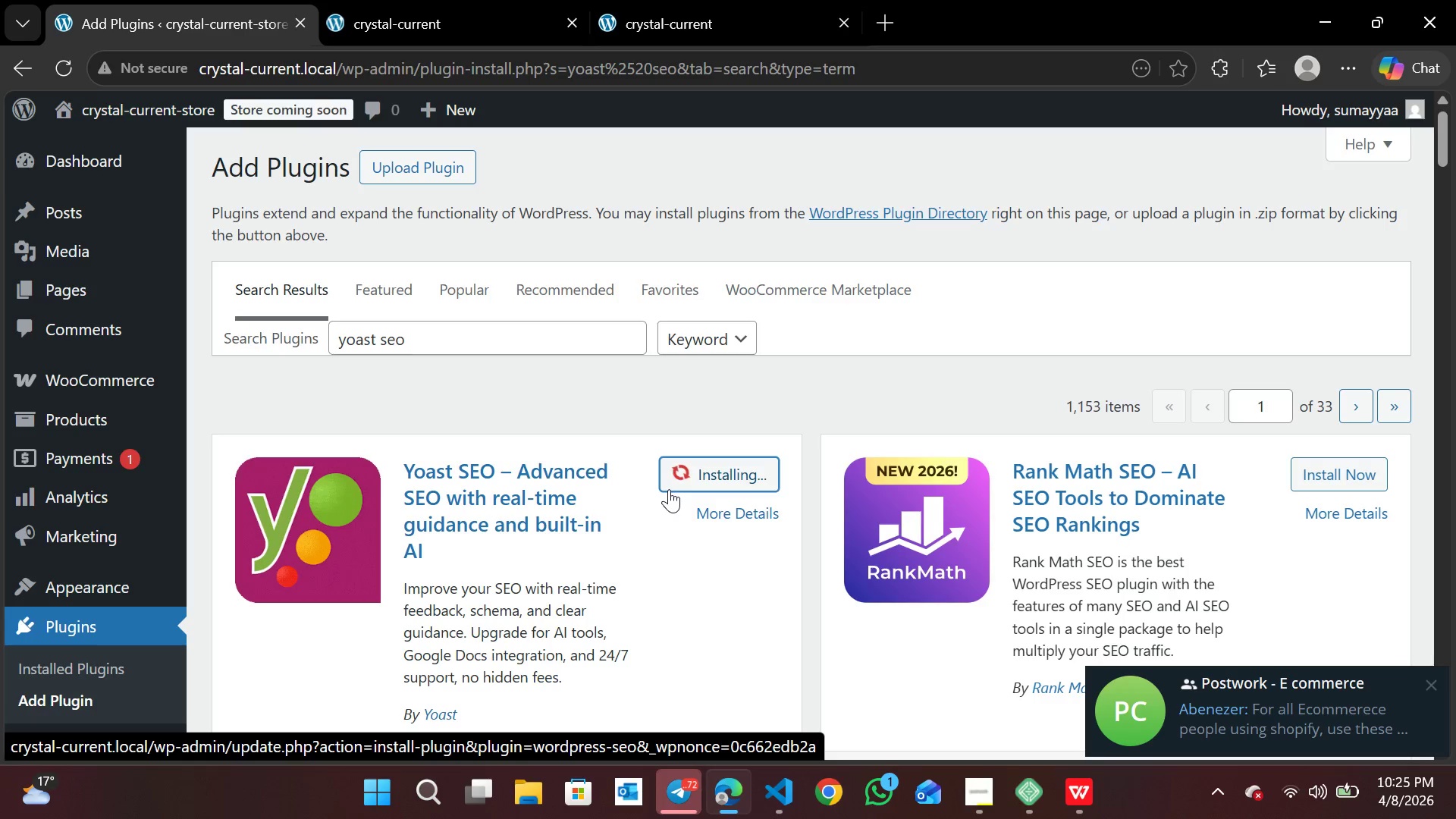 
wait(18.02)
 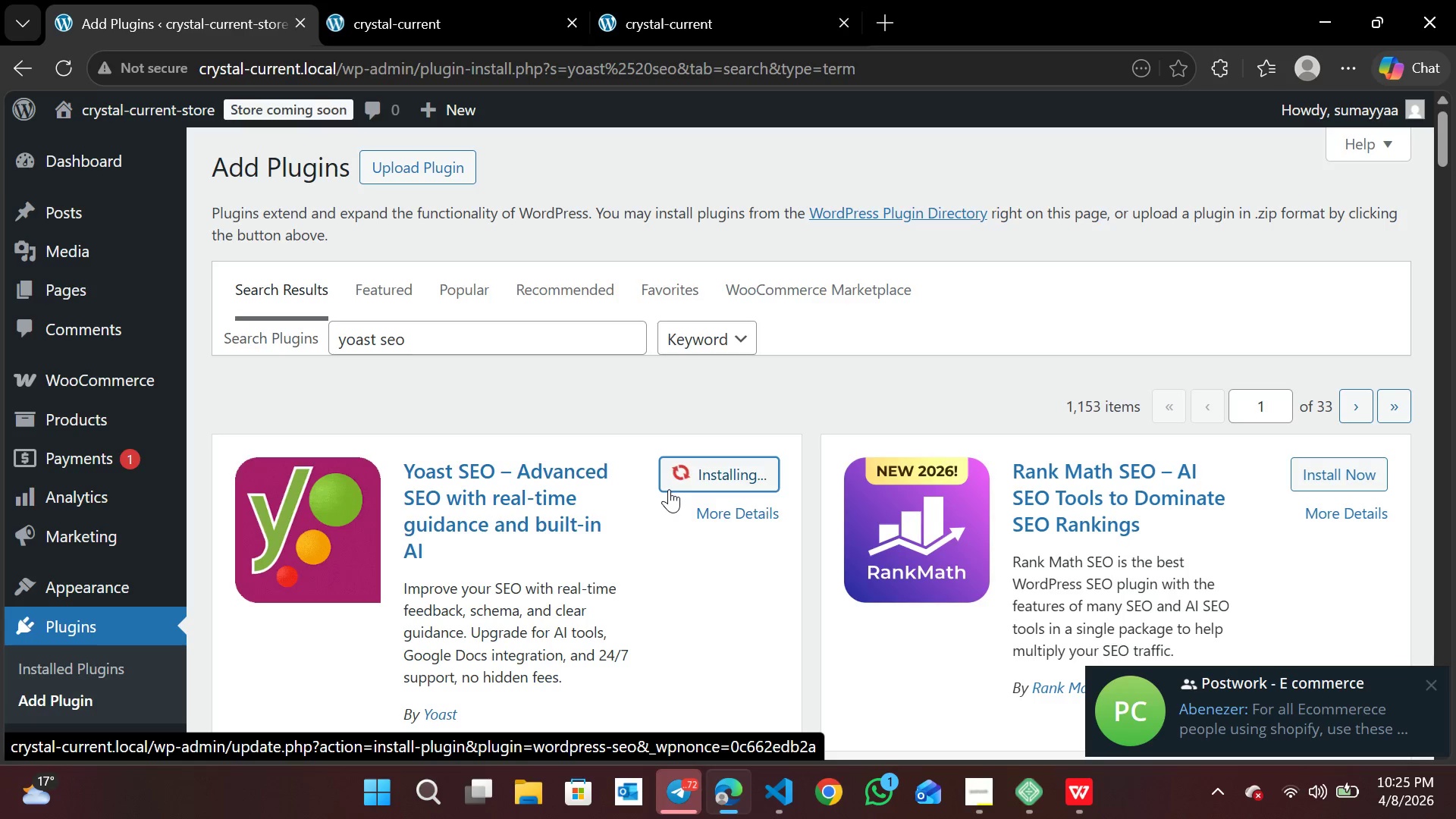 
left_click([695, 791])
 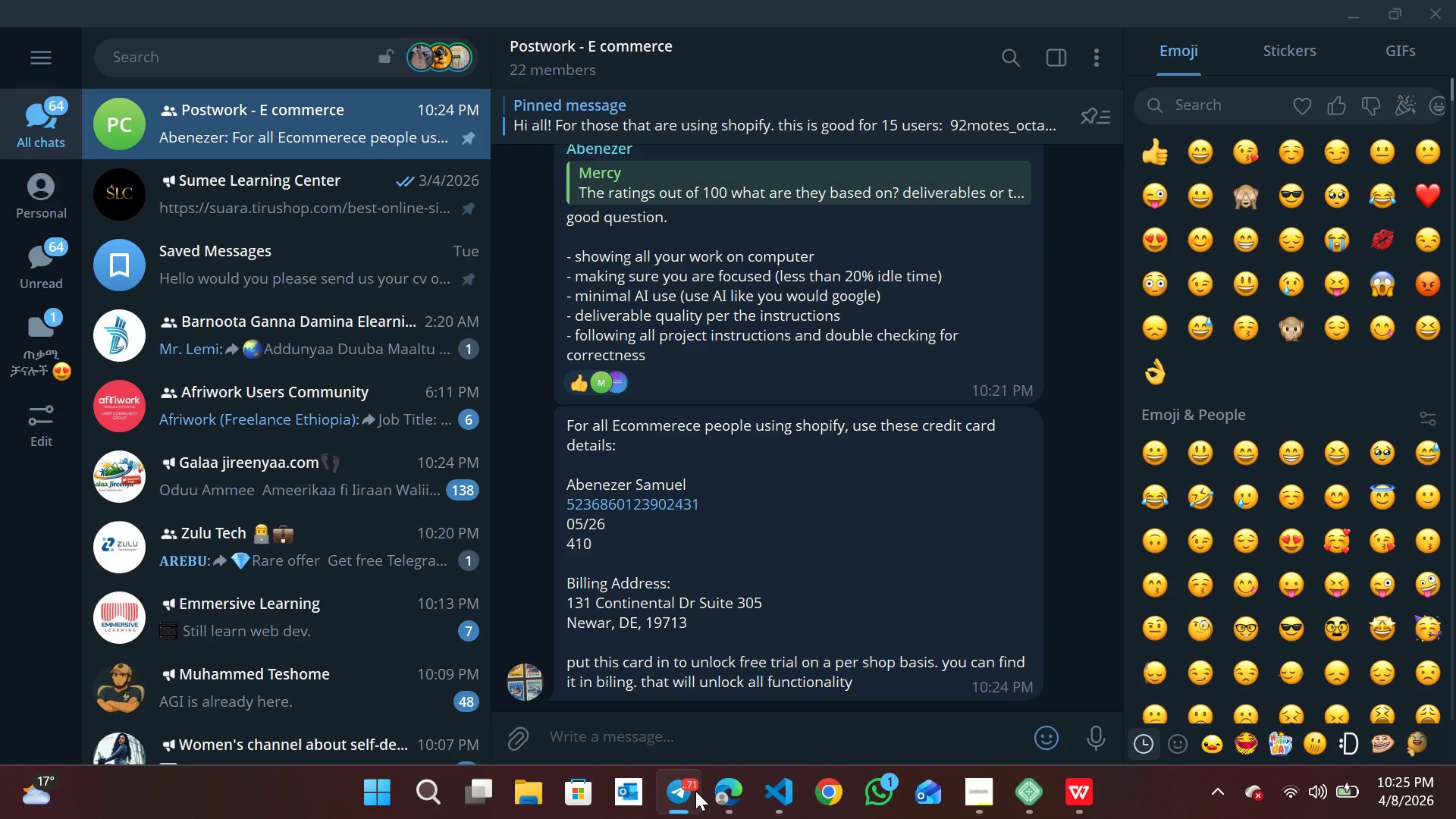 
left_click([695, 791])
 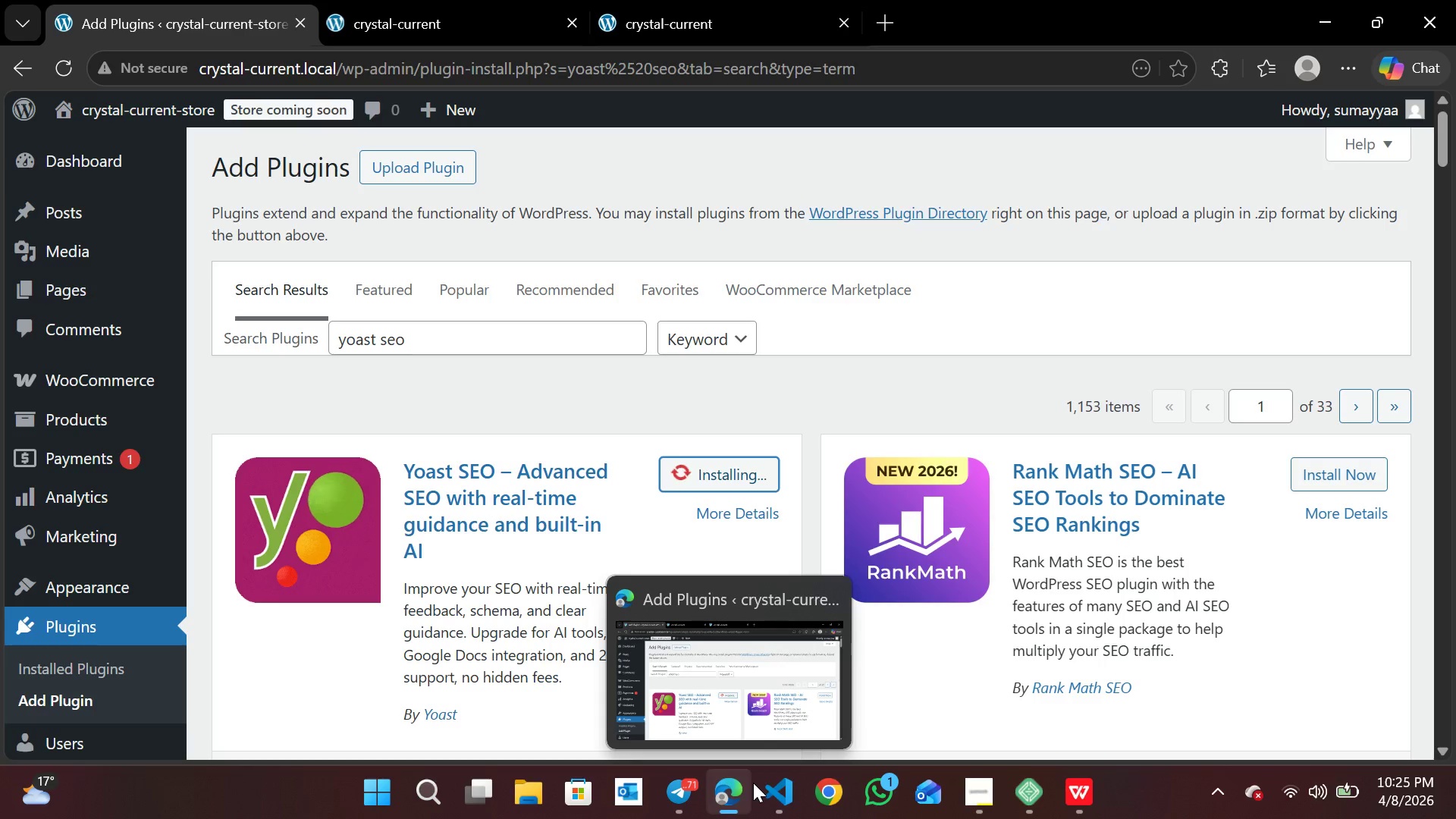 
wait(20.56)
 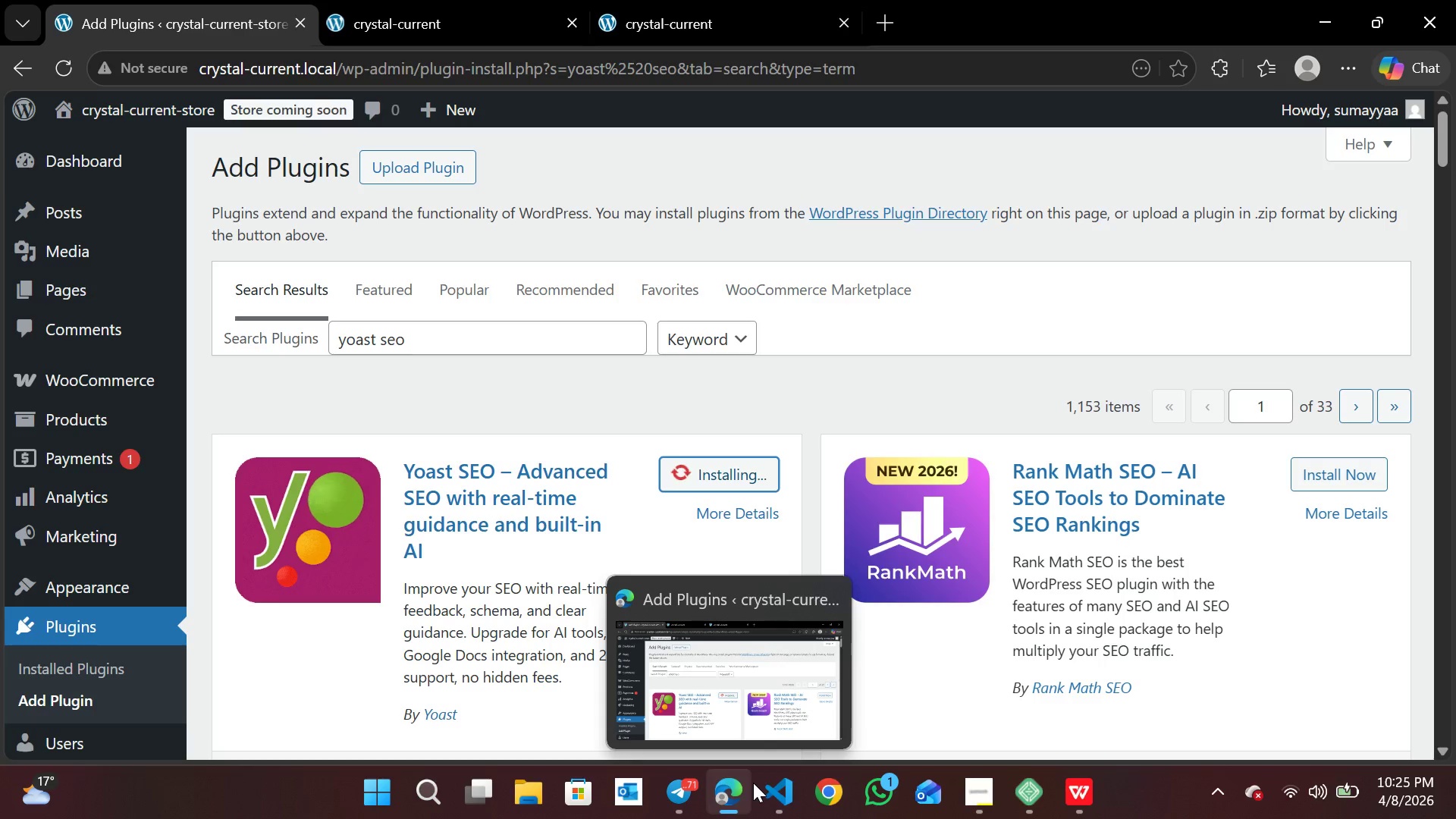 
left_click([923, 379])
 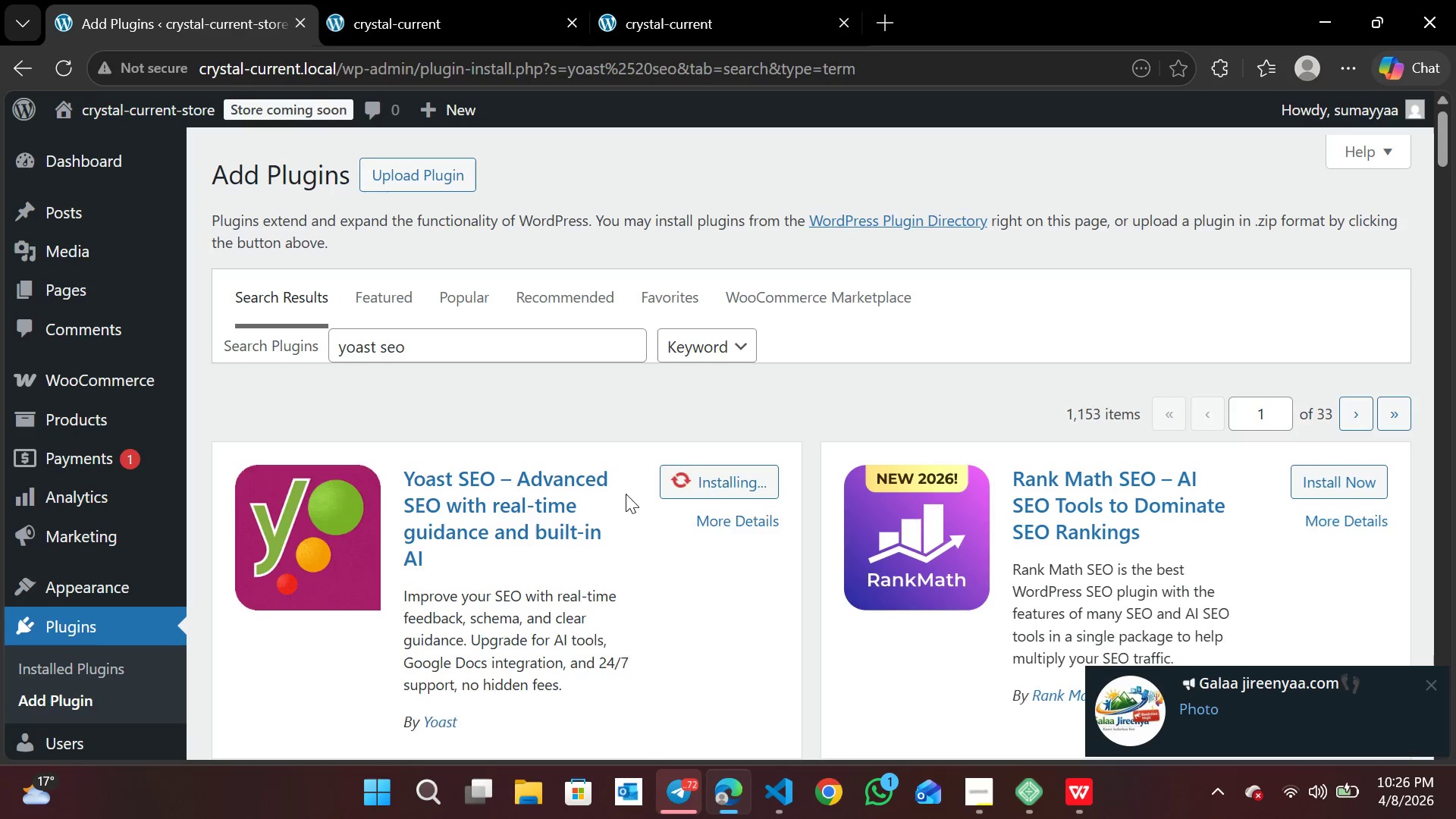 
wait(56.11)
 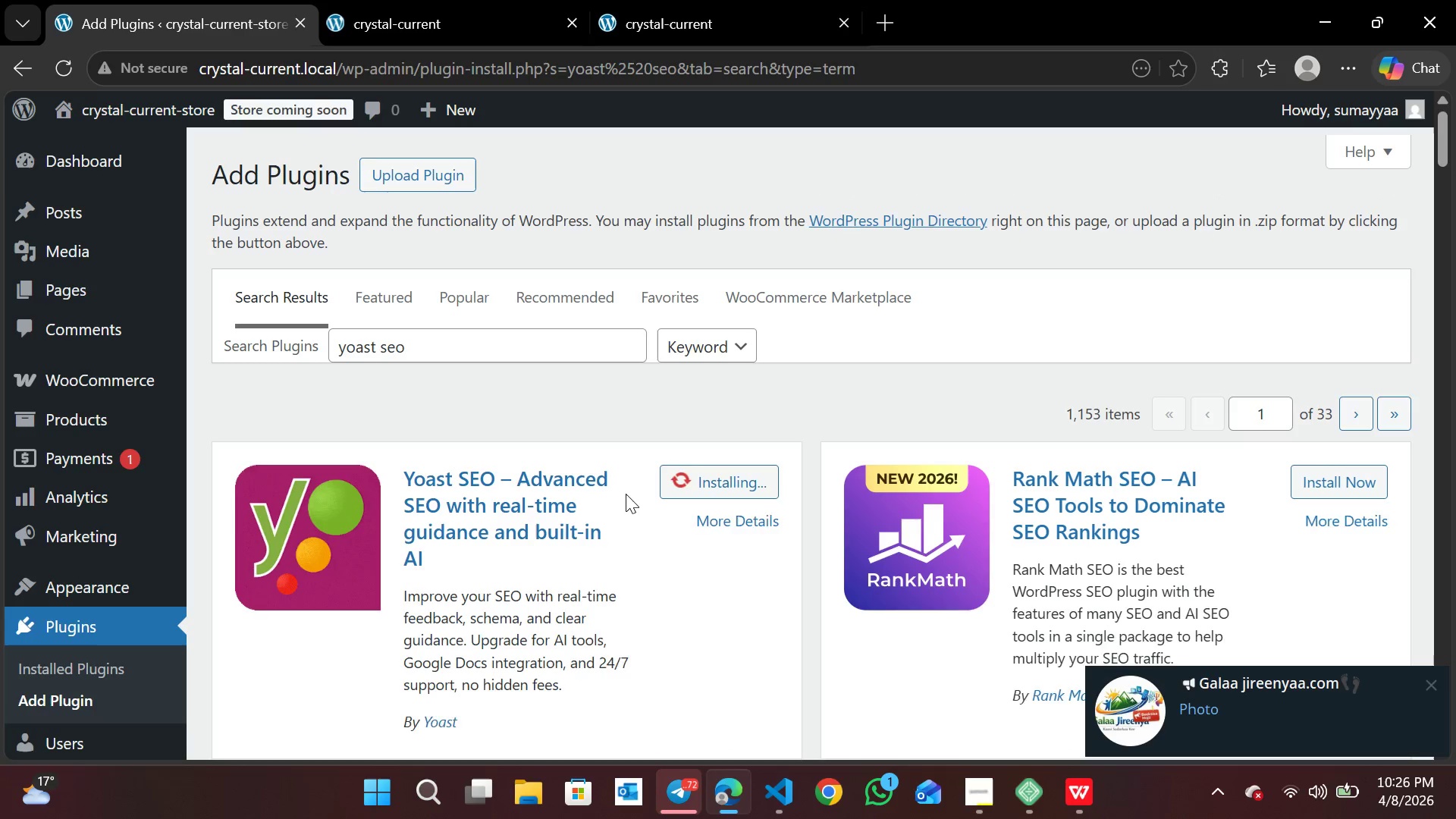 
left_click([1430, 686])
 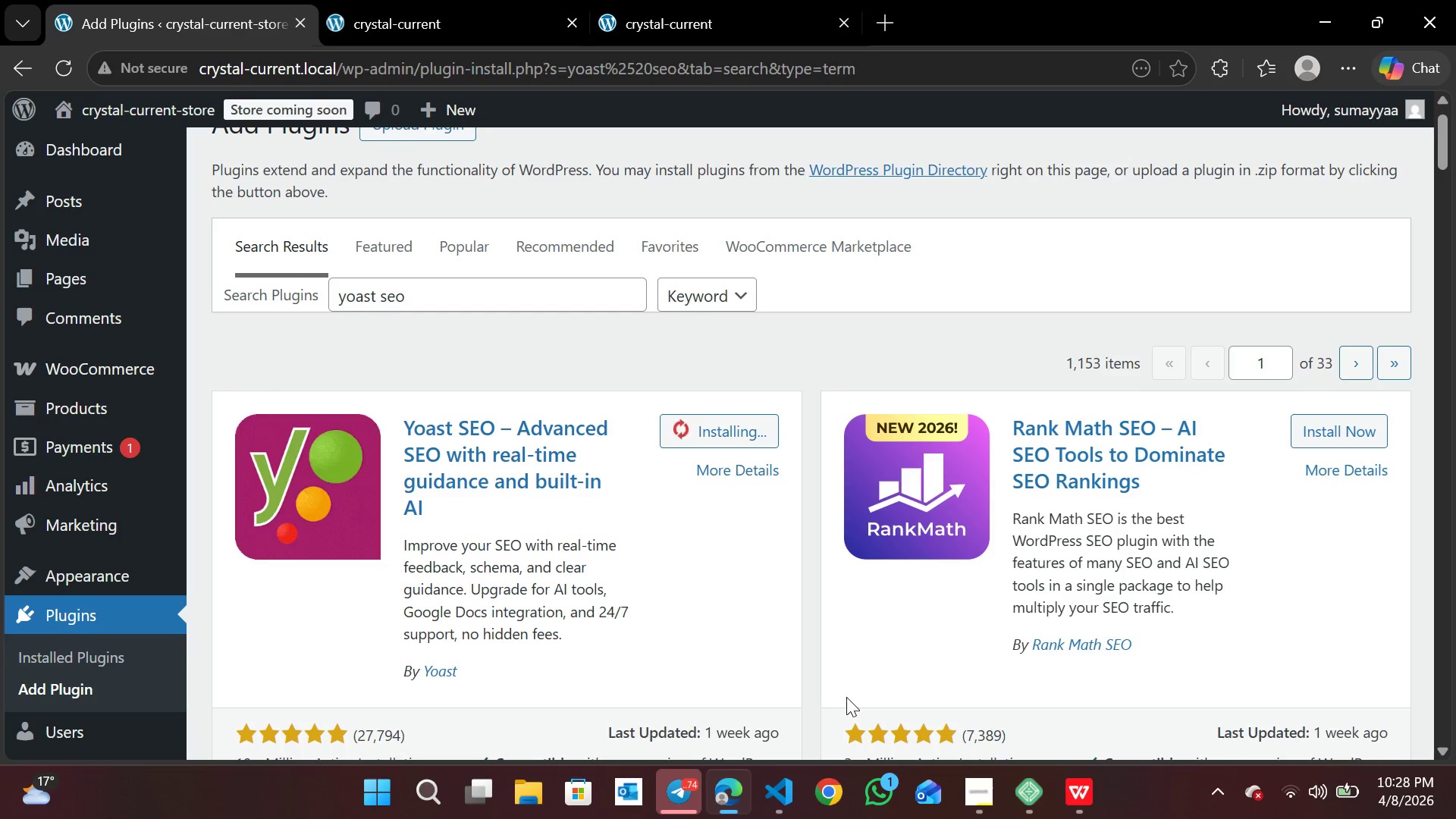 
wait(98.35)
 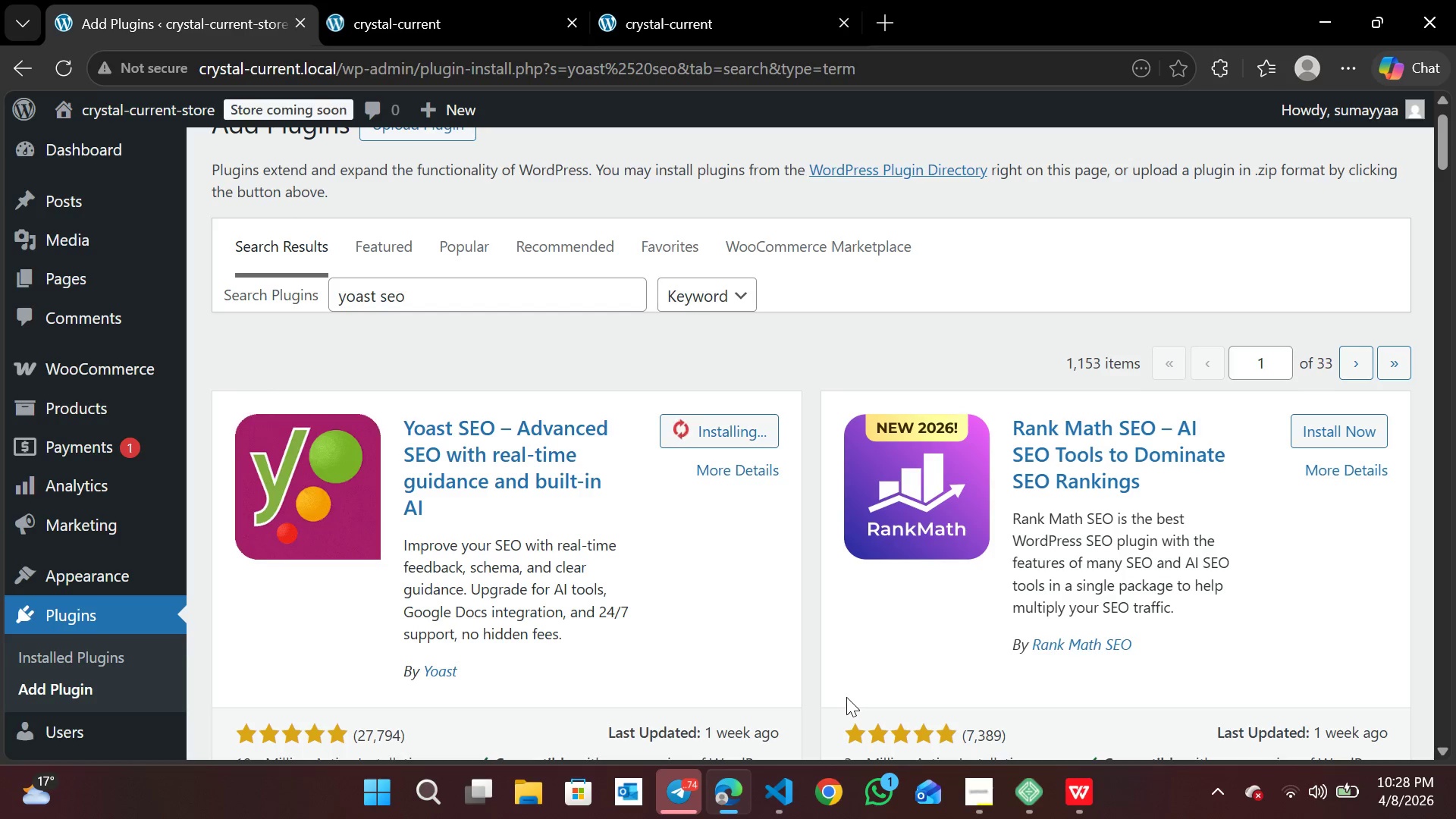 
mouse_move([547, 616])
 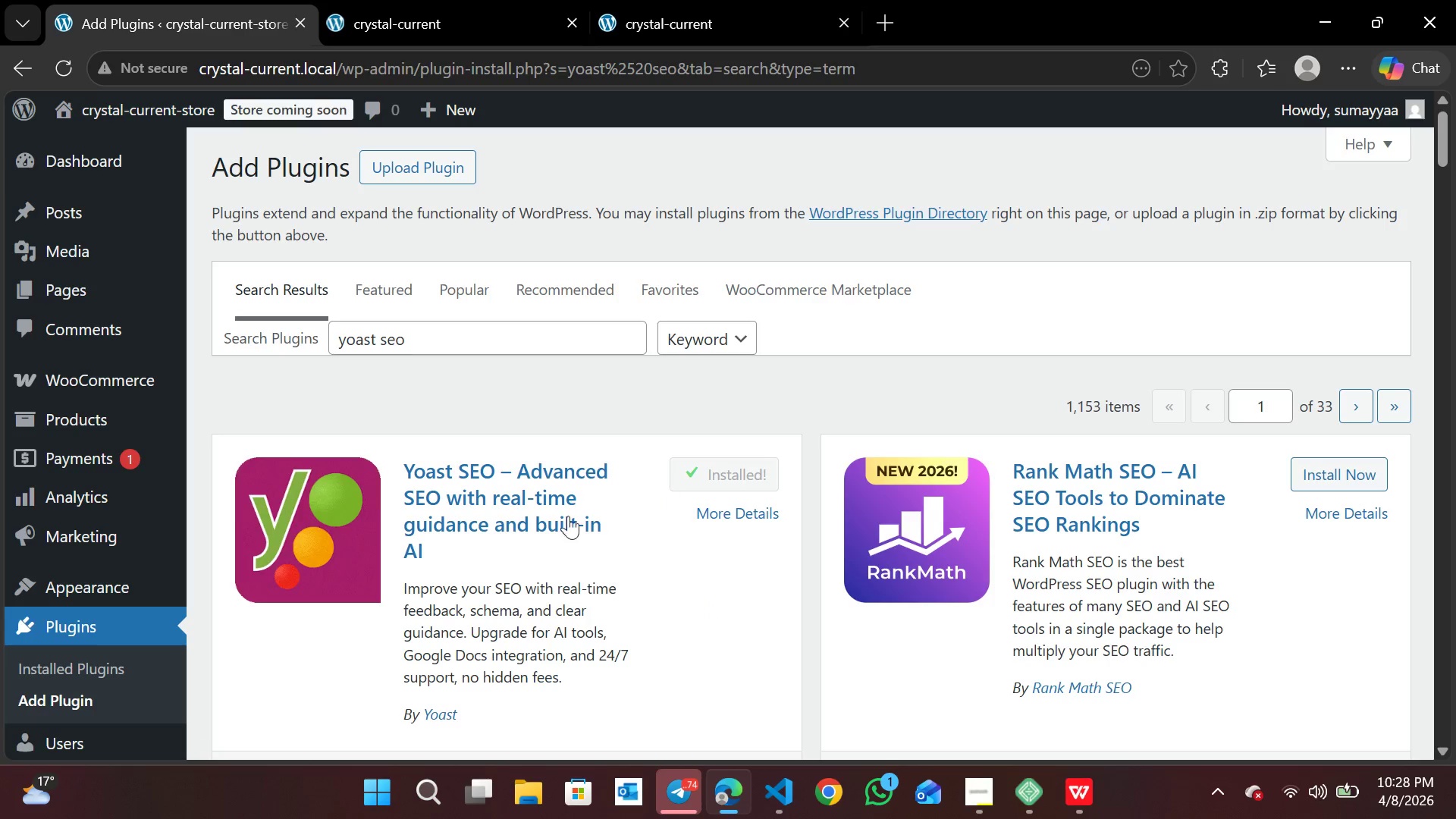 
wait(14.03)
 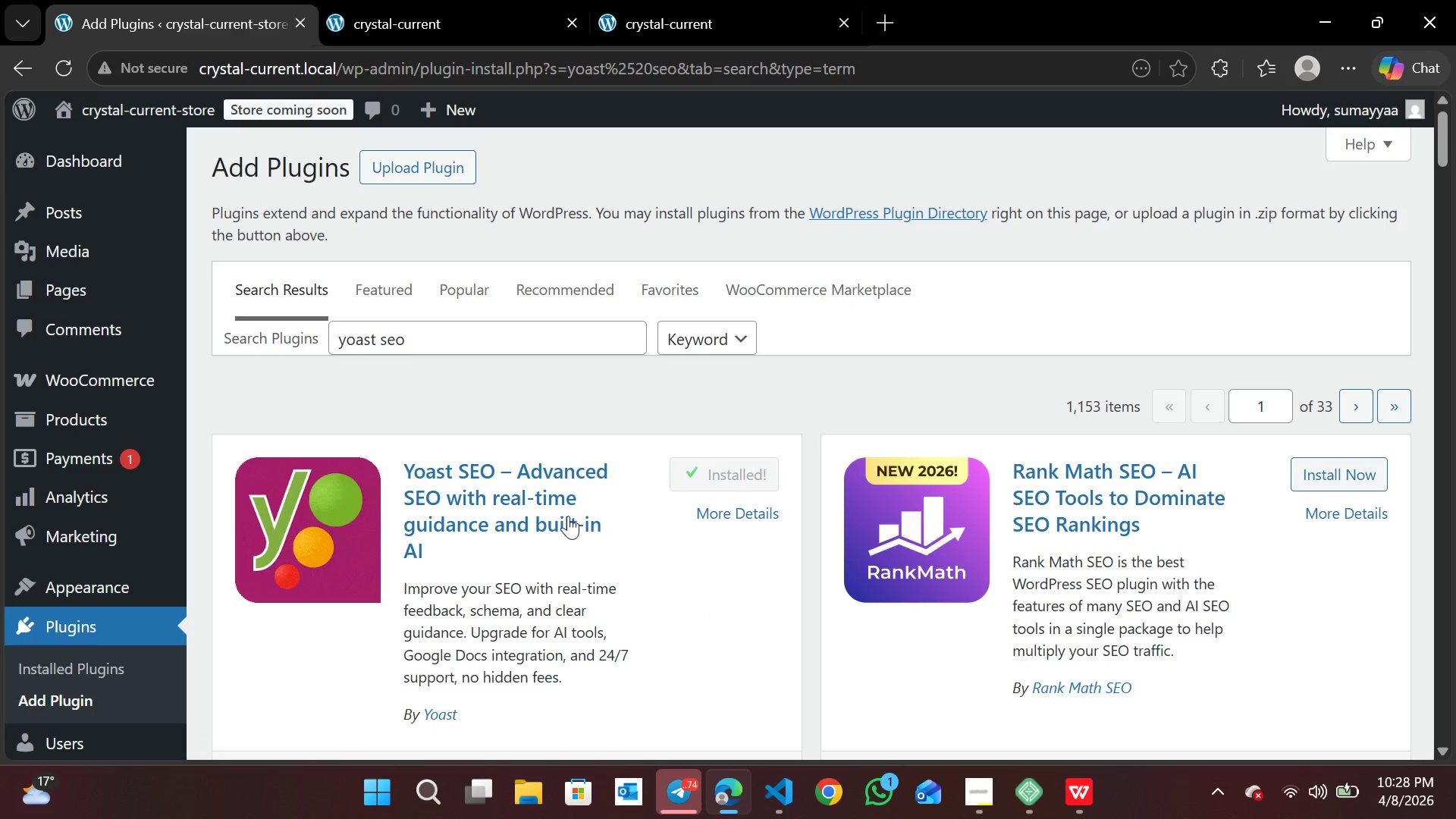 
left_click([741, 475])
 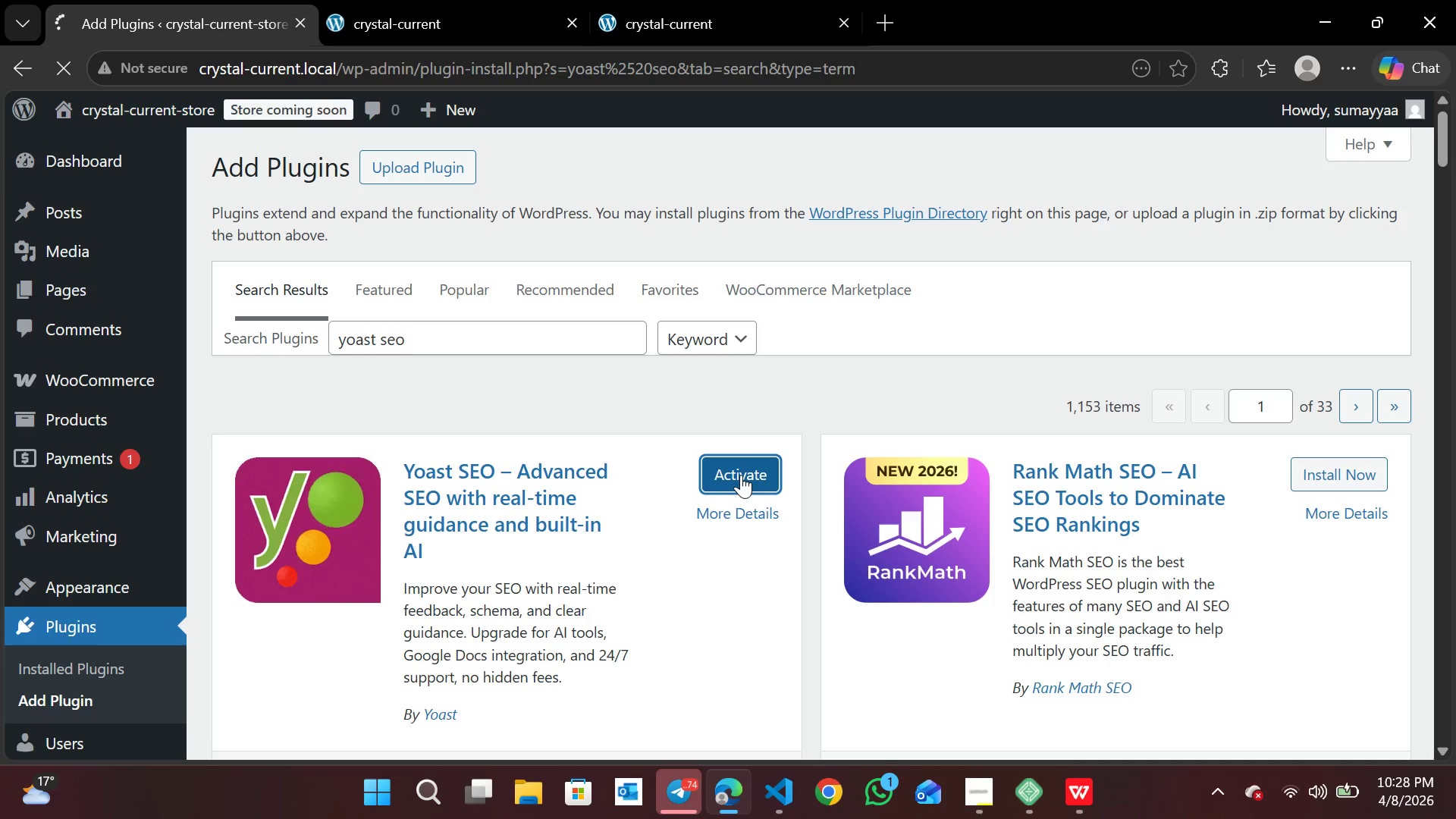 
wait(14.45)
 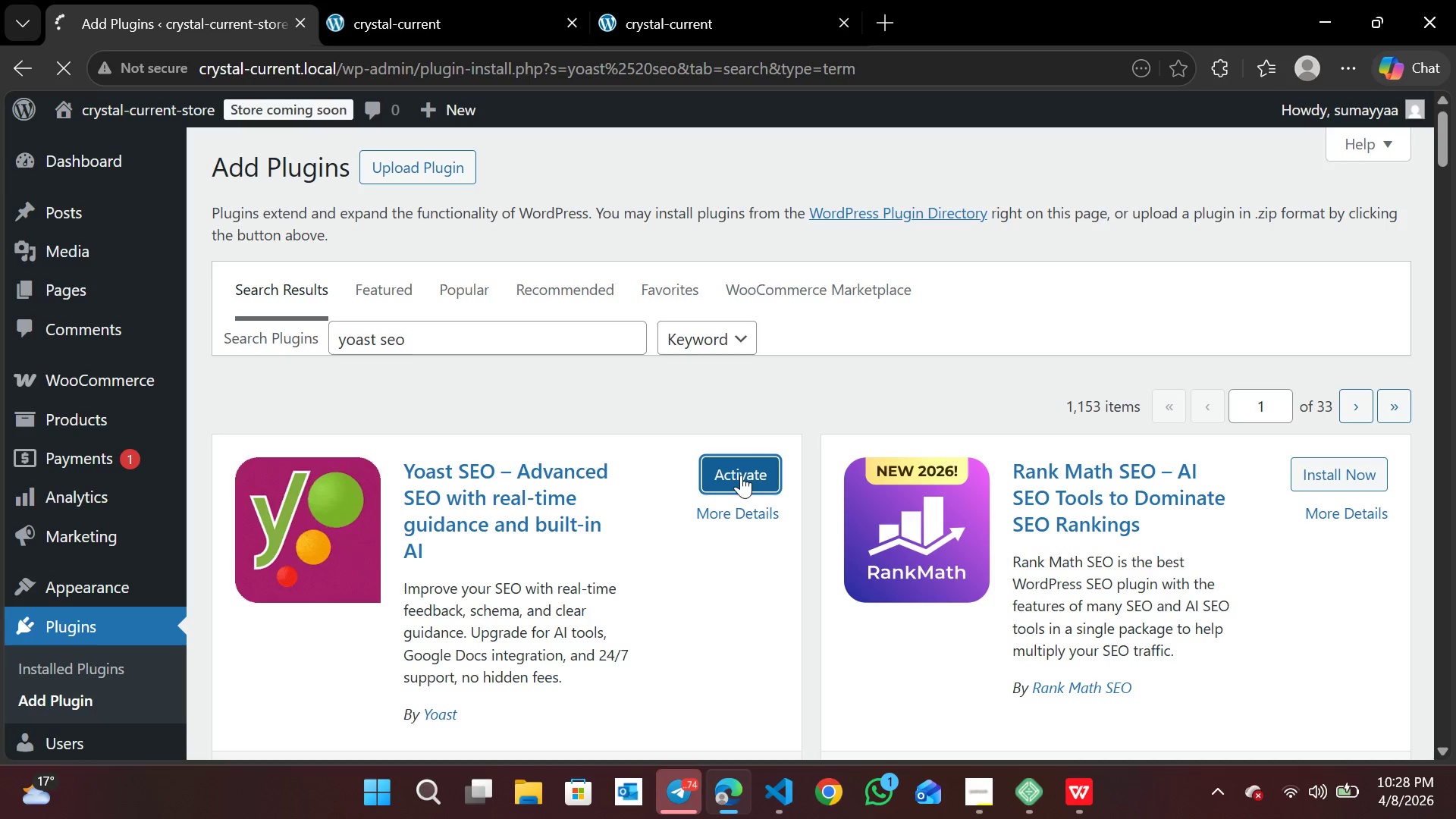 
left_click([741, 475])
 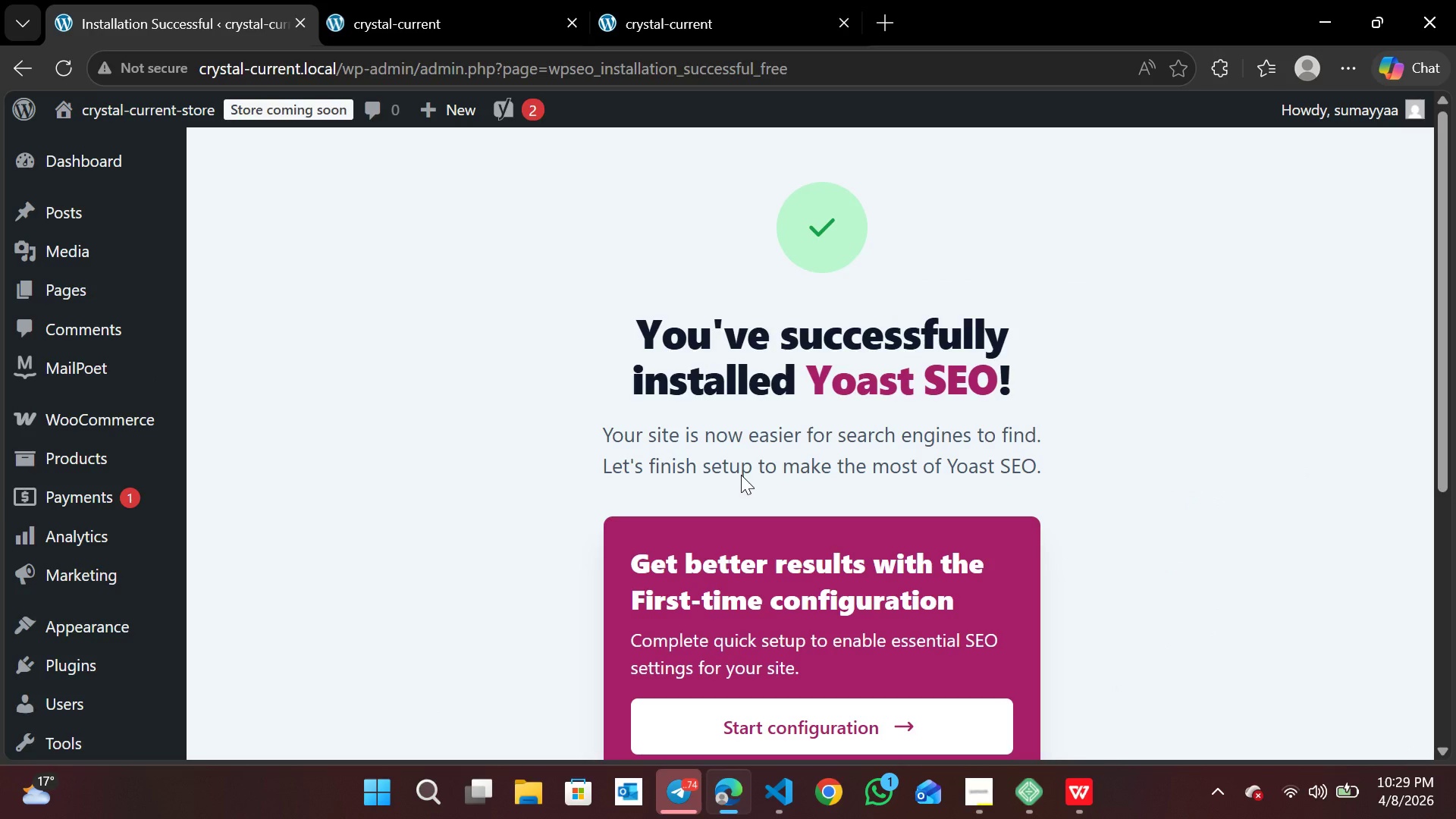 
wait(29.97)
 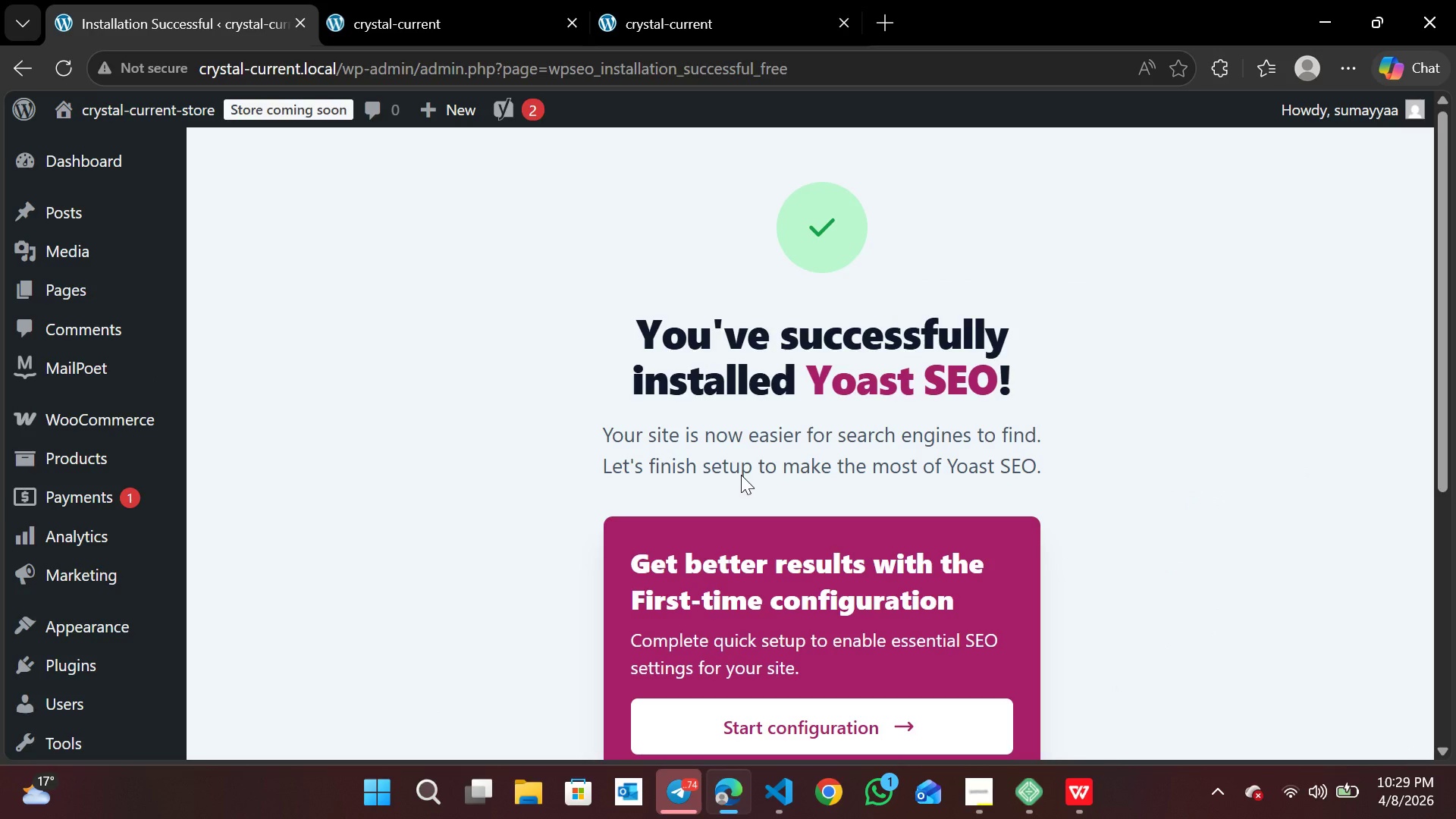 
left_click([874, 501])
 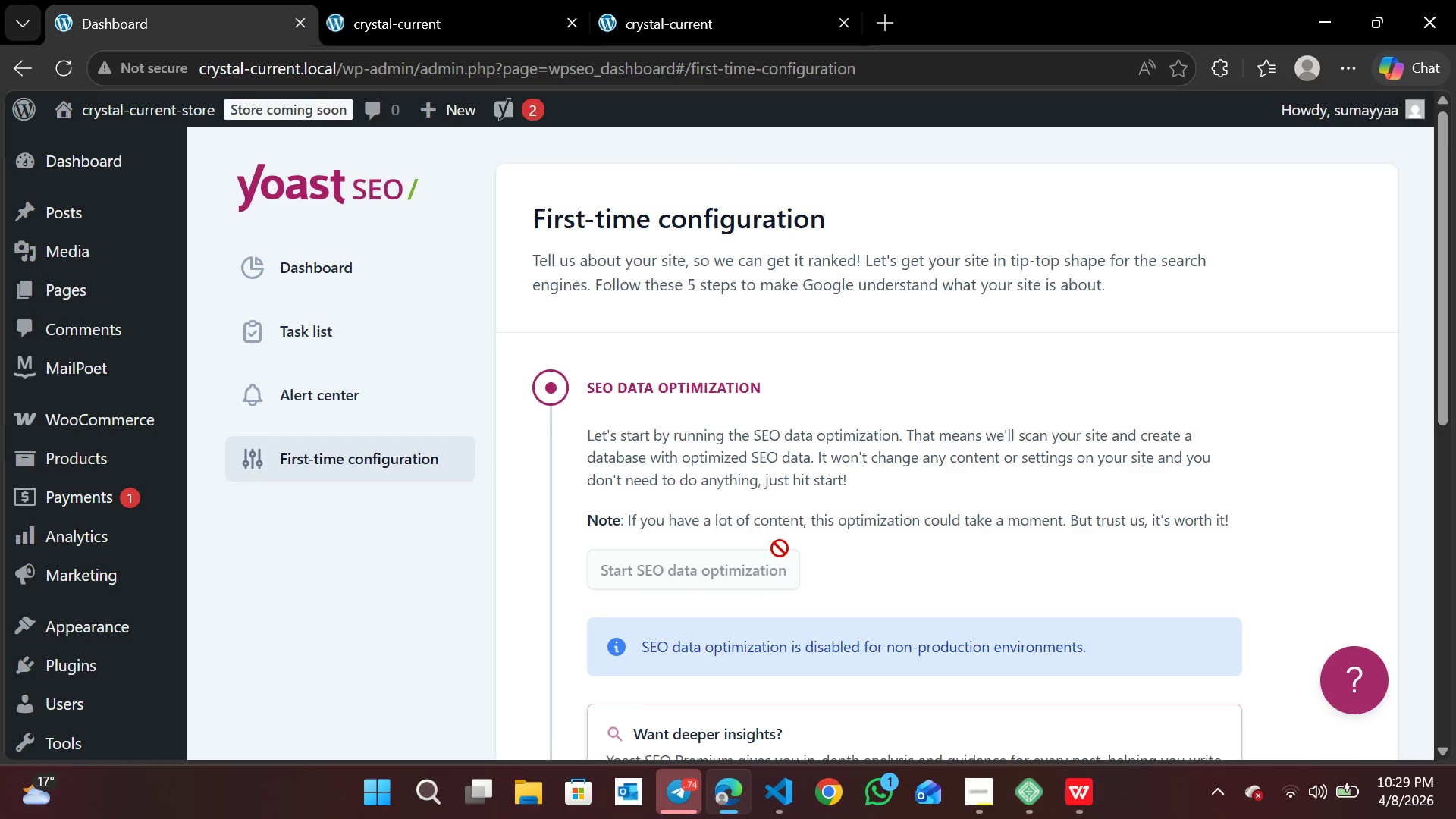 
wait(20.81)
 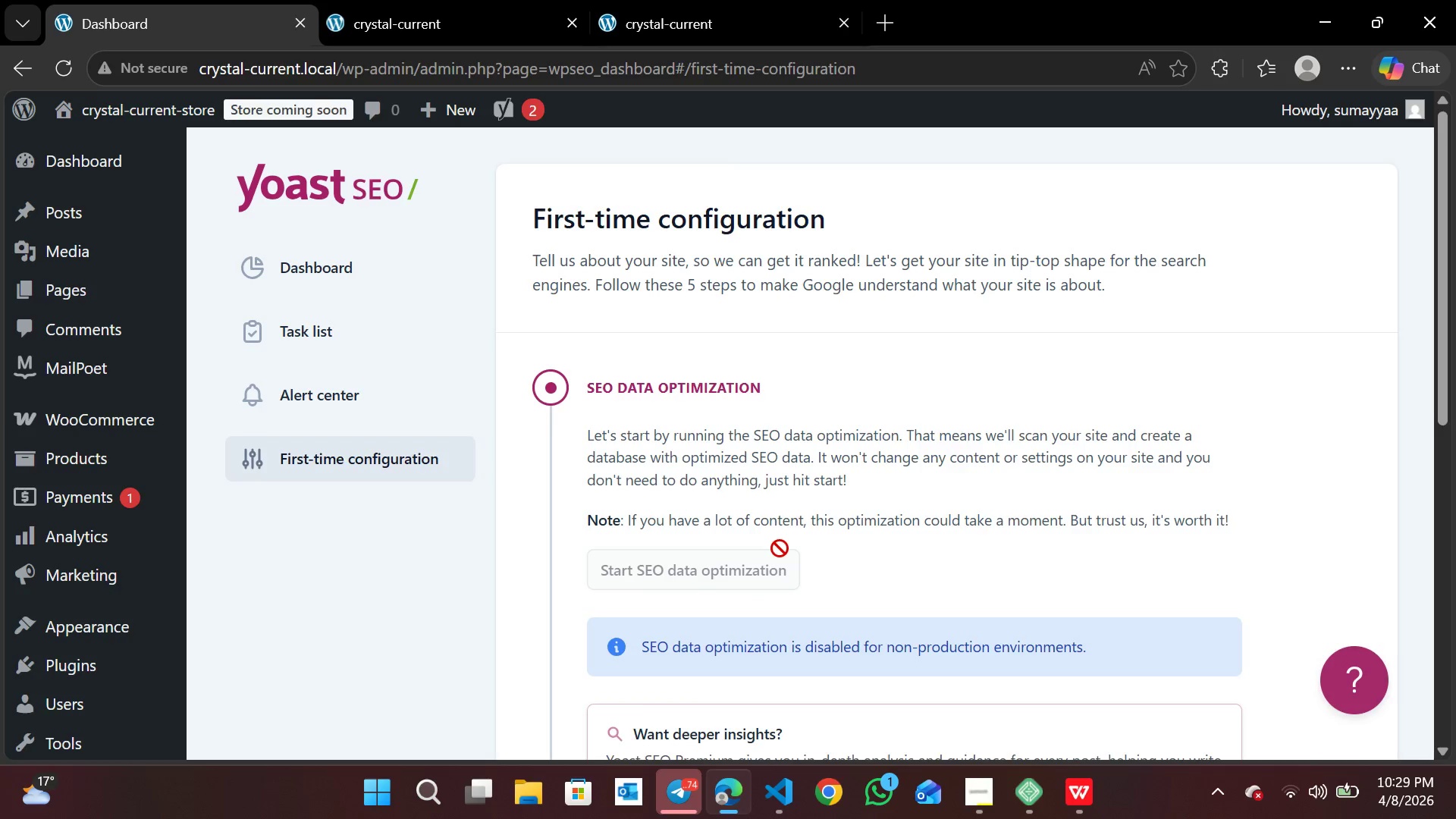 
left_click([635, 574])
 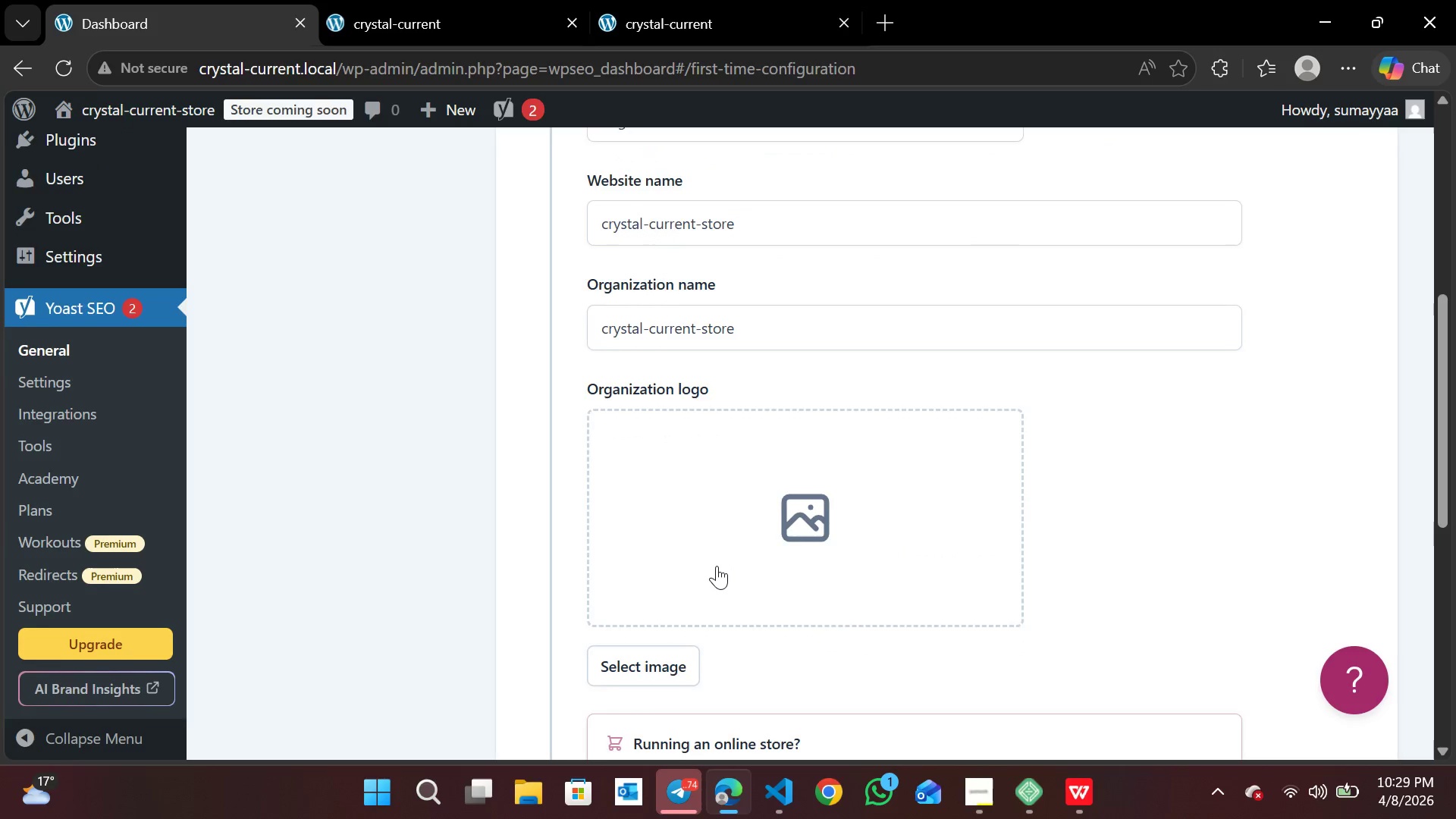 
wait(11.53)
 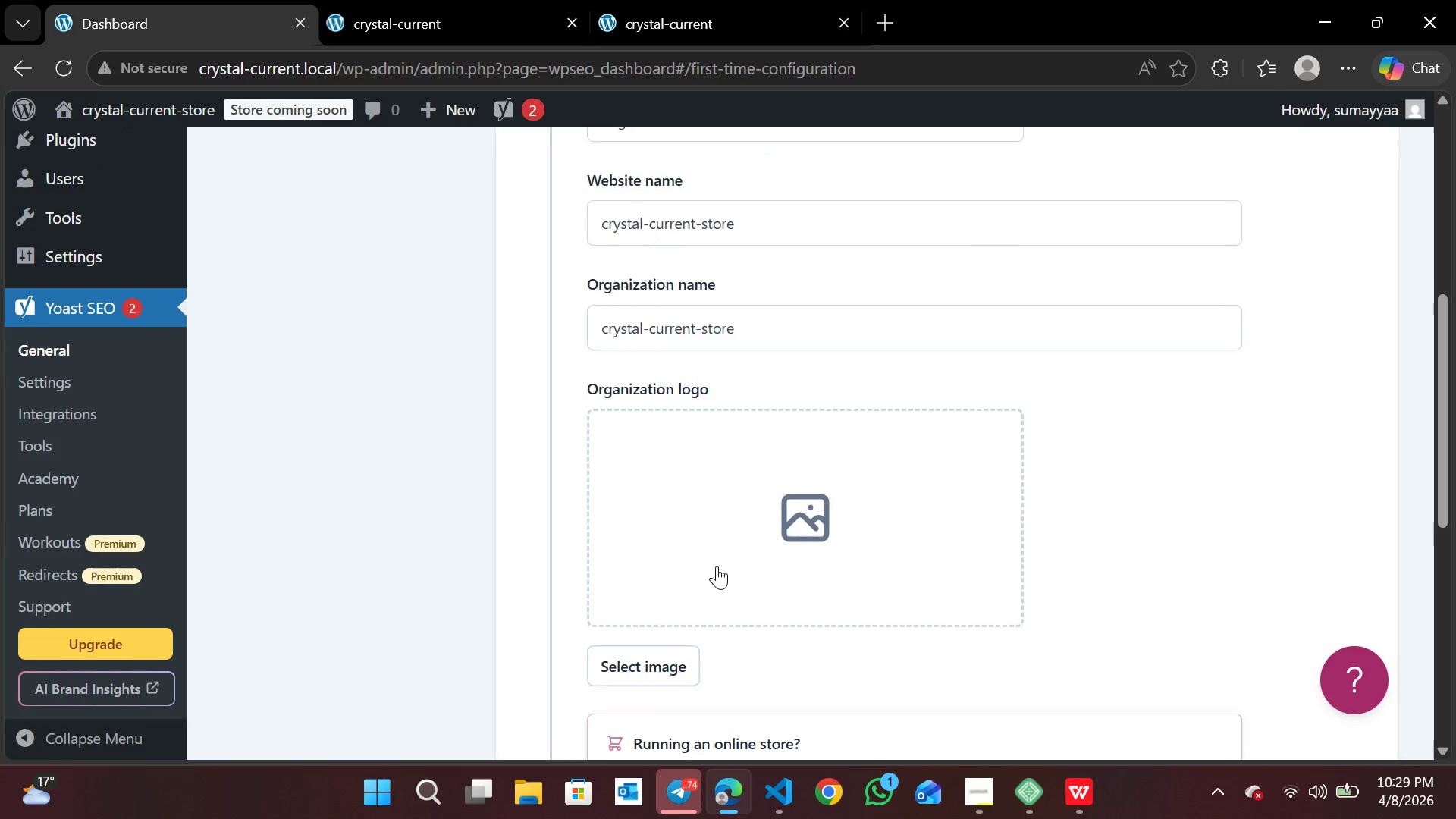 
left_click([644, 541])
 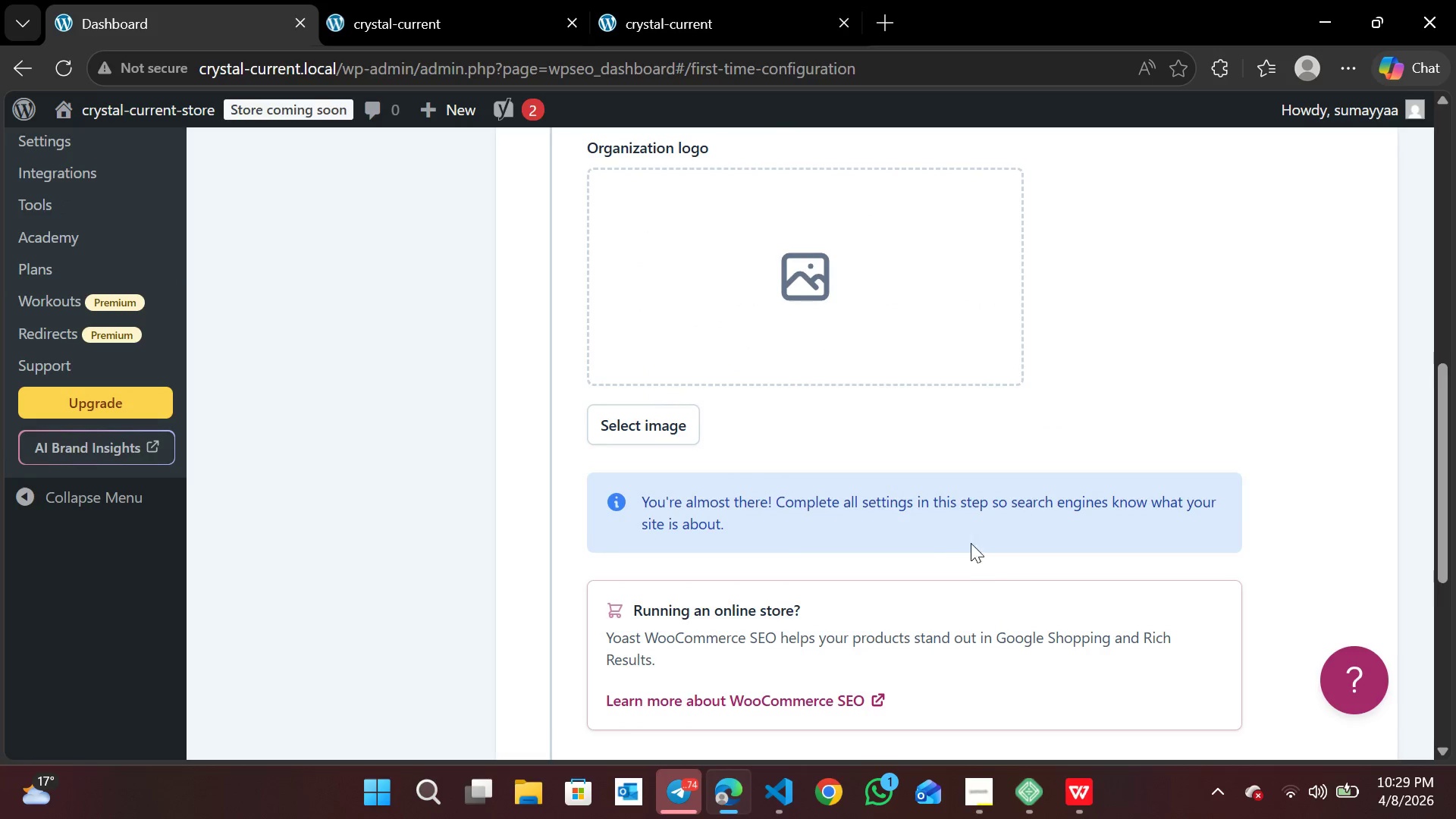 
wait(11.67)
 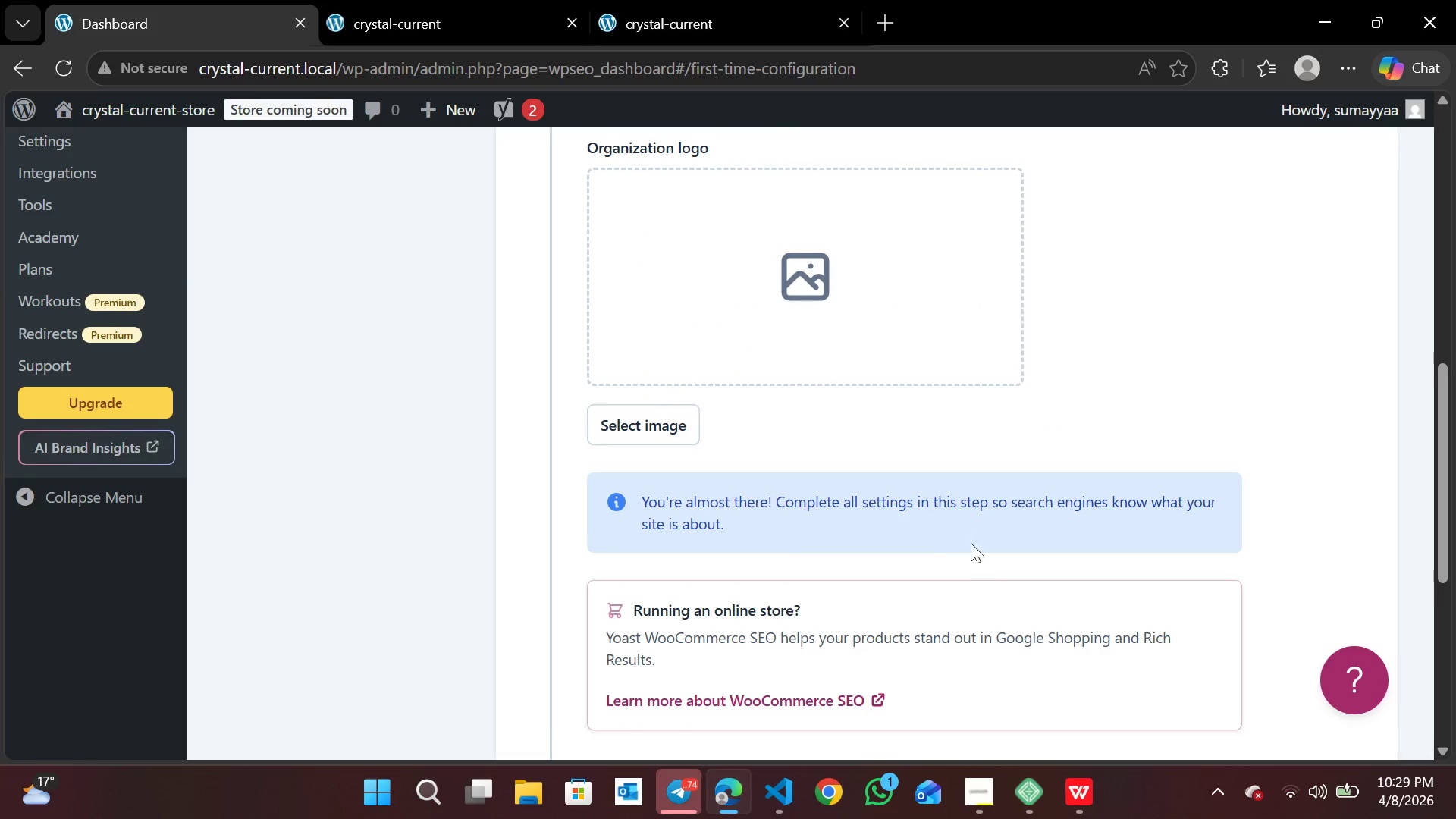 
left_click([640, 615])
 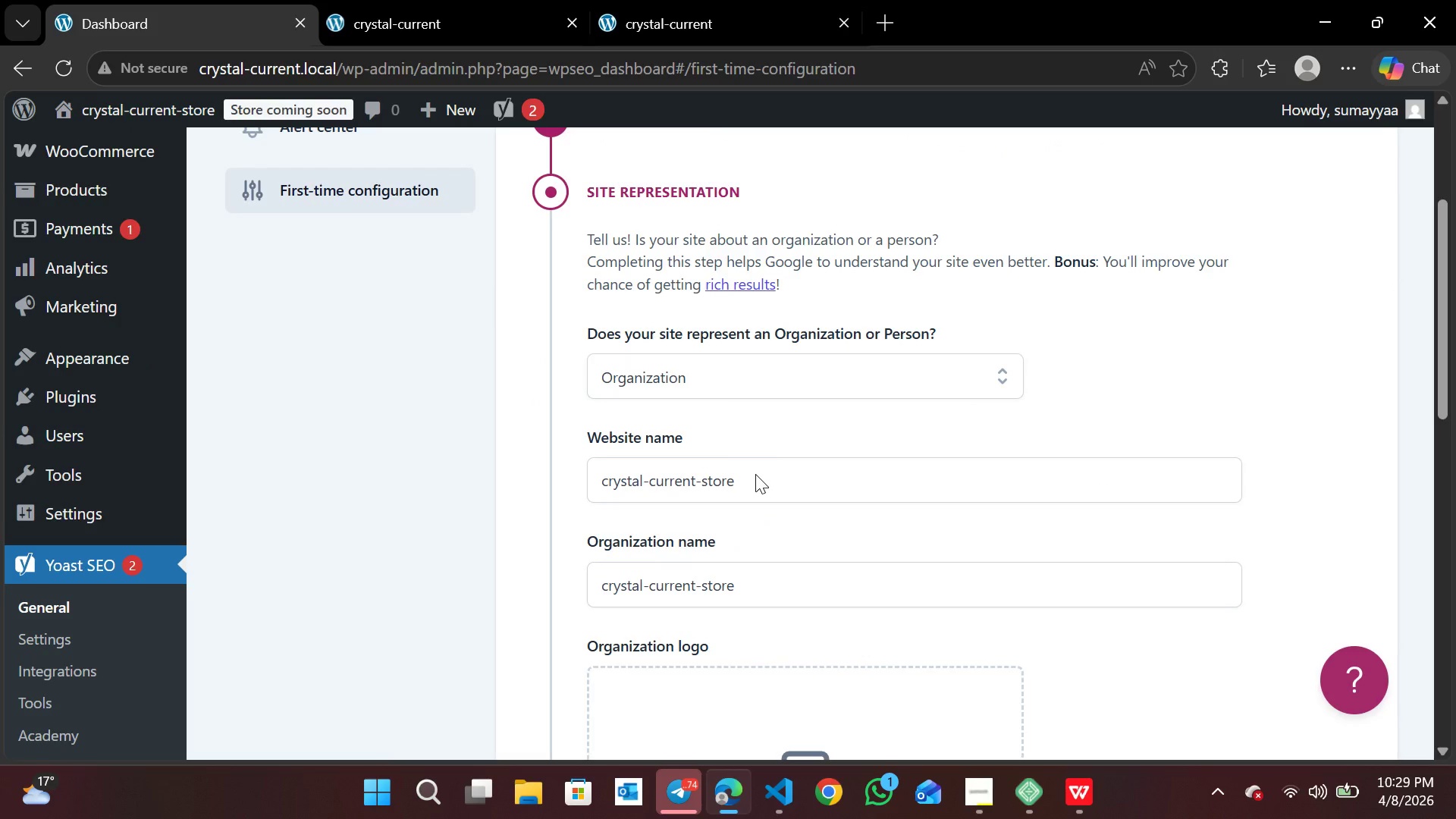 
wait(5.58)
 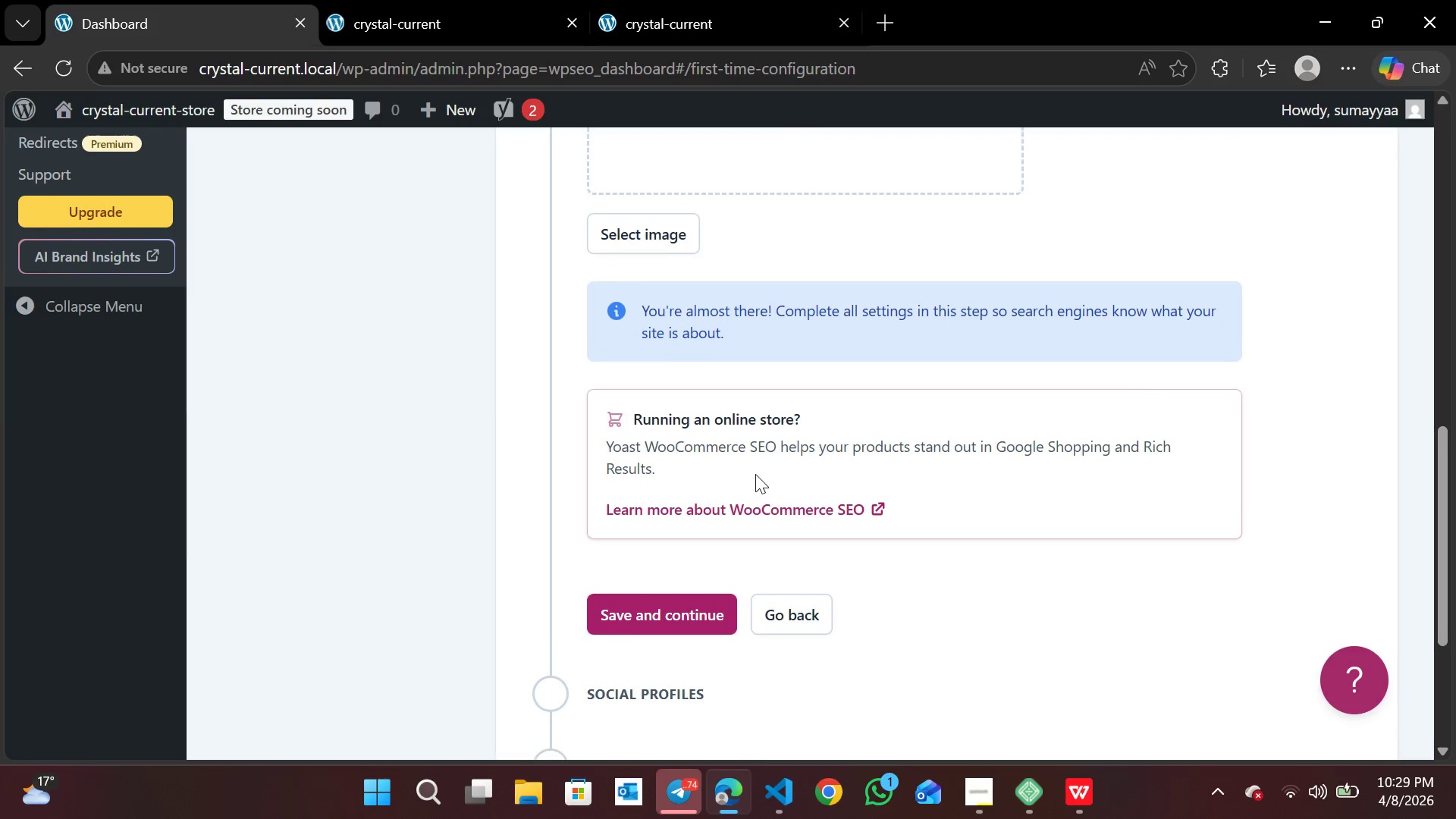 
left_click([759, 359])
 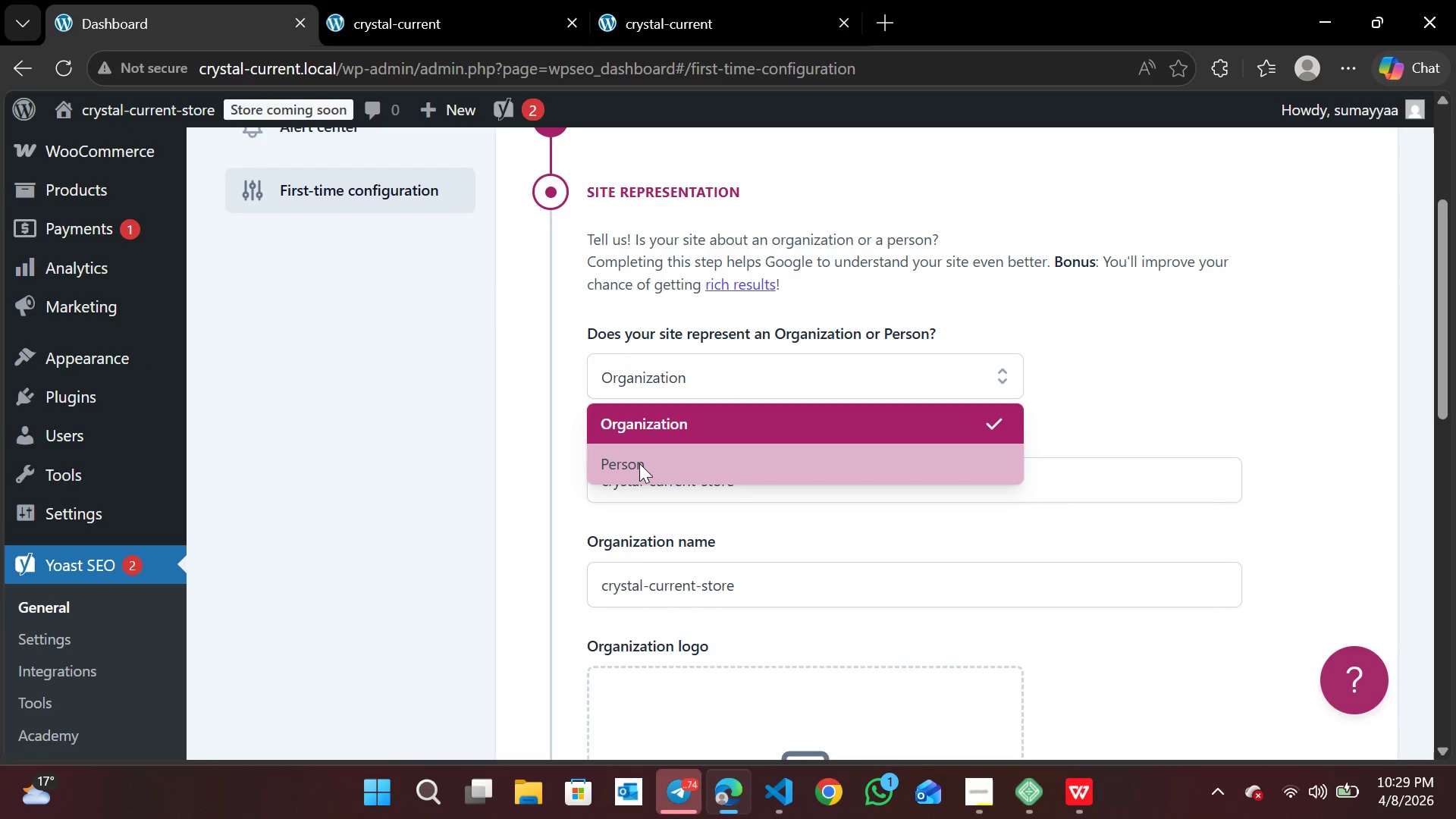 
left_click([639, 463])
 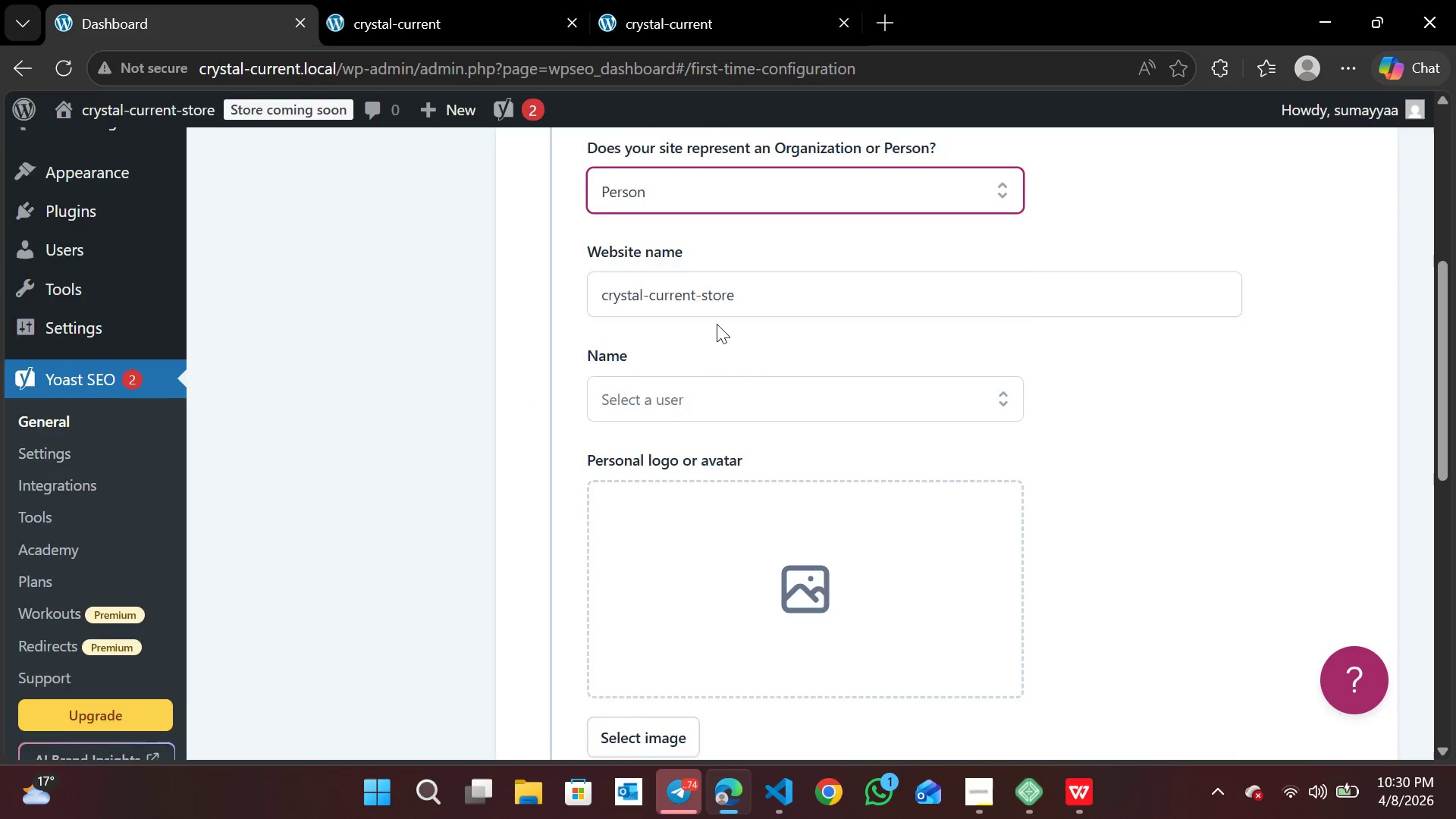 
wait(5.52)
 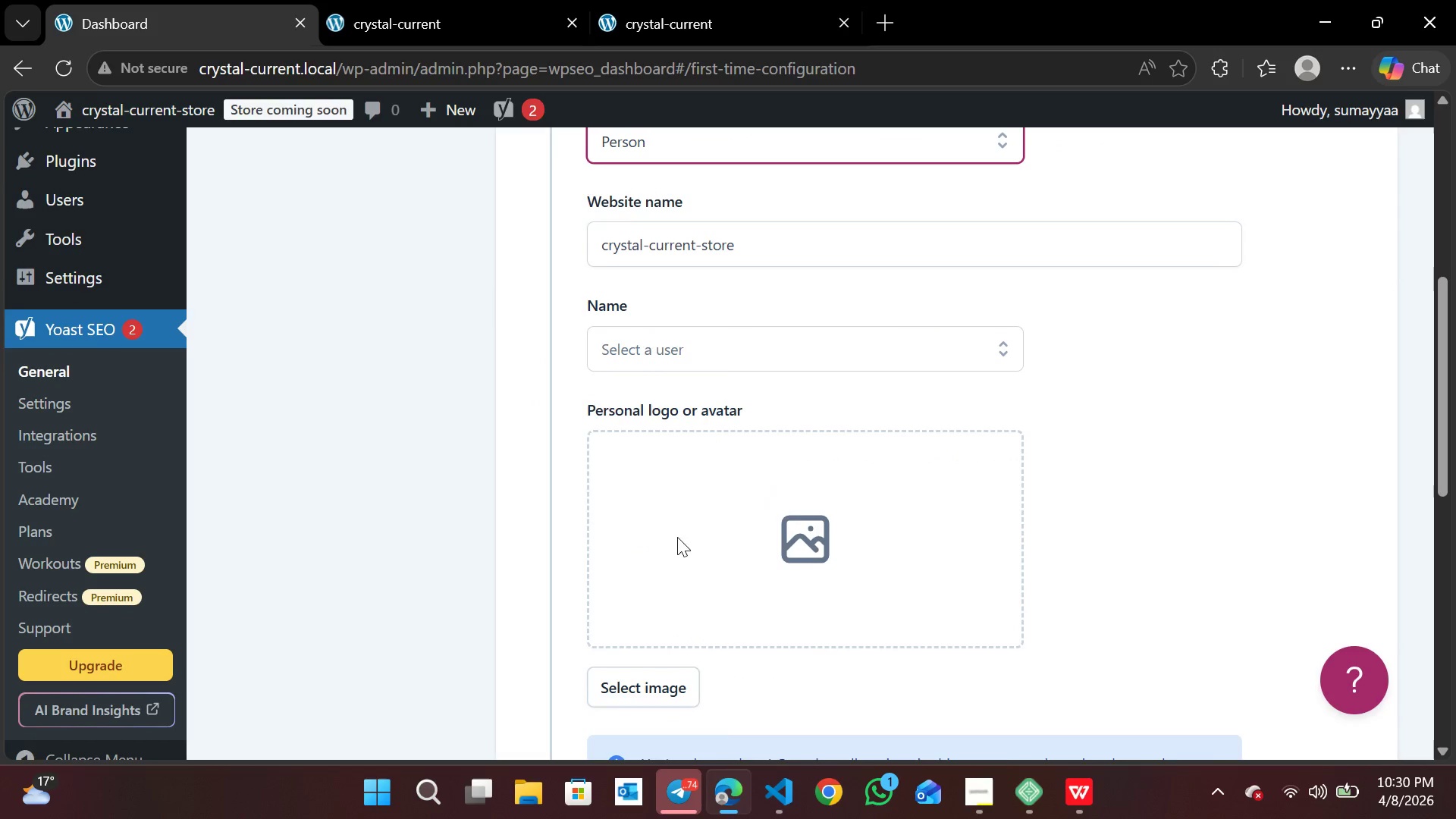 
left_click([648, 551])
 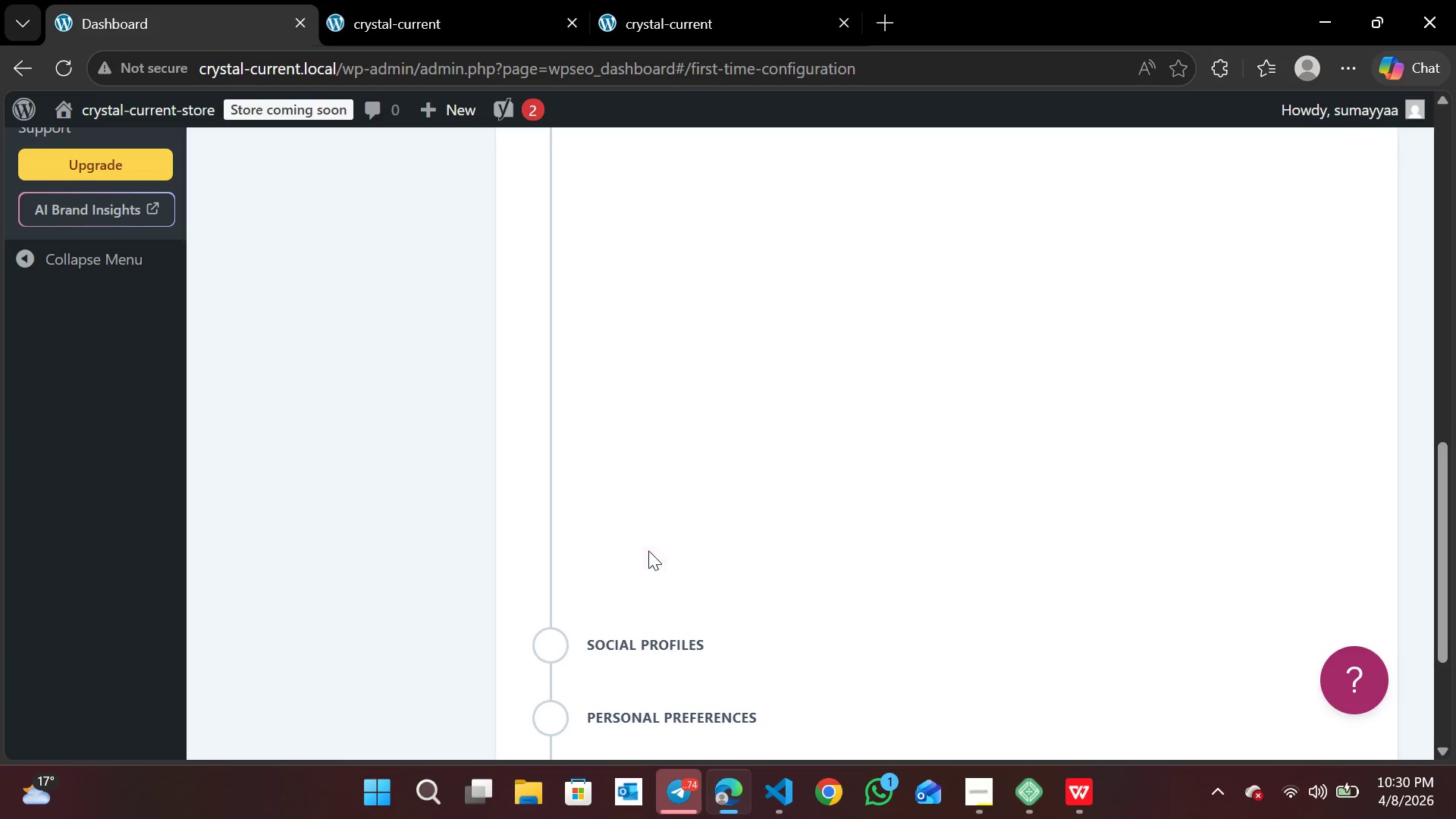 
left_click([648, 551])
 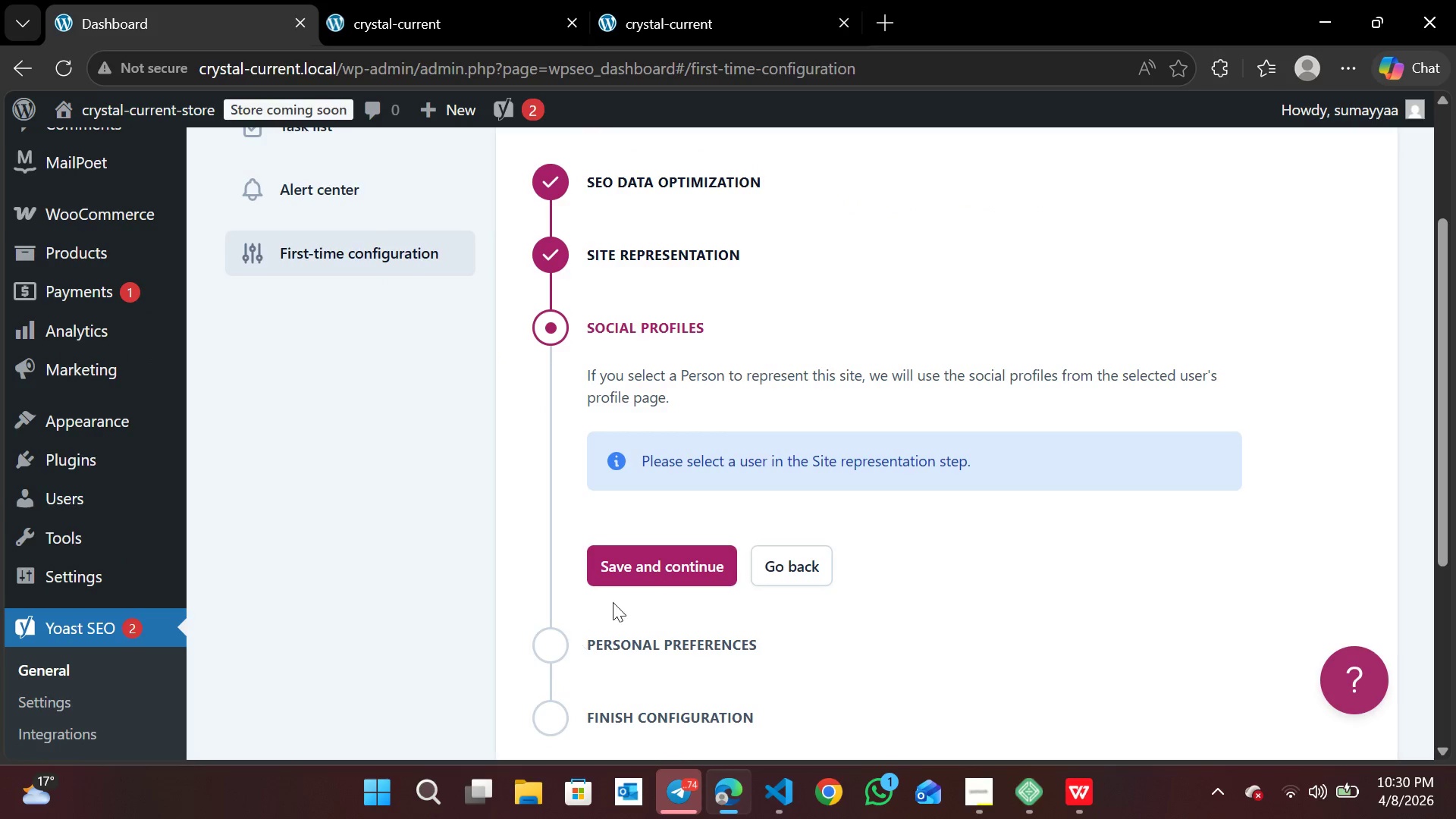 
left_click([645, 564])
 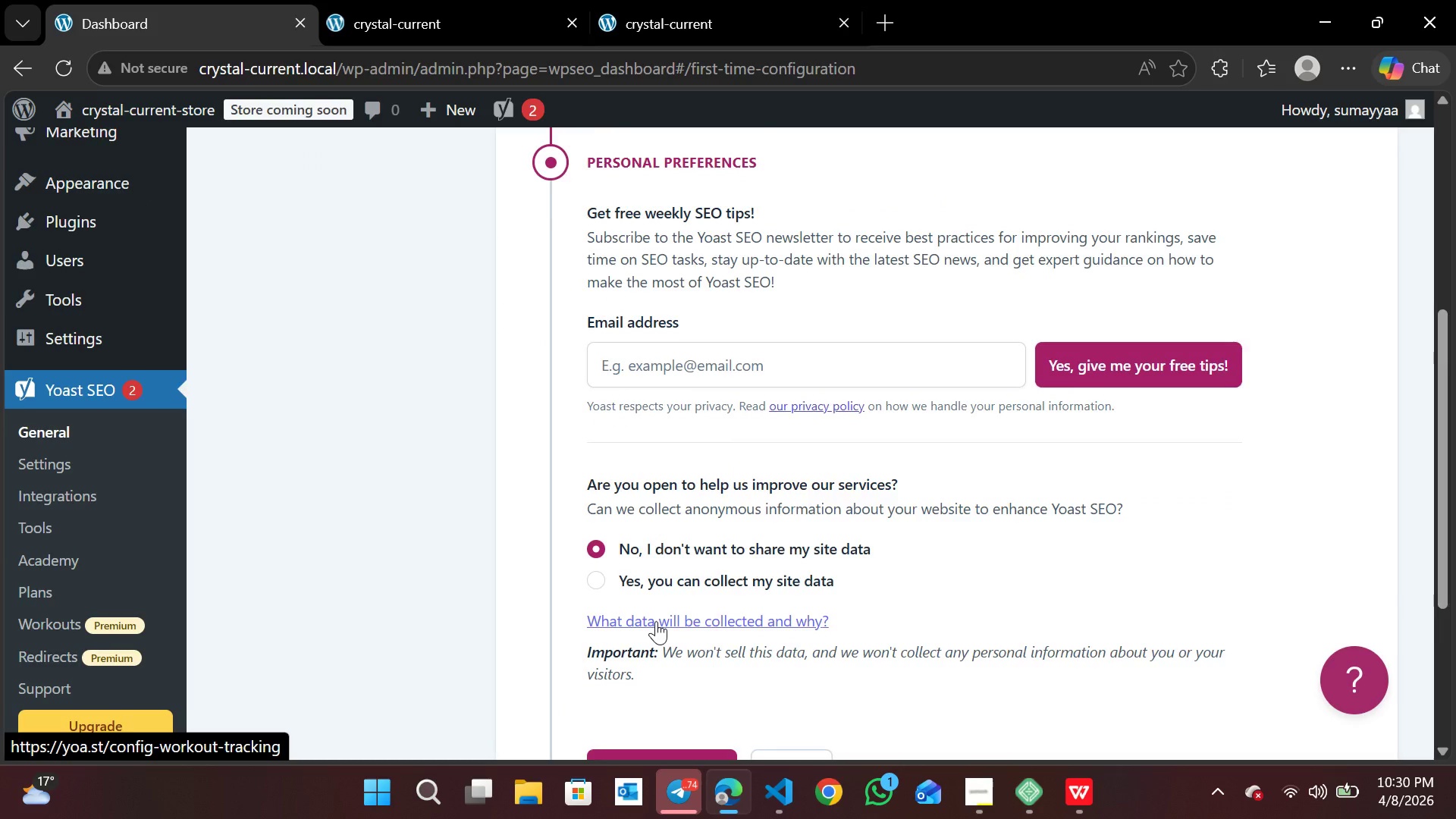 
wait(5.95)
 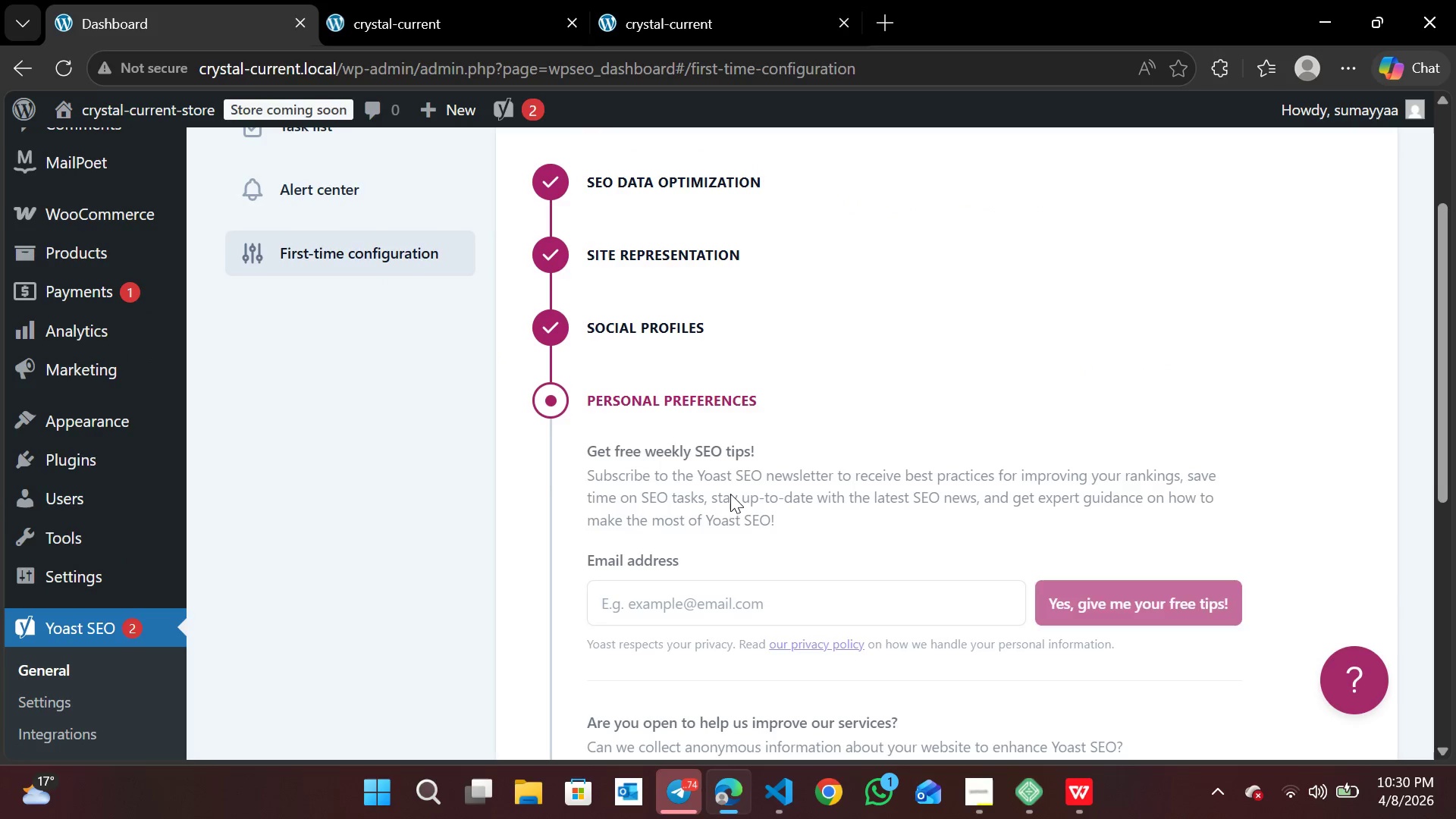 
left_click([651, 466])
 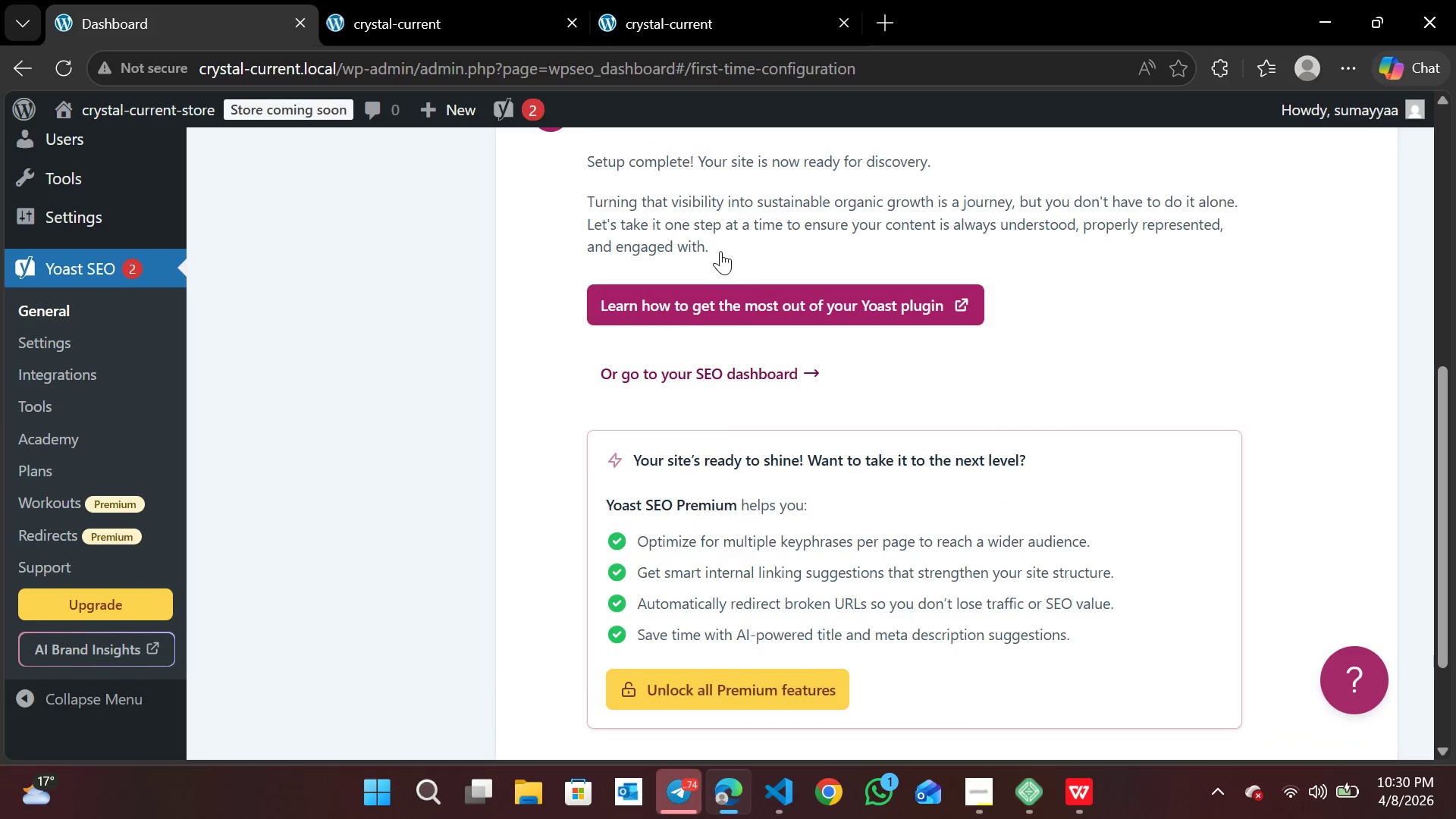 
wait(19.64)
 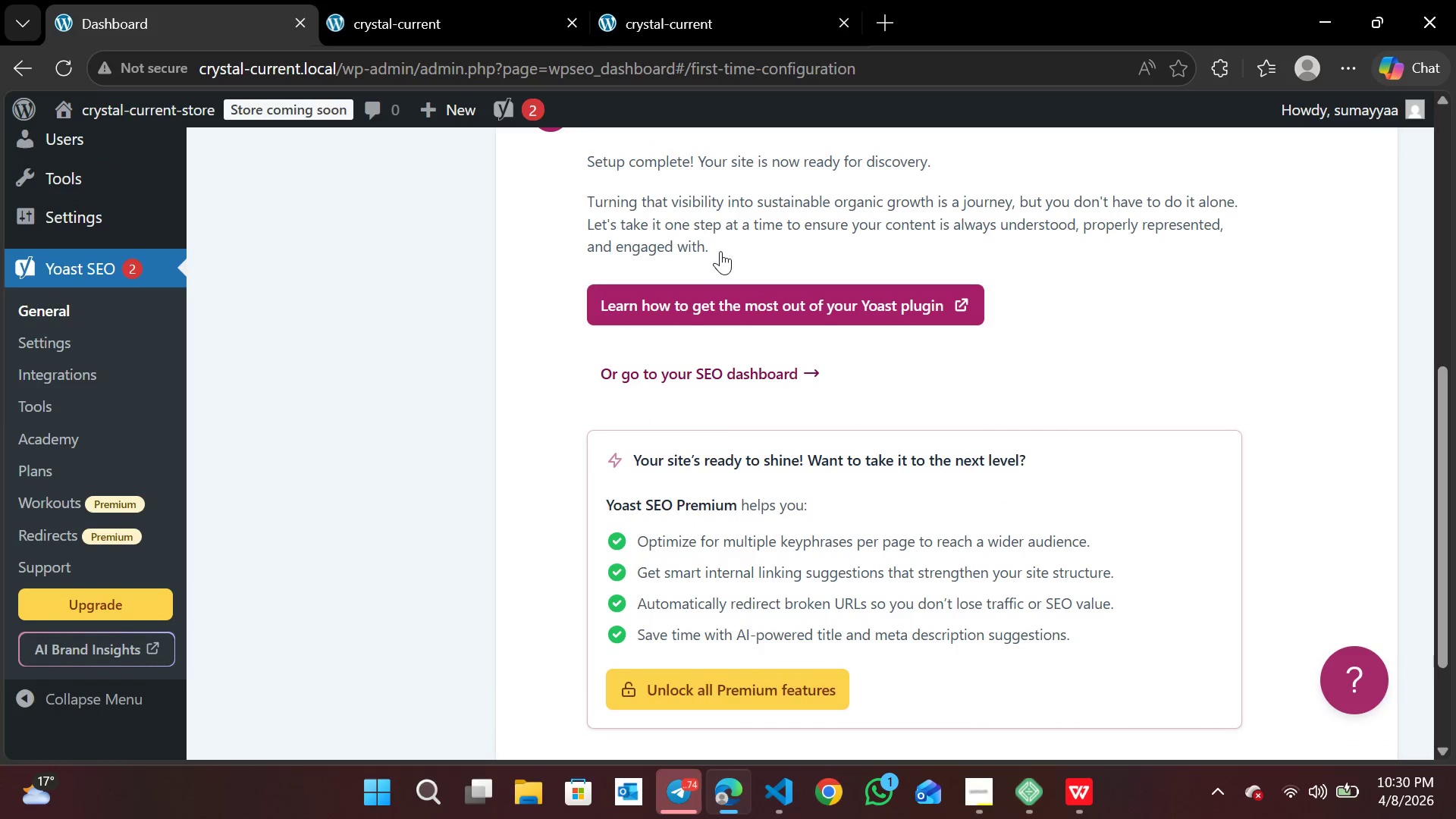 
scroll: coordinate [2, 129], scroll_direction: up, amount: 3.0
 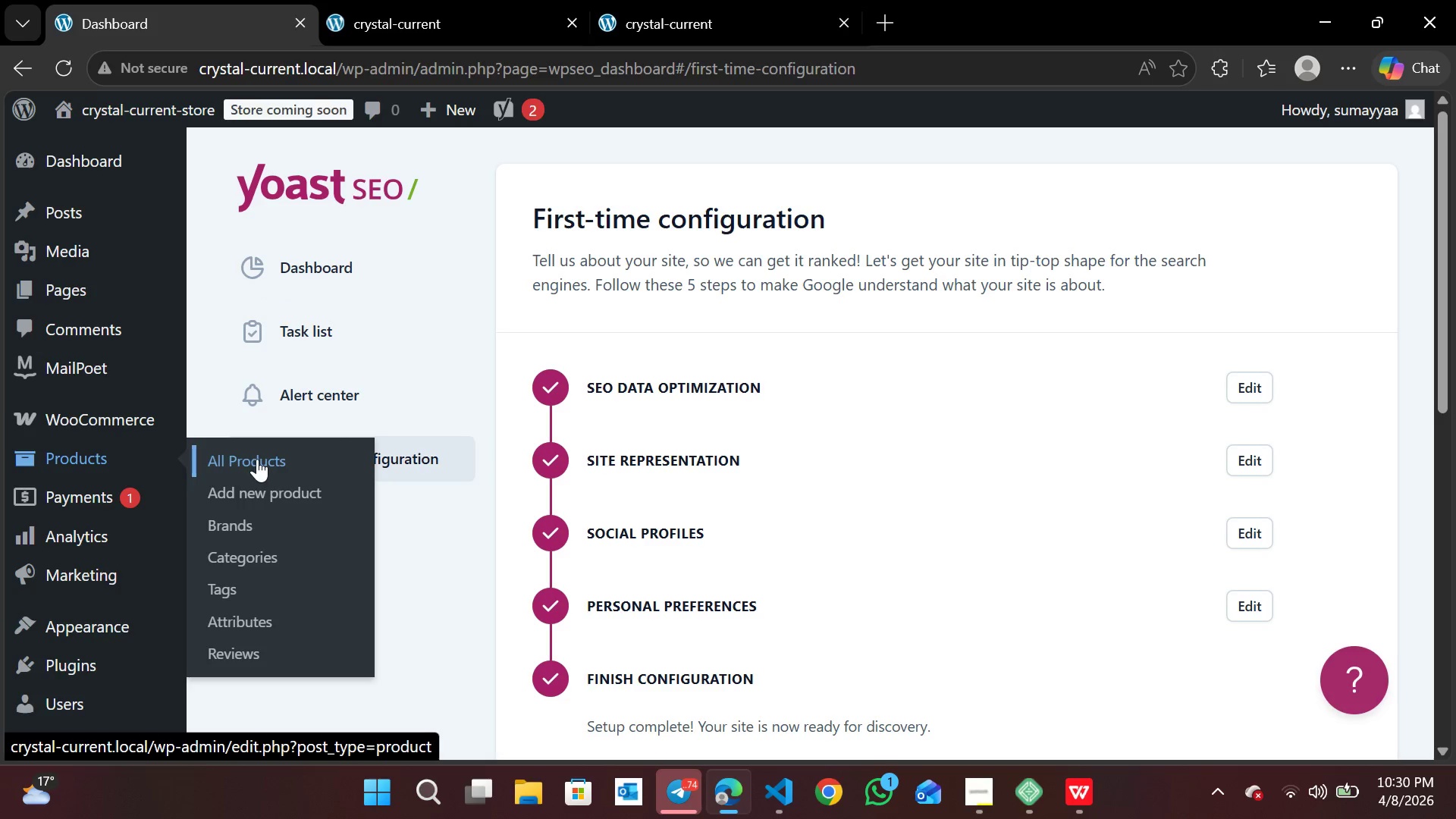 
left_click([250, 491])
 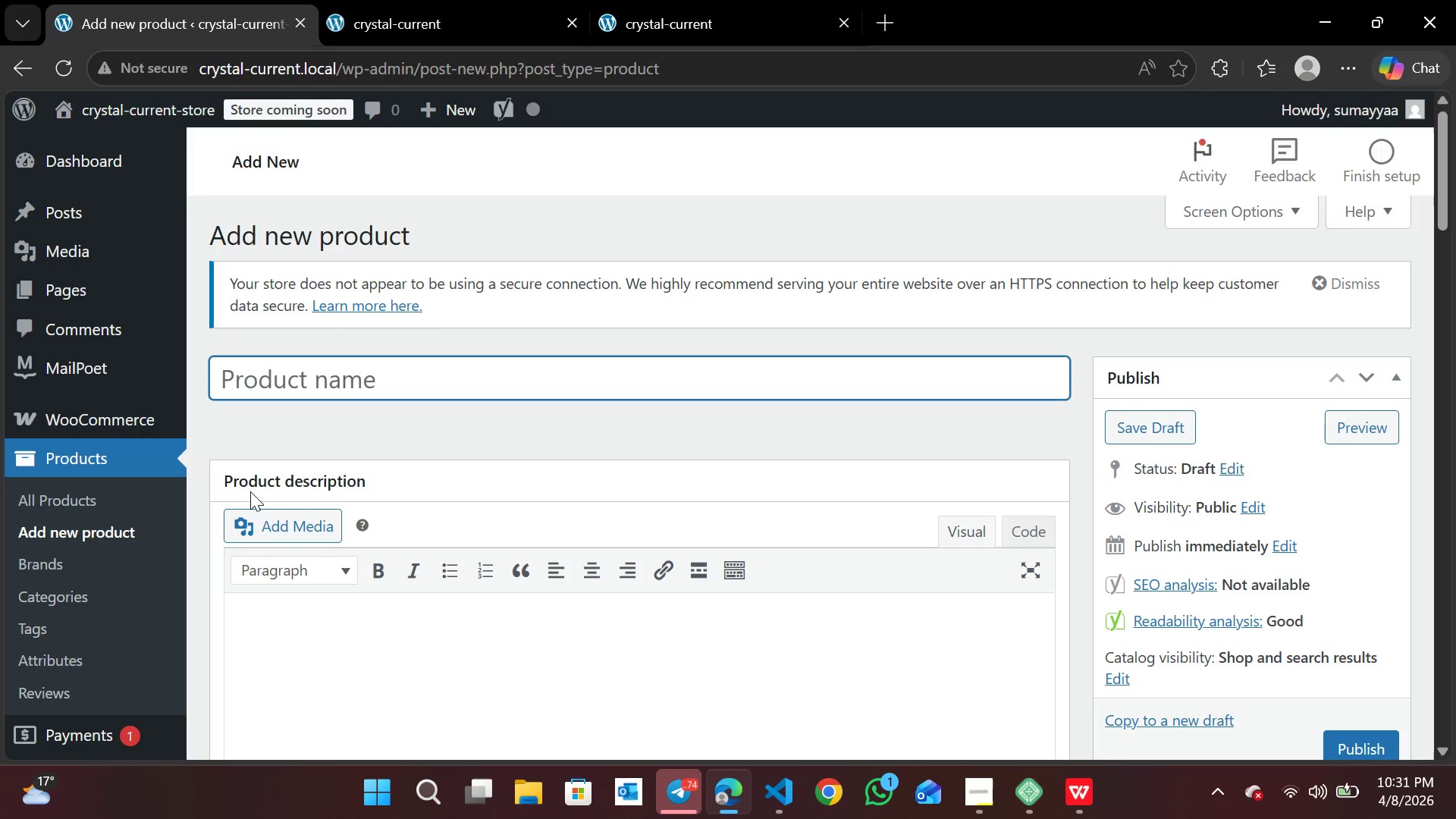 
wait(70.8)
 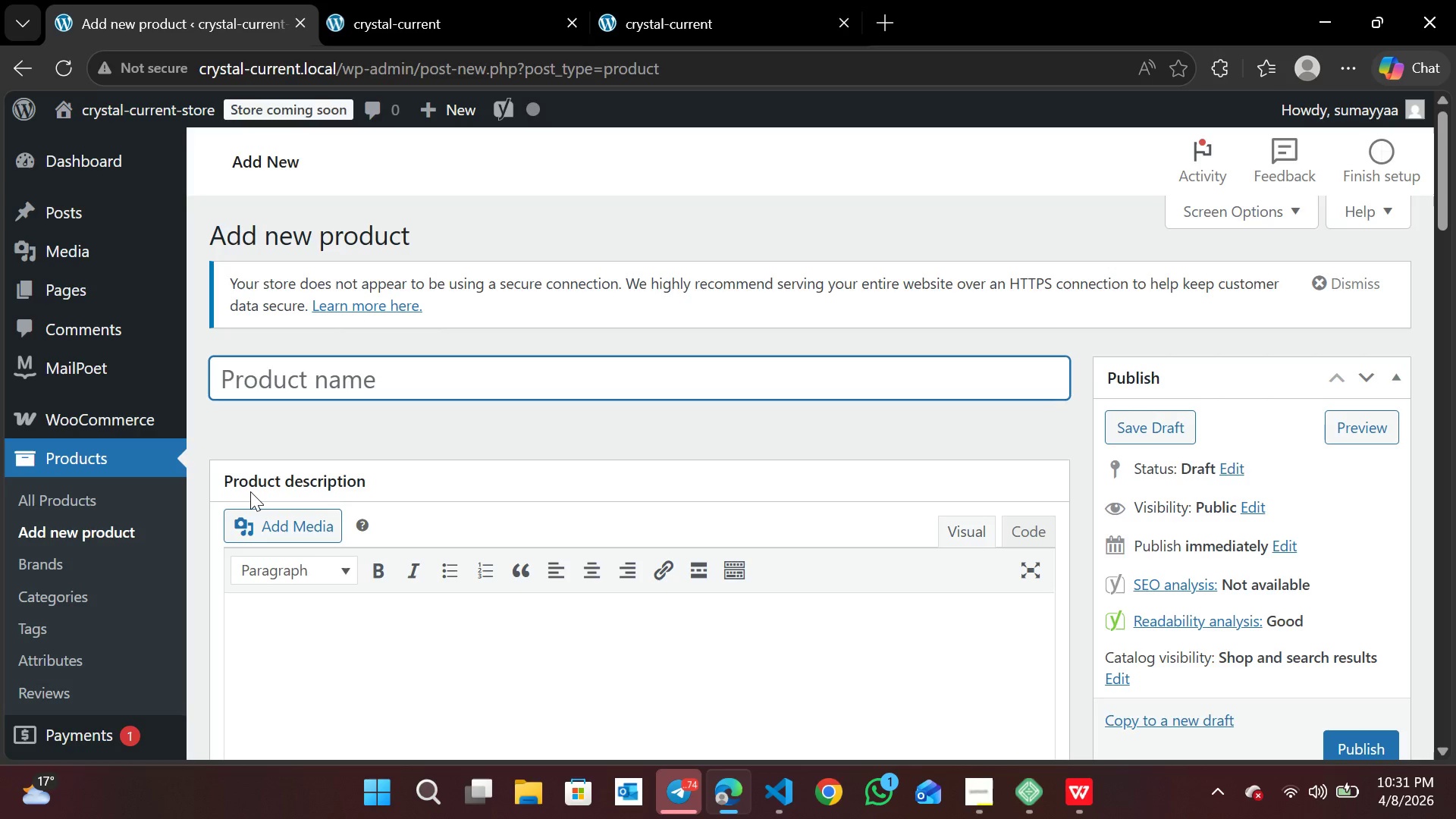 
left_click([59, 421])
 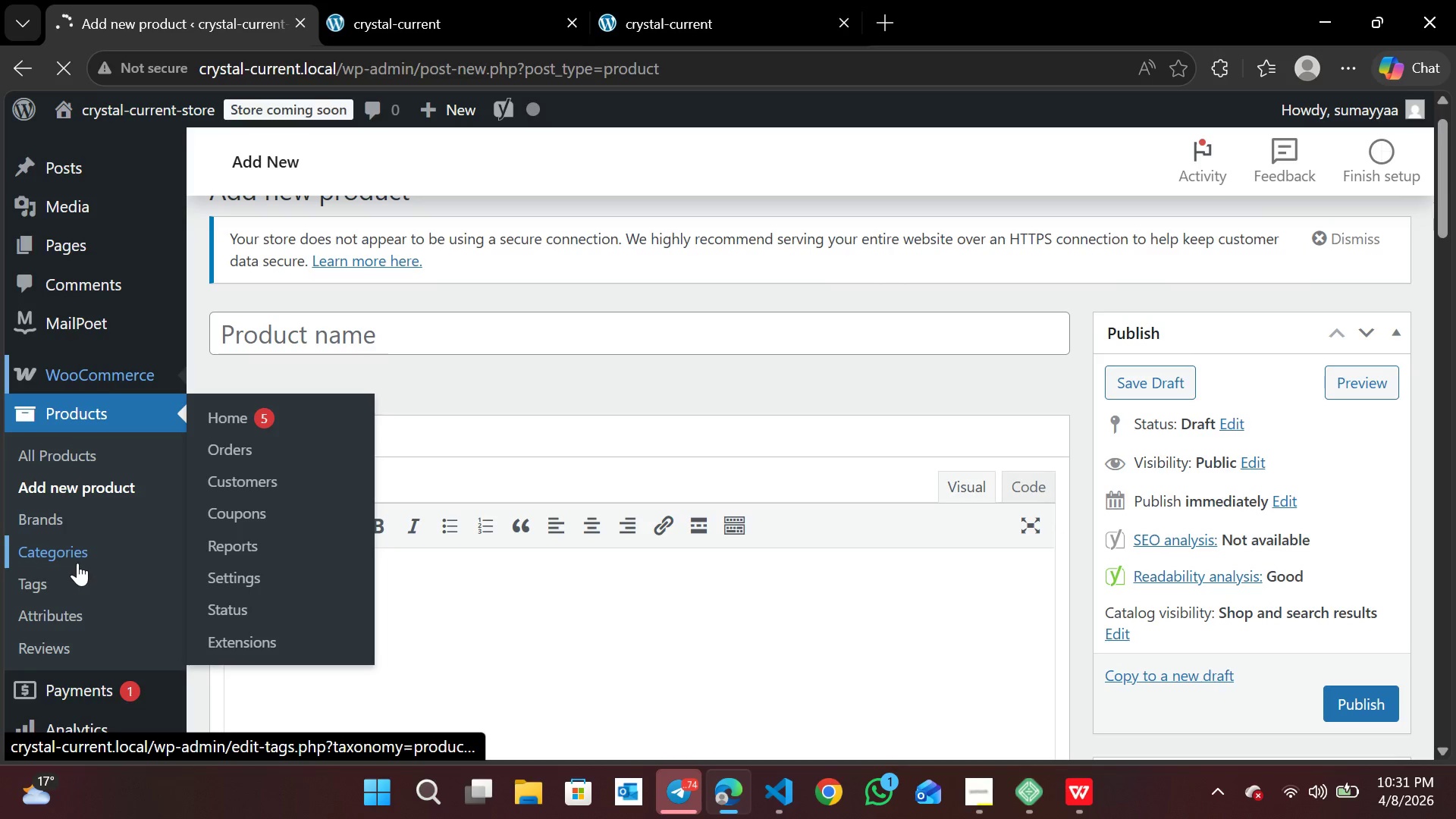 
left_click([61, 554])
 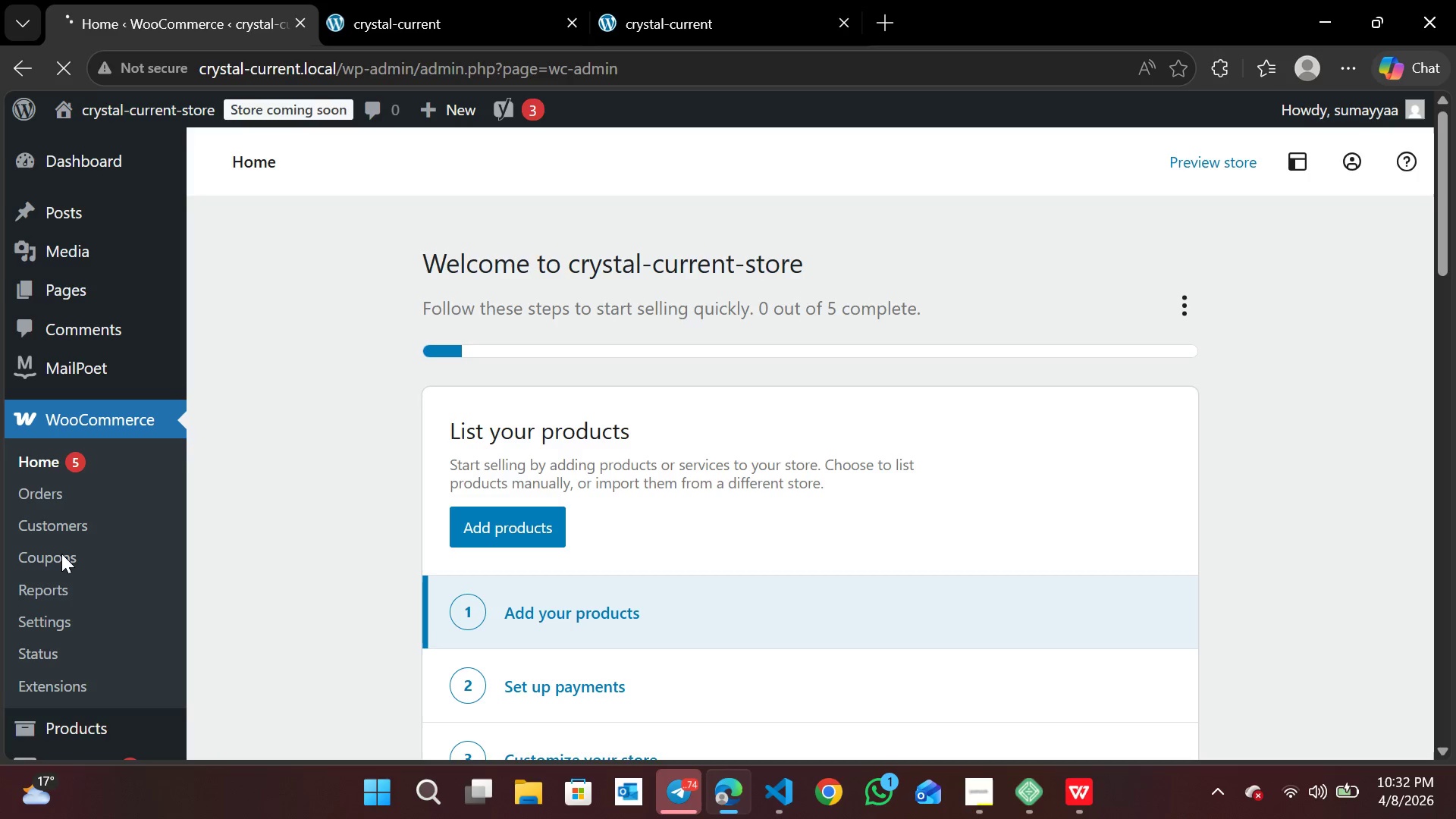 
wait(14.92)
 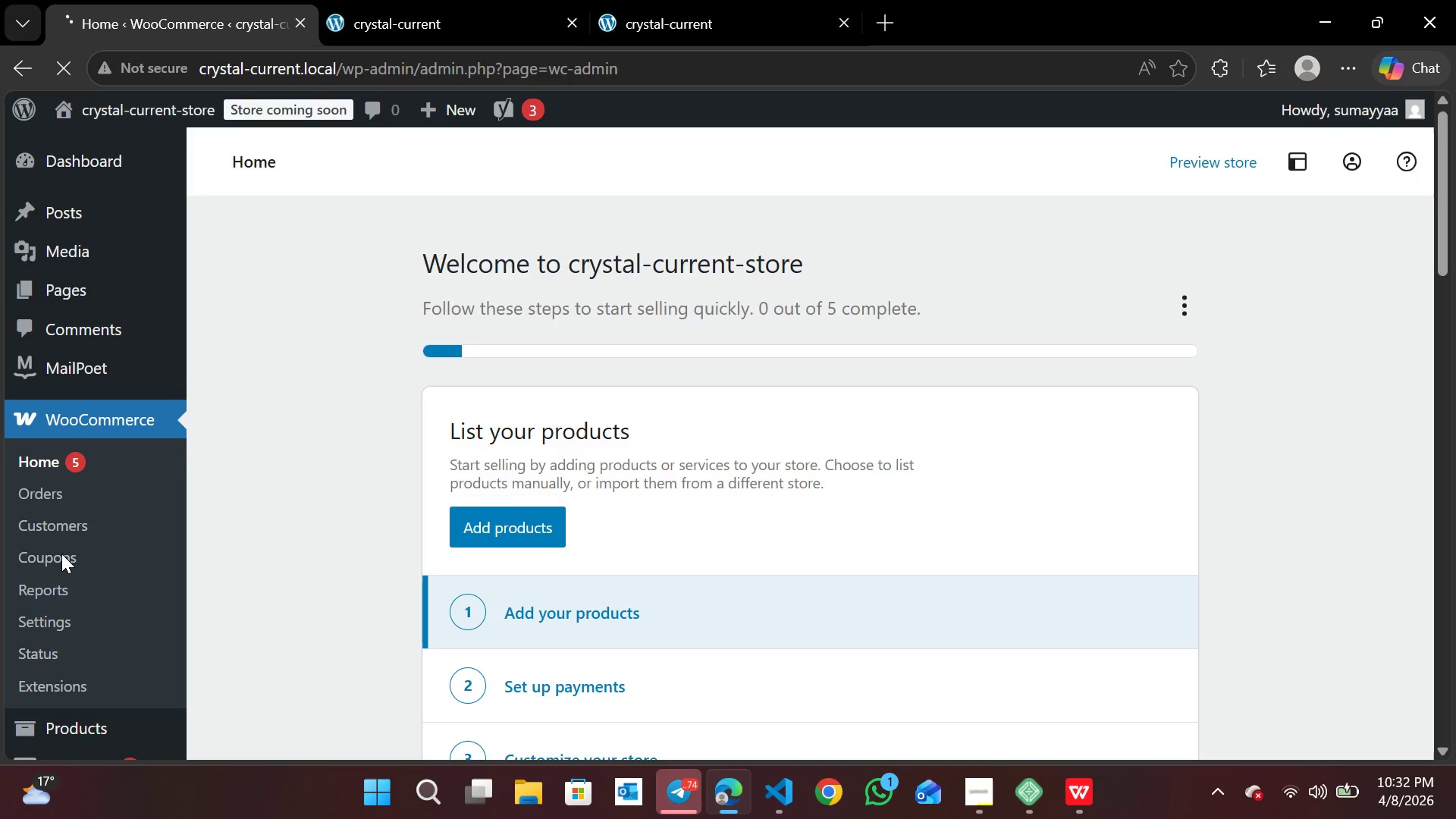 
mouse_move([91, 655])
 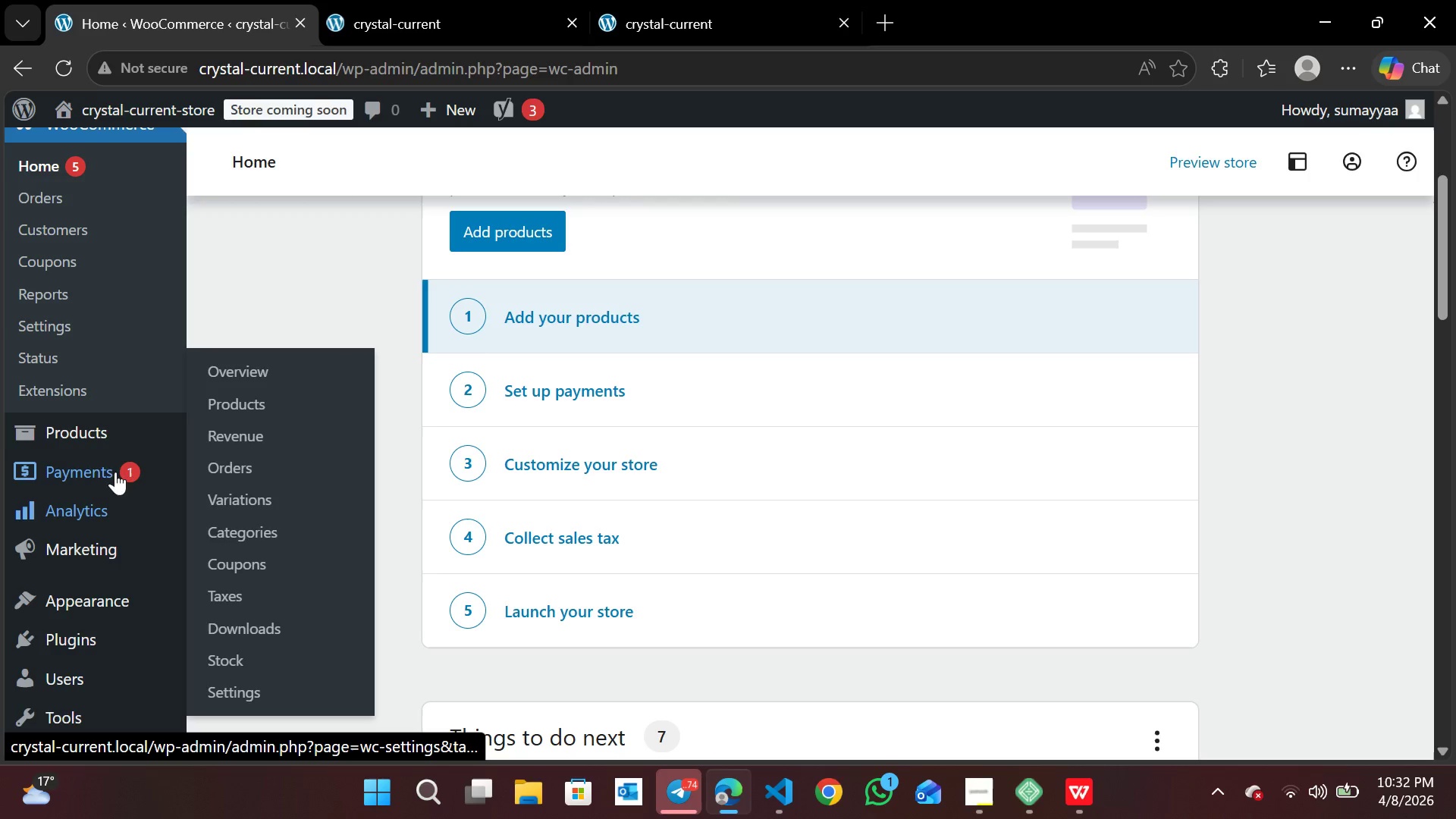 
left_click([72, 428])
 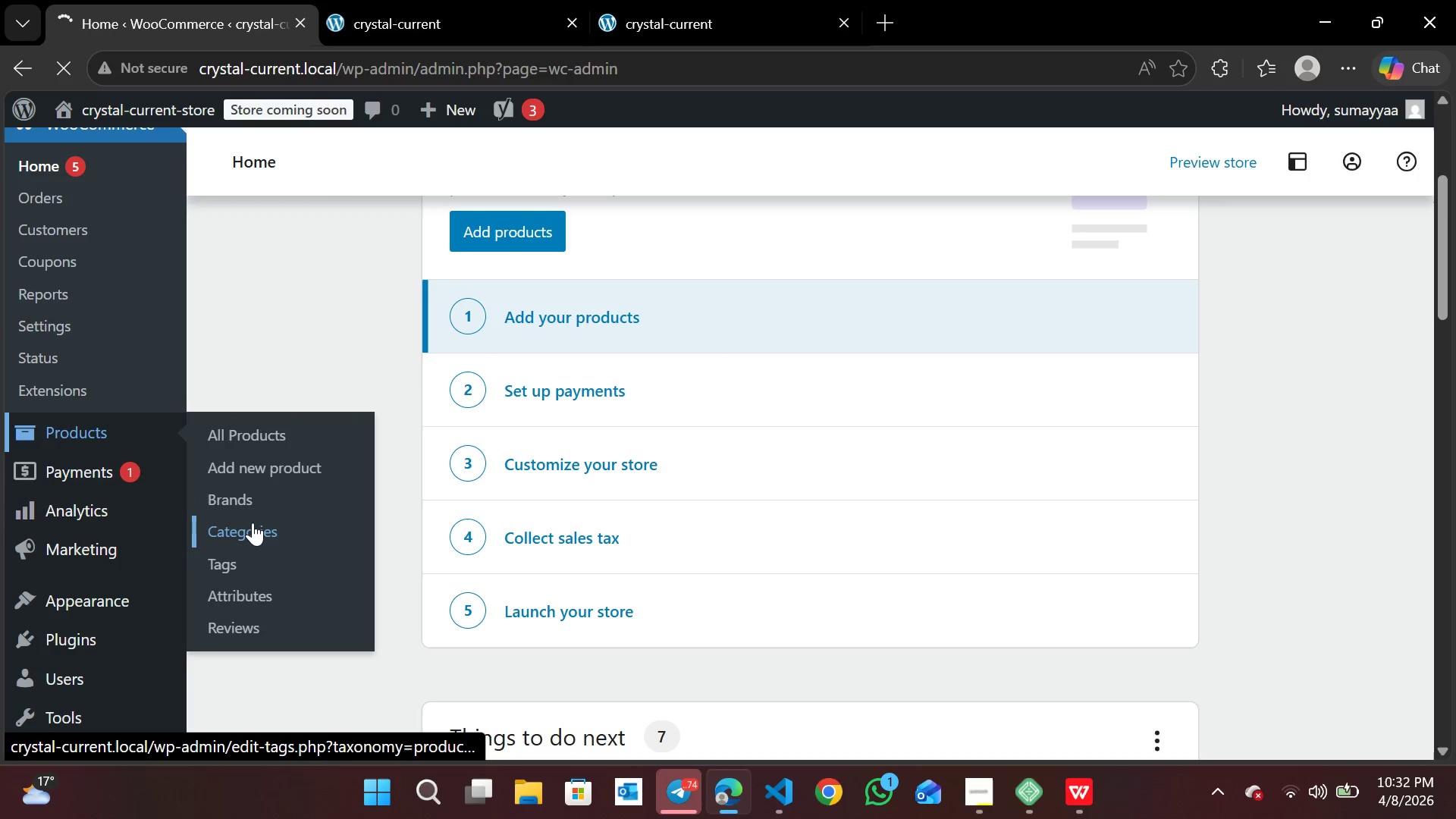 
left_click([253, 522])
 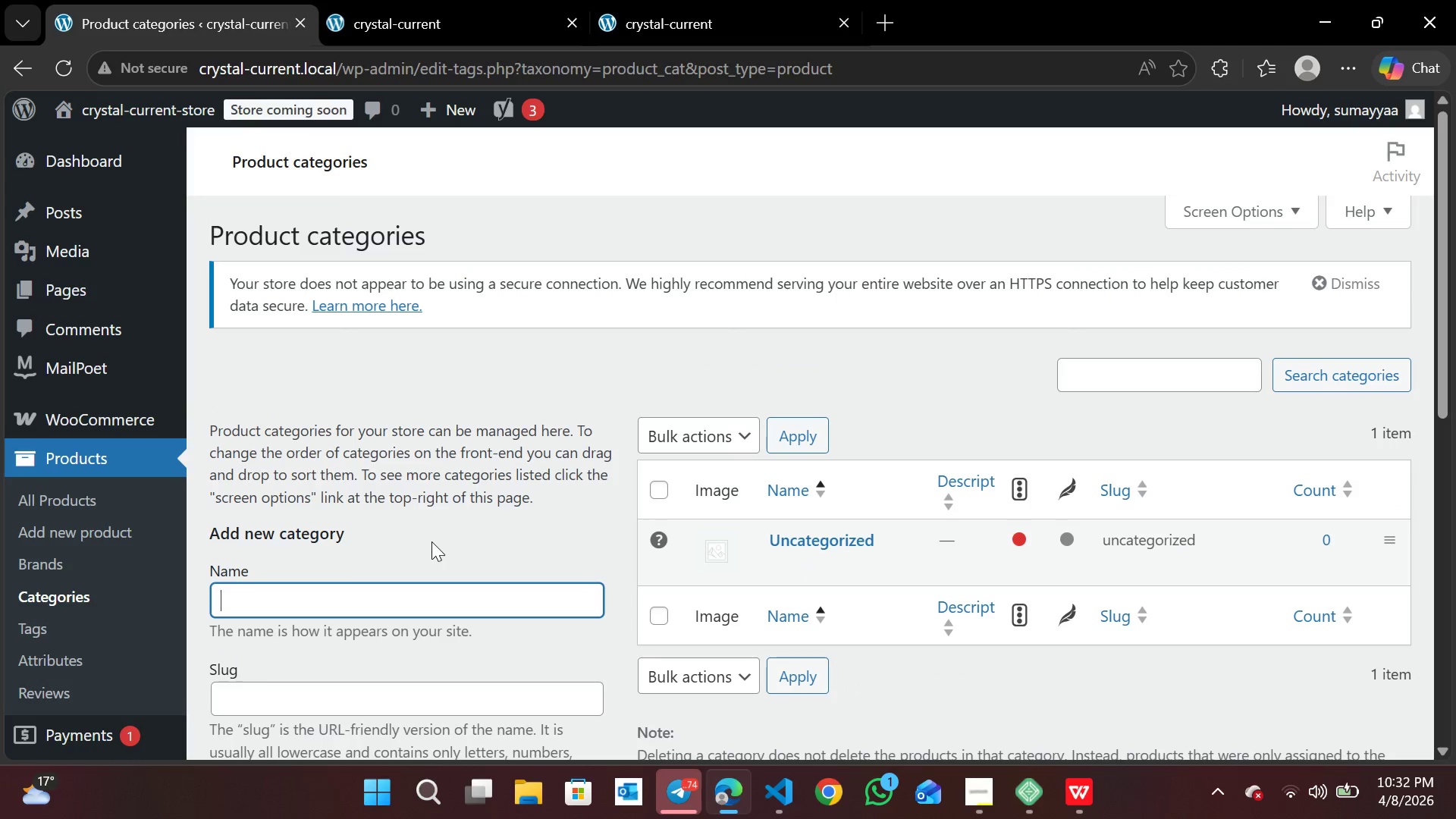 
left_click([328, 605])
 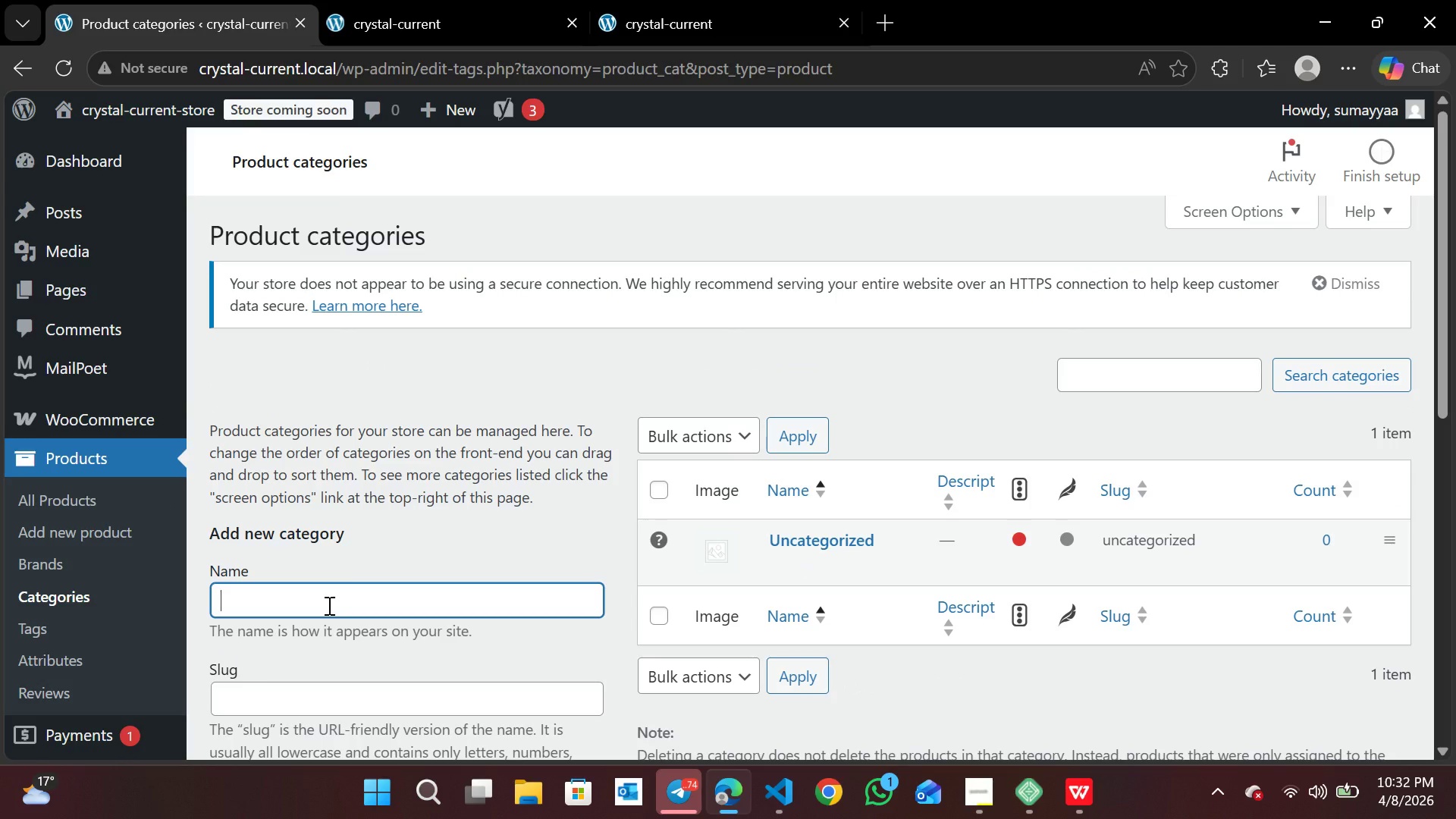 
type(Seasonal Prep)
 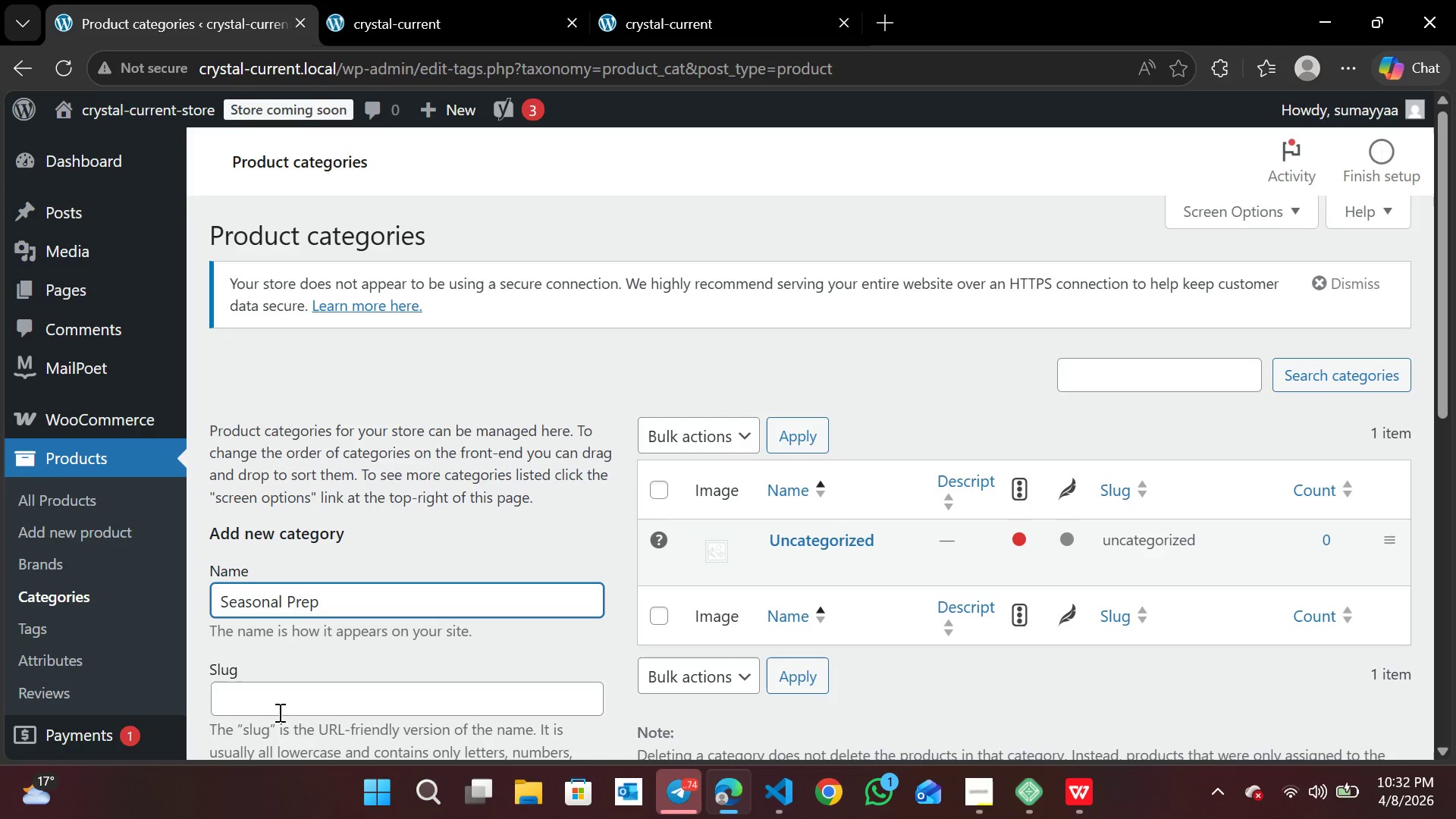 
left_click([278, 712])
 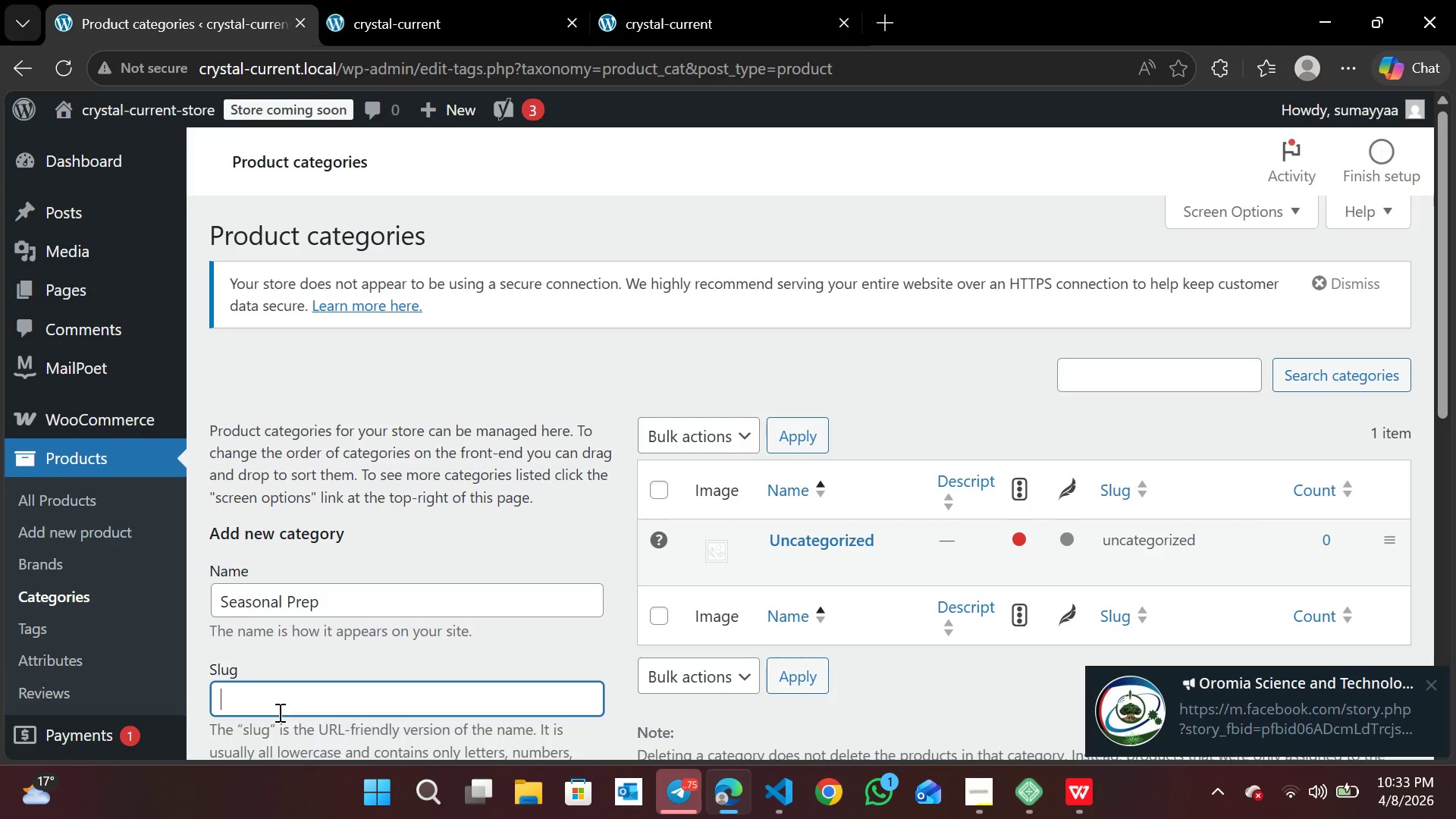 
wait(41.02)
 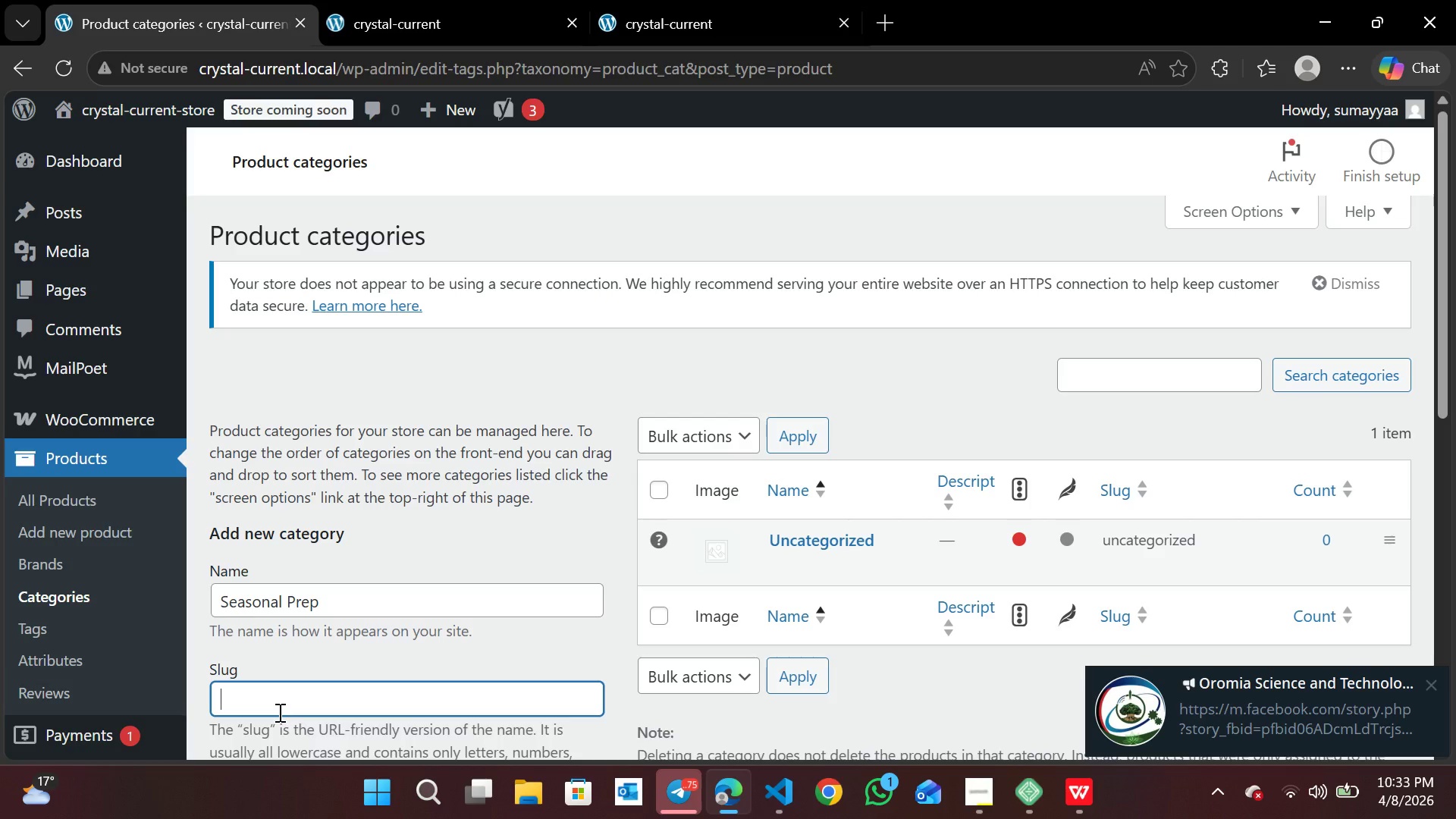 
type(seasonal-)
key(Backspace)
type(-)
 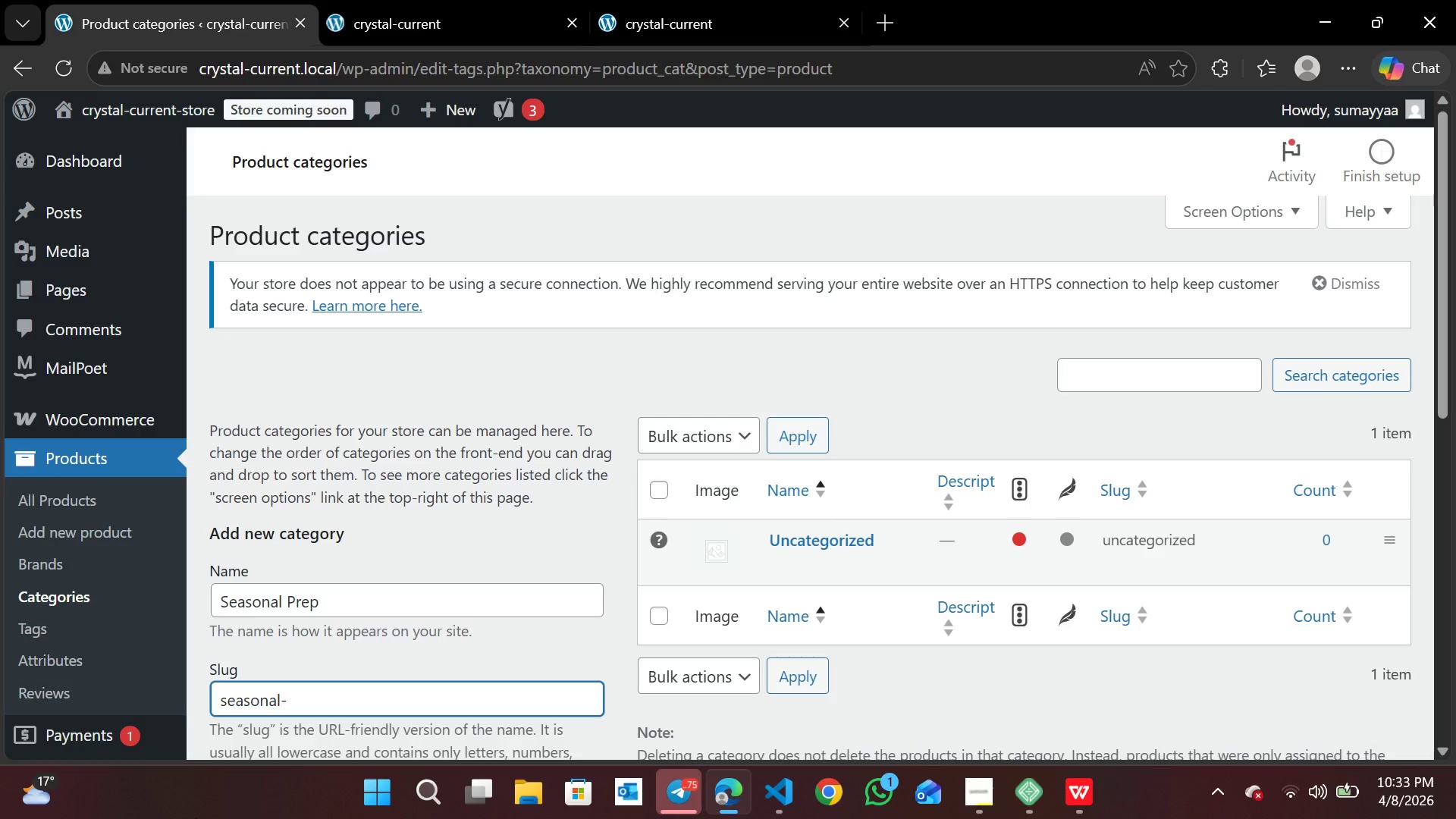 
type(prep)
 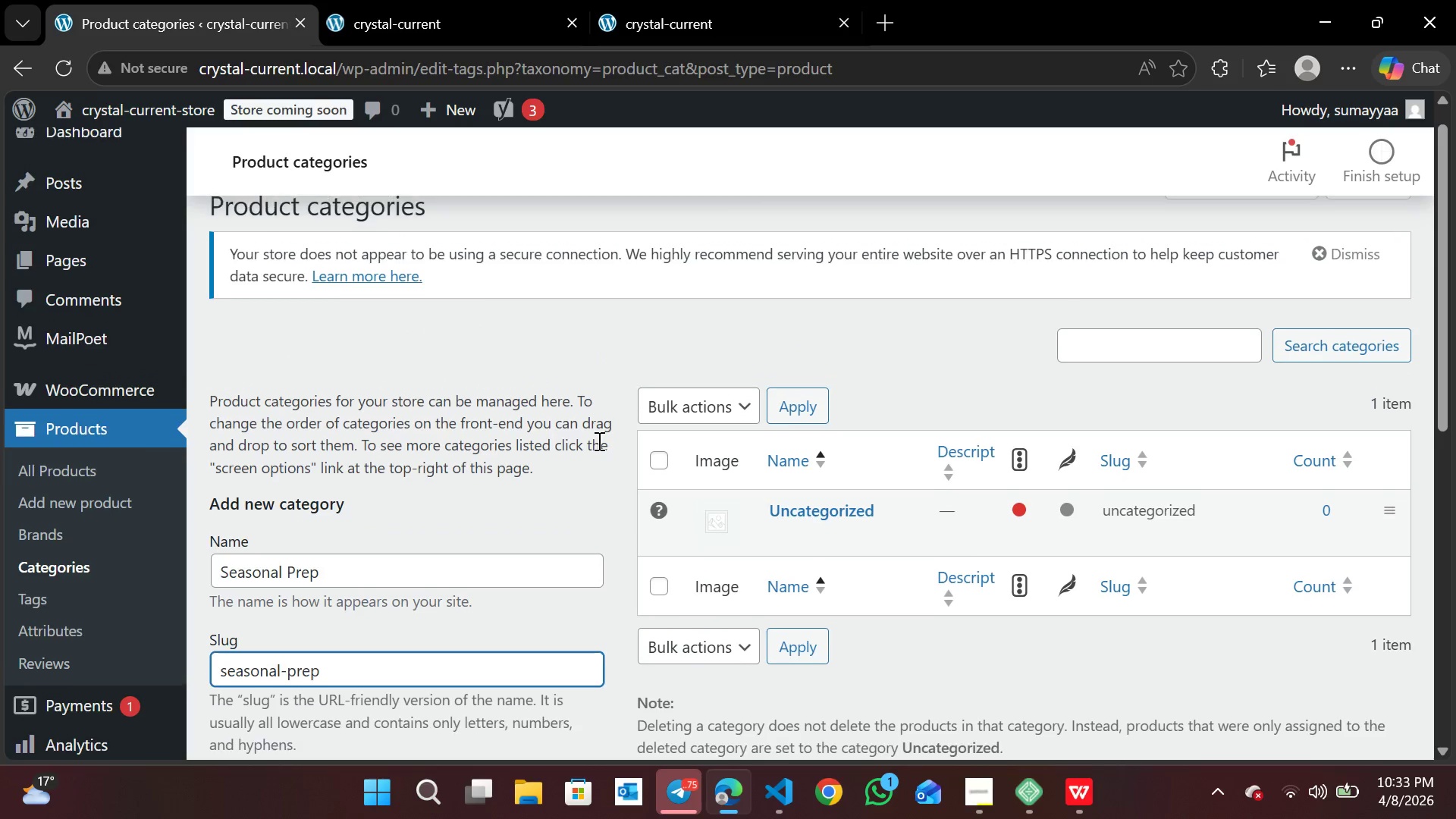 
wait(10.97)
 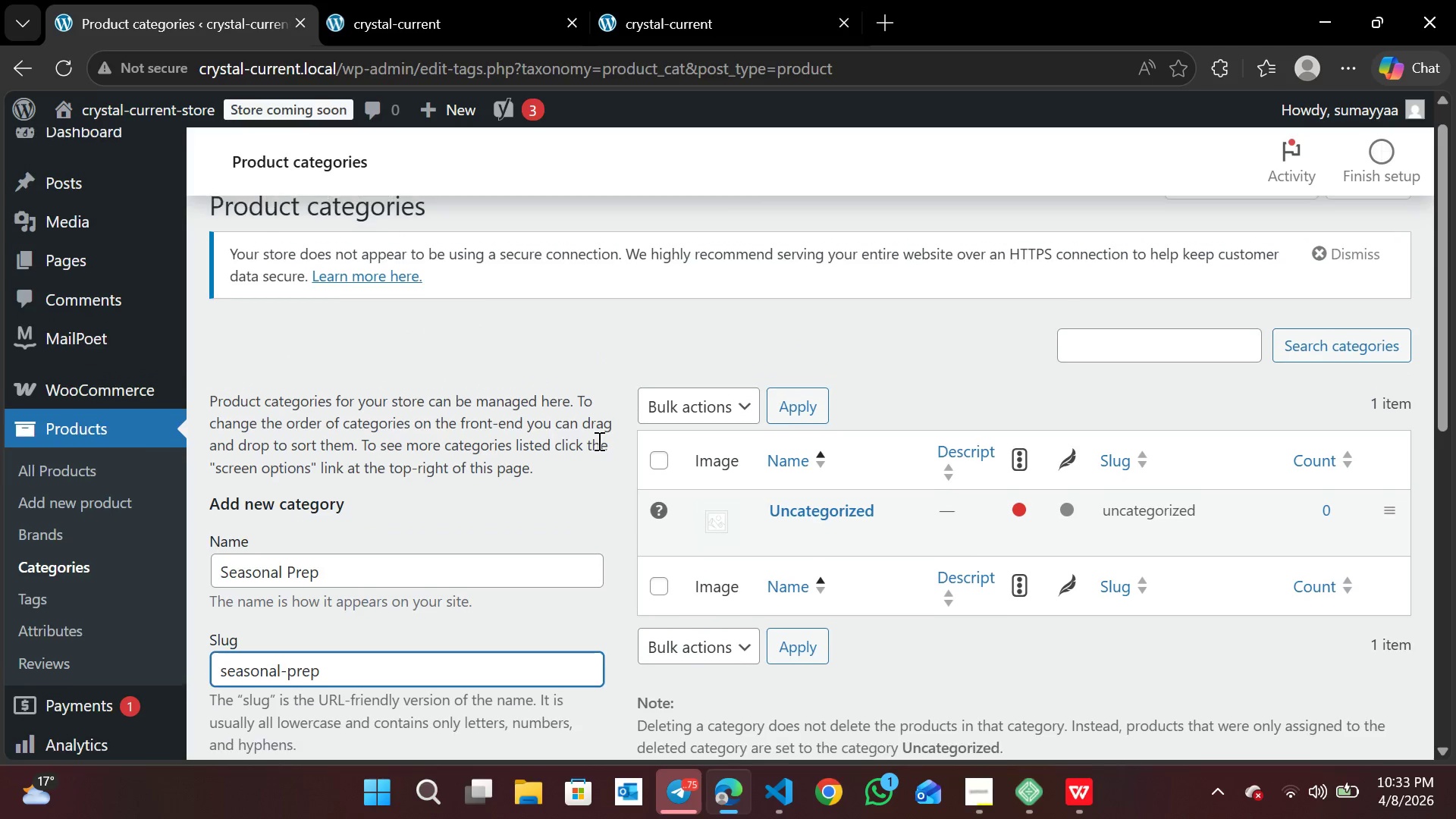 
left_click([273, 632])
 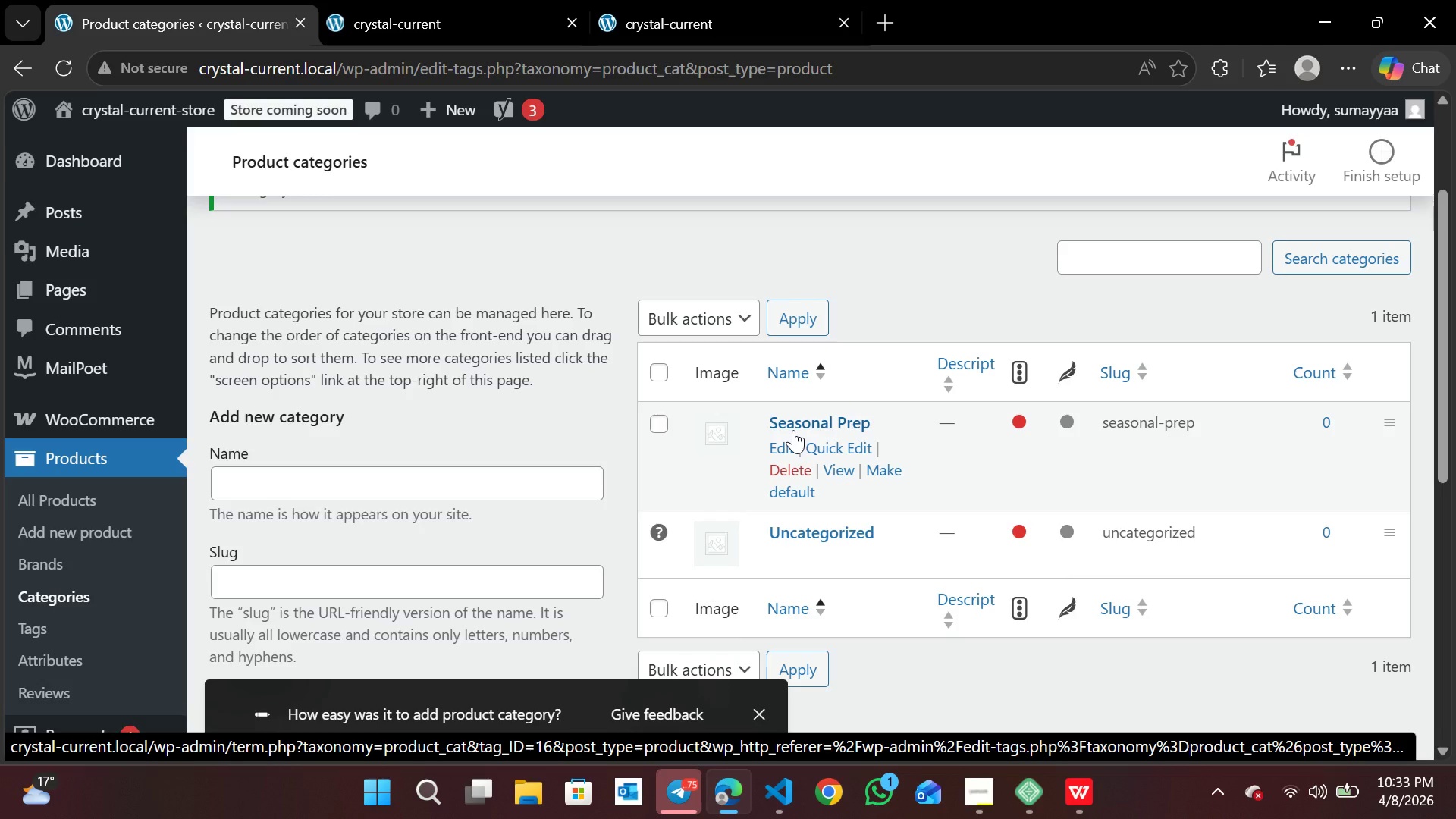 
wait(27.03)
 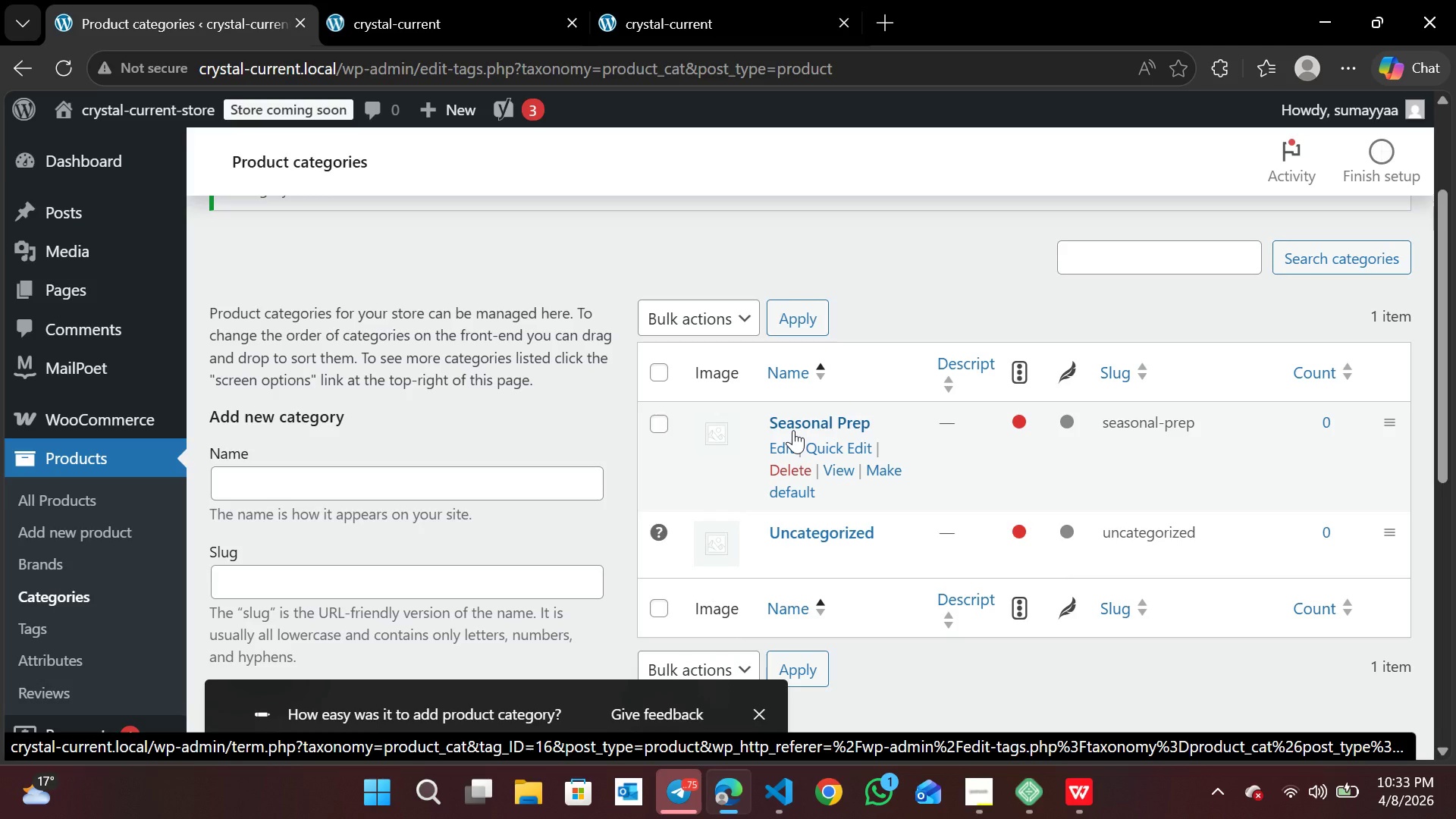 
left_click([67, 510])
 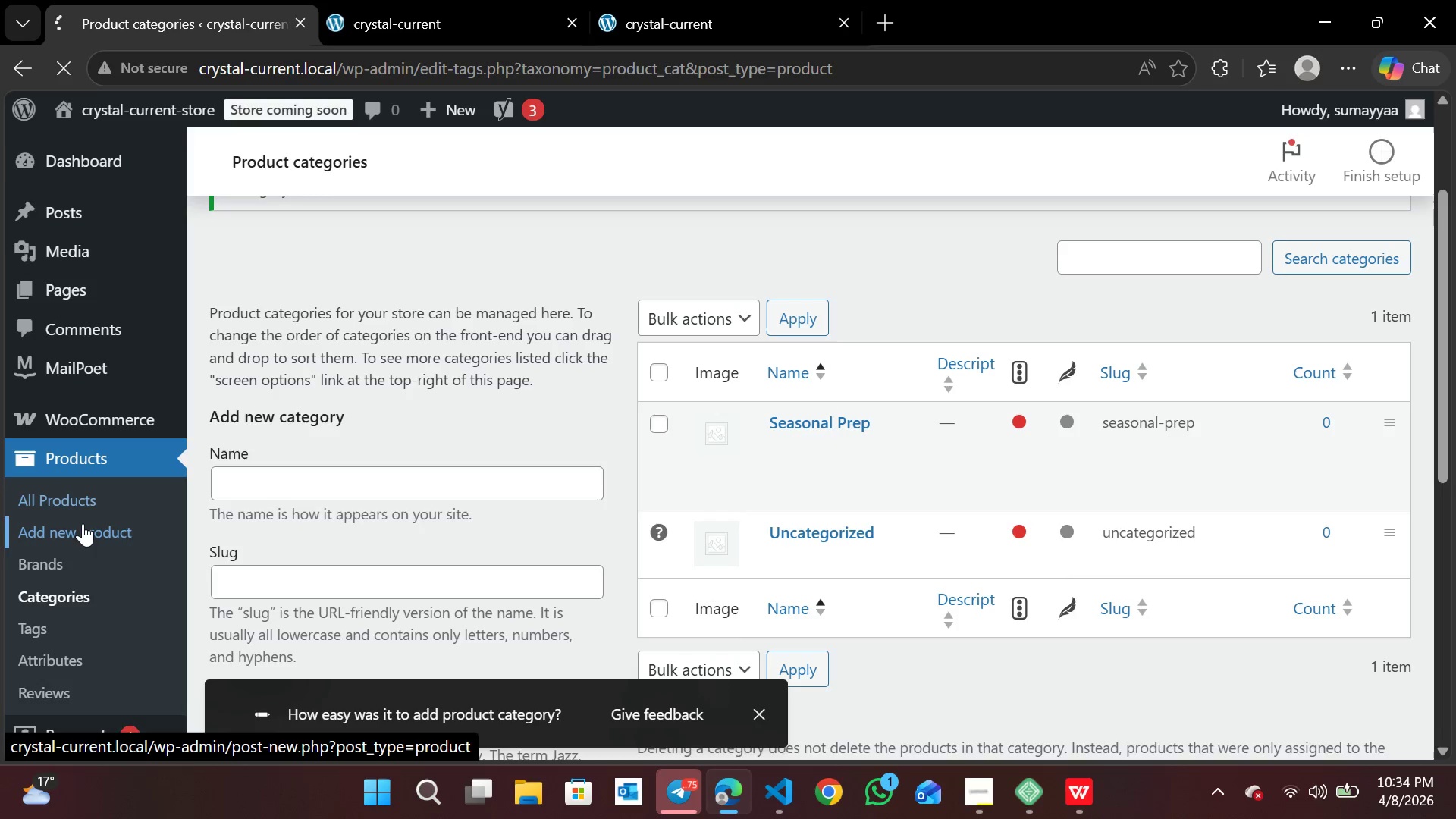 
left_click([83, 523])
 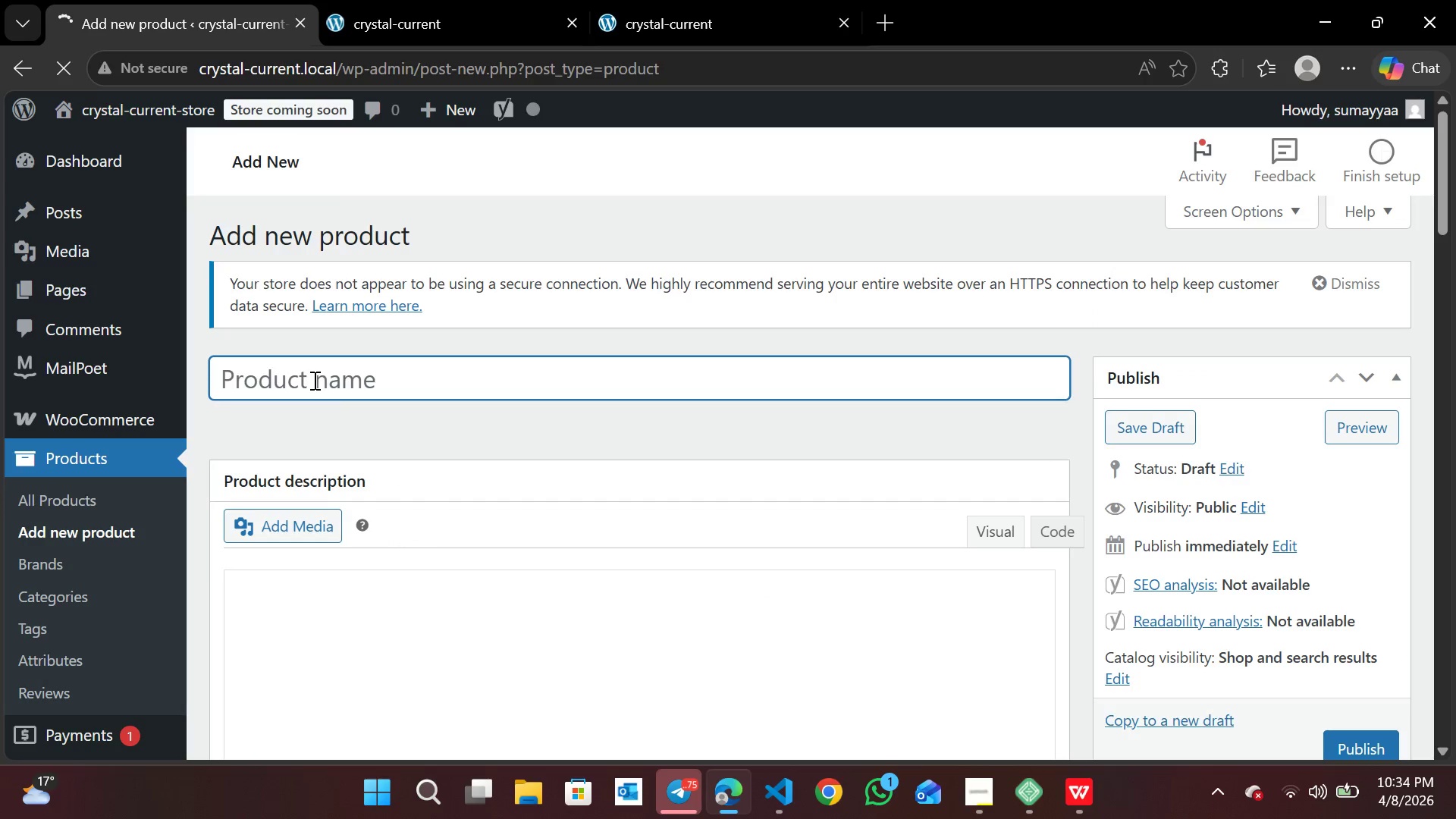 
wait(7.73)
 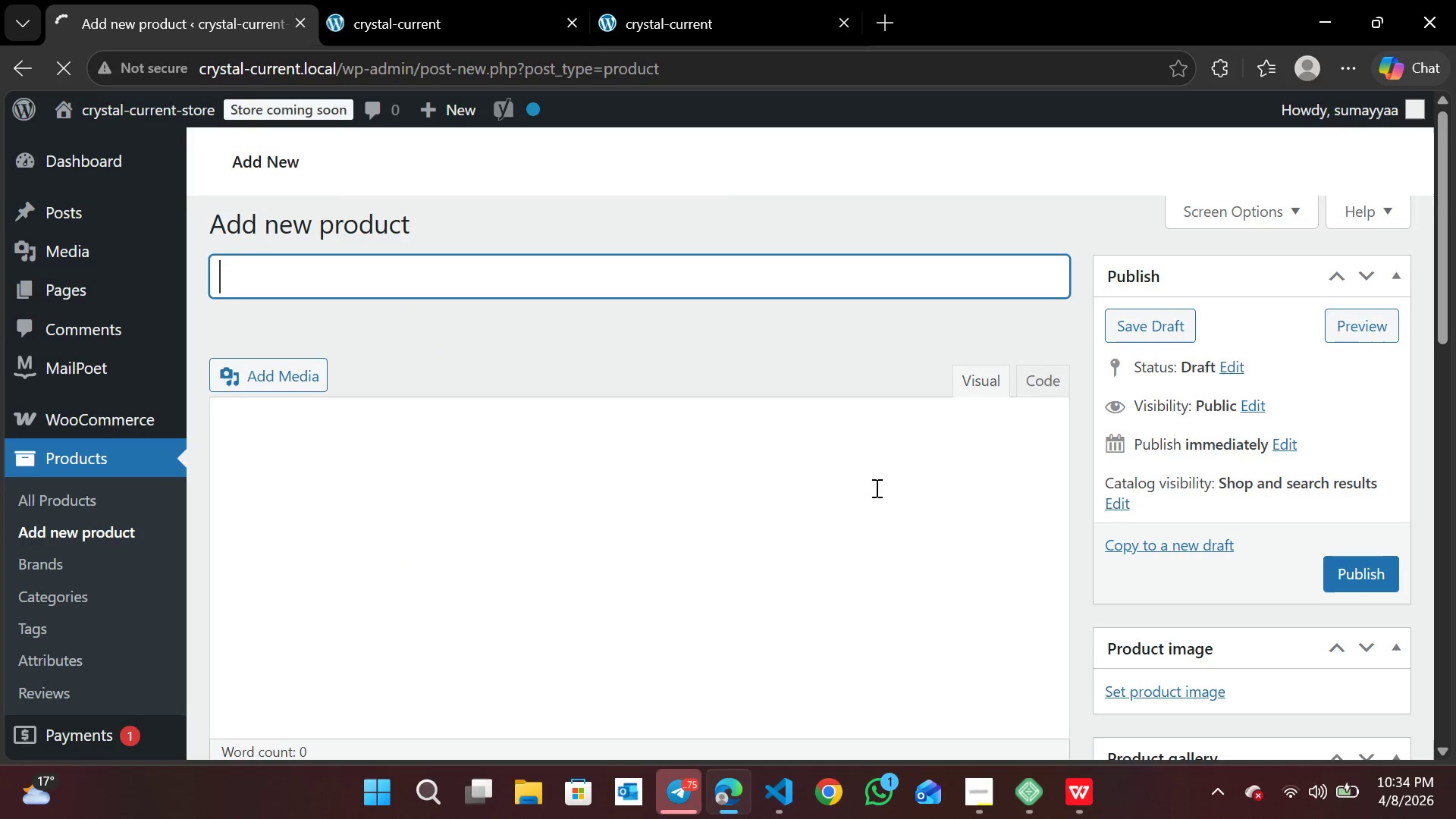 
type(Winter )
 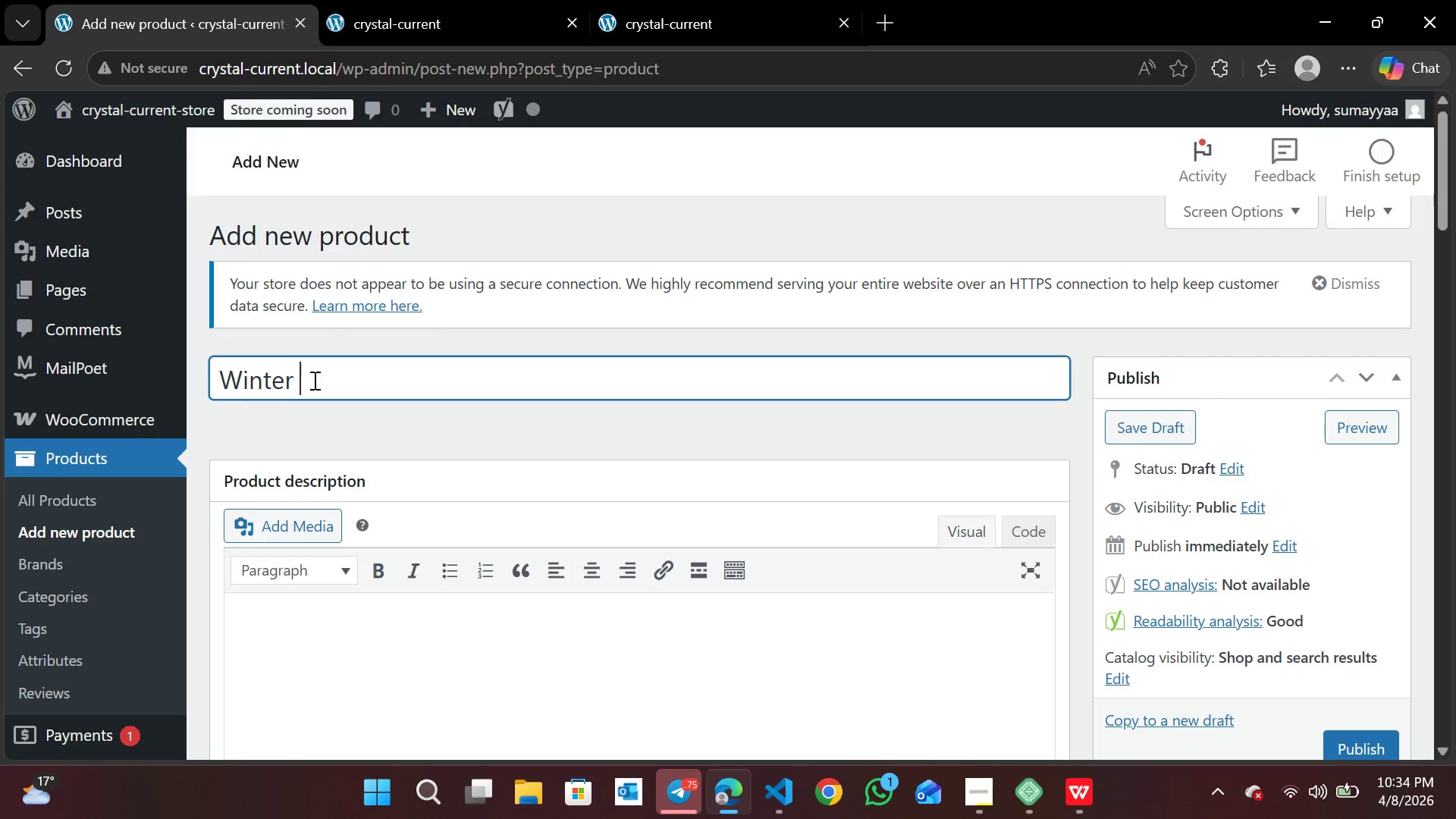 
wait(19.92)
 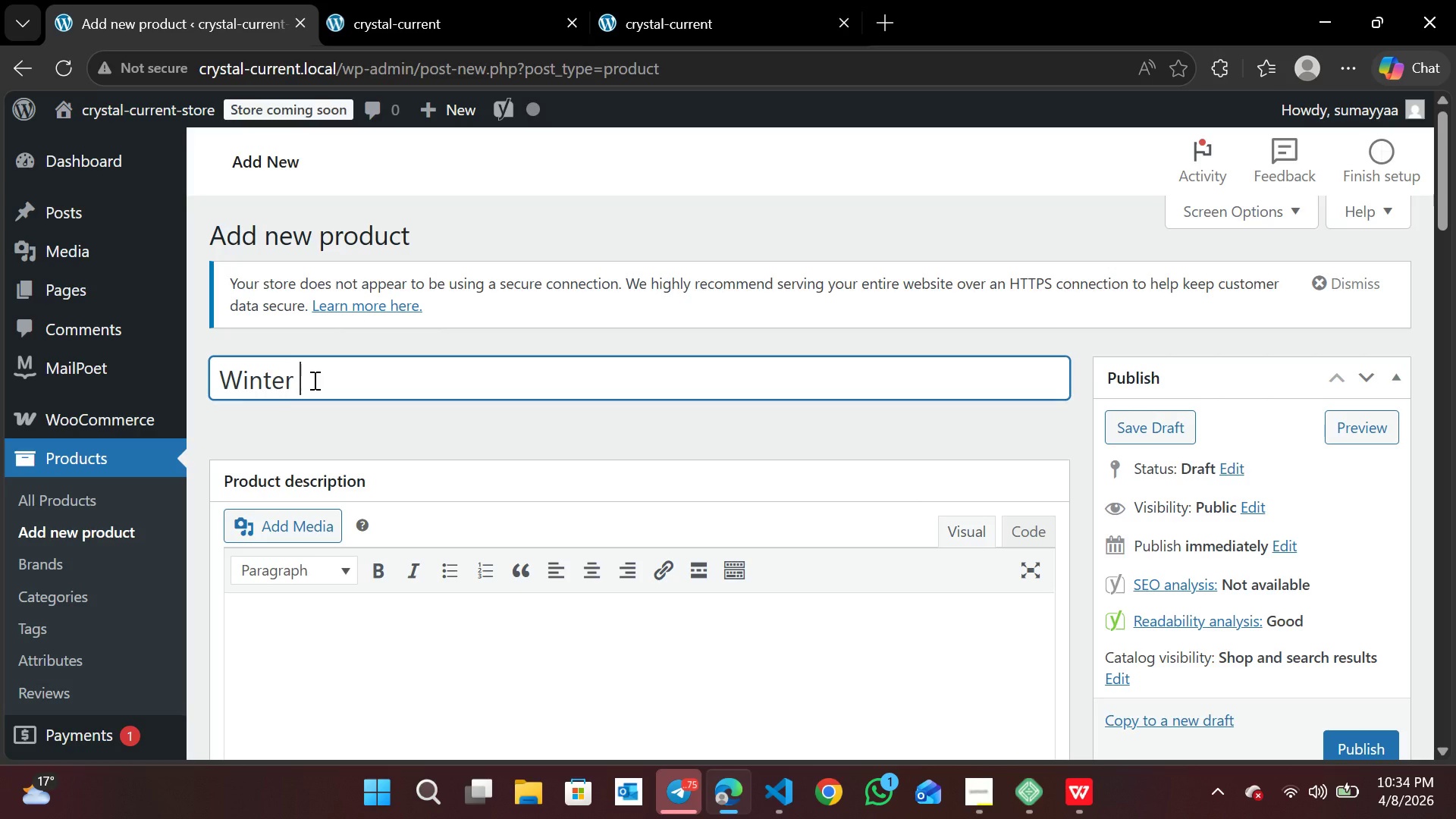 
type( )
key(Backspace)
key(Backspace)
type( Survu)
key(Backspace)
type(ival)
 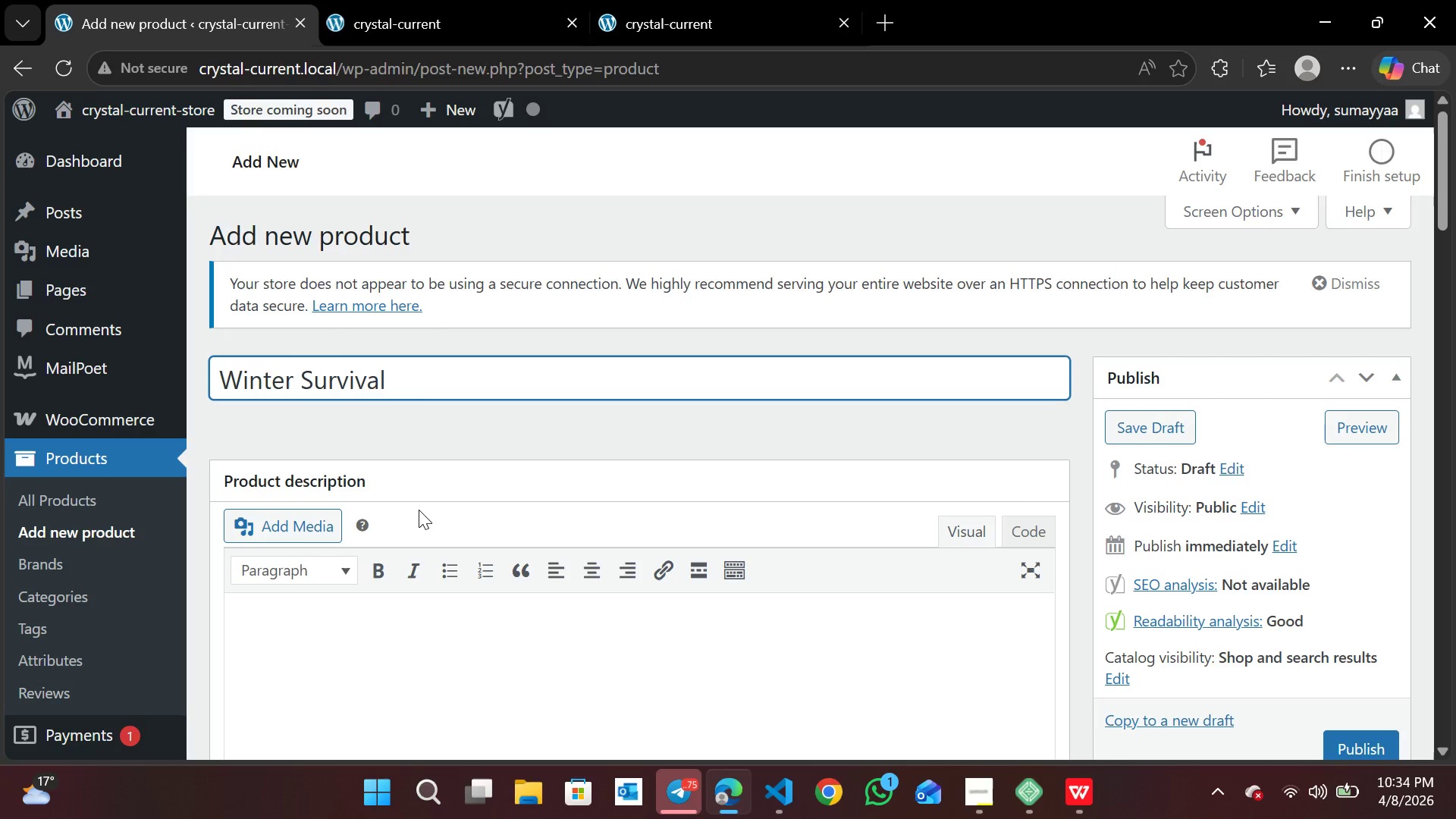 
type( Starter Kit)
 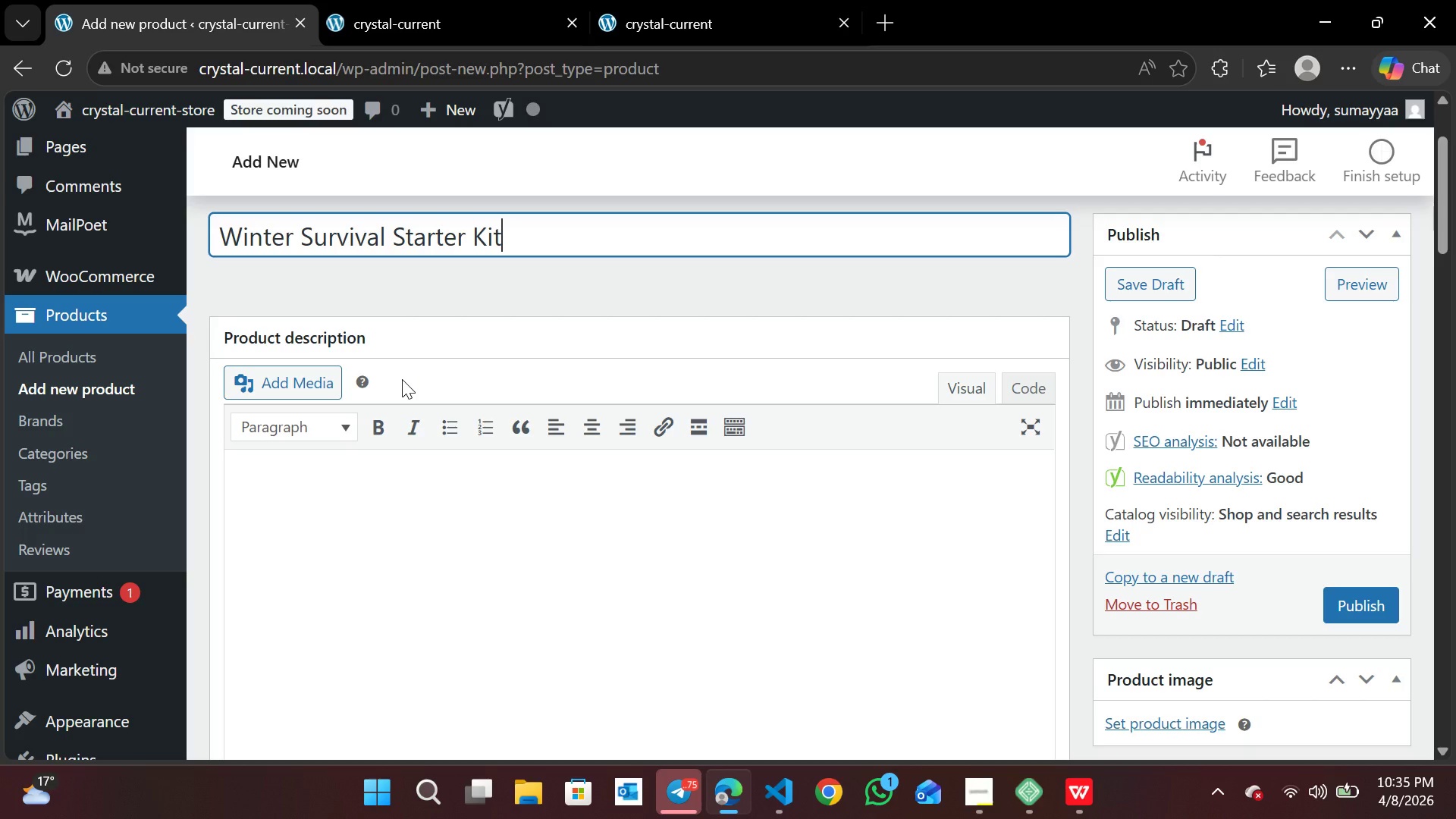 
wait(32.62)
 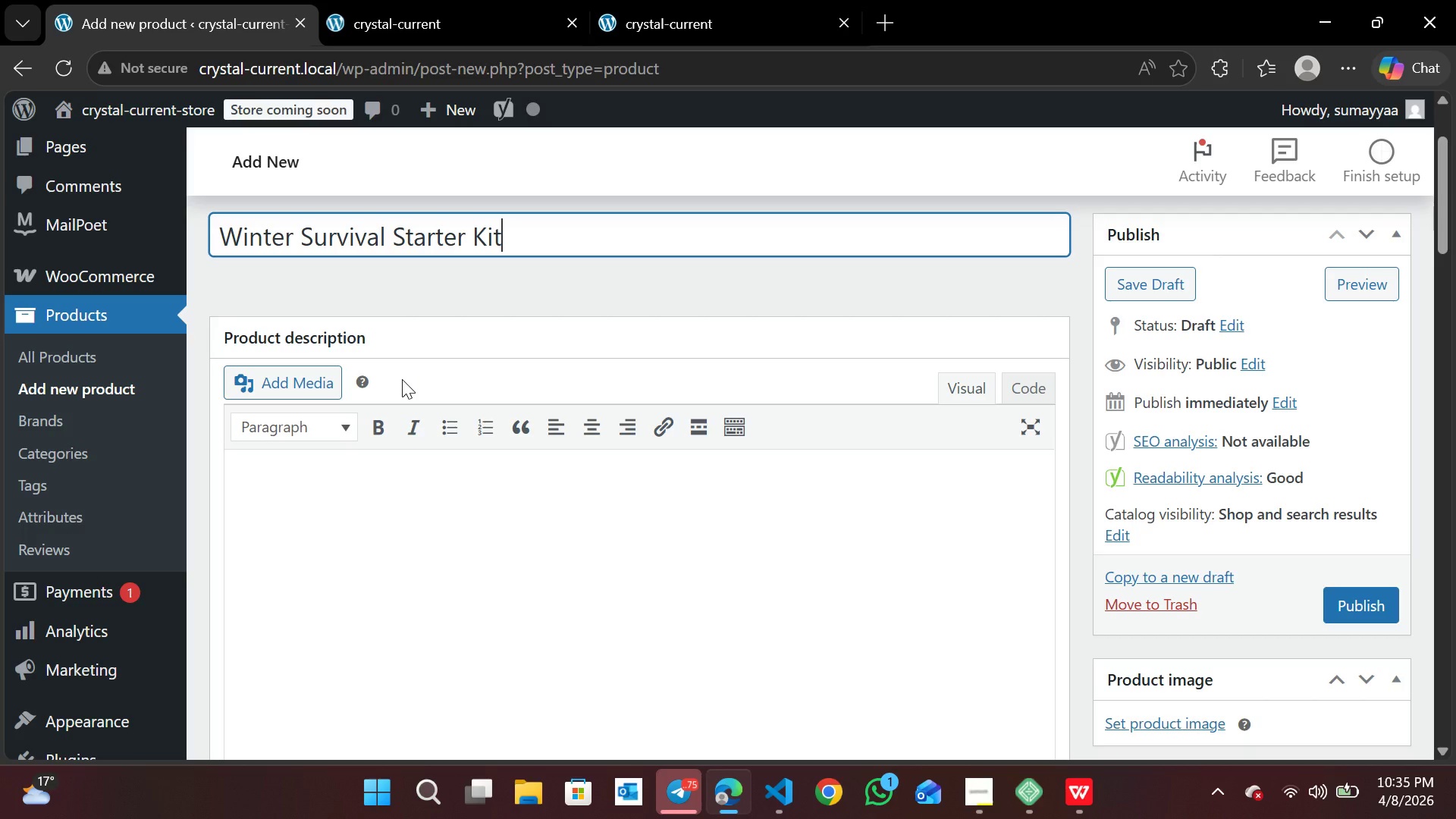 
left_click([397, 492])
 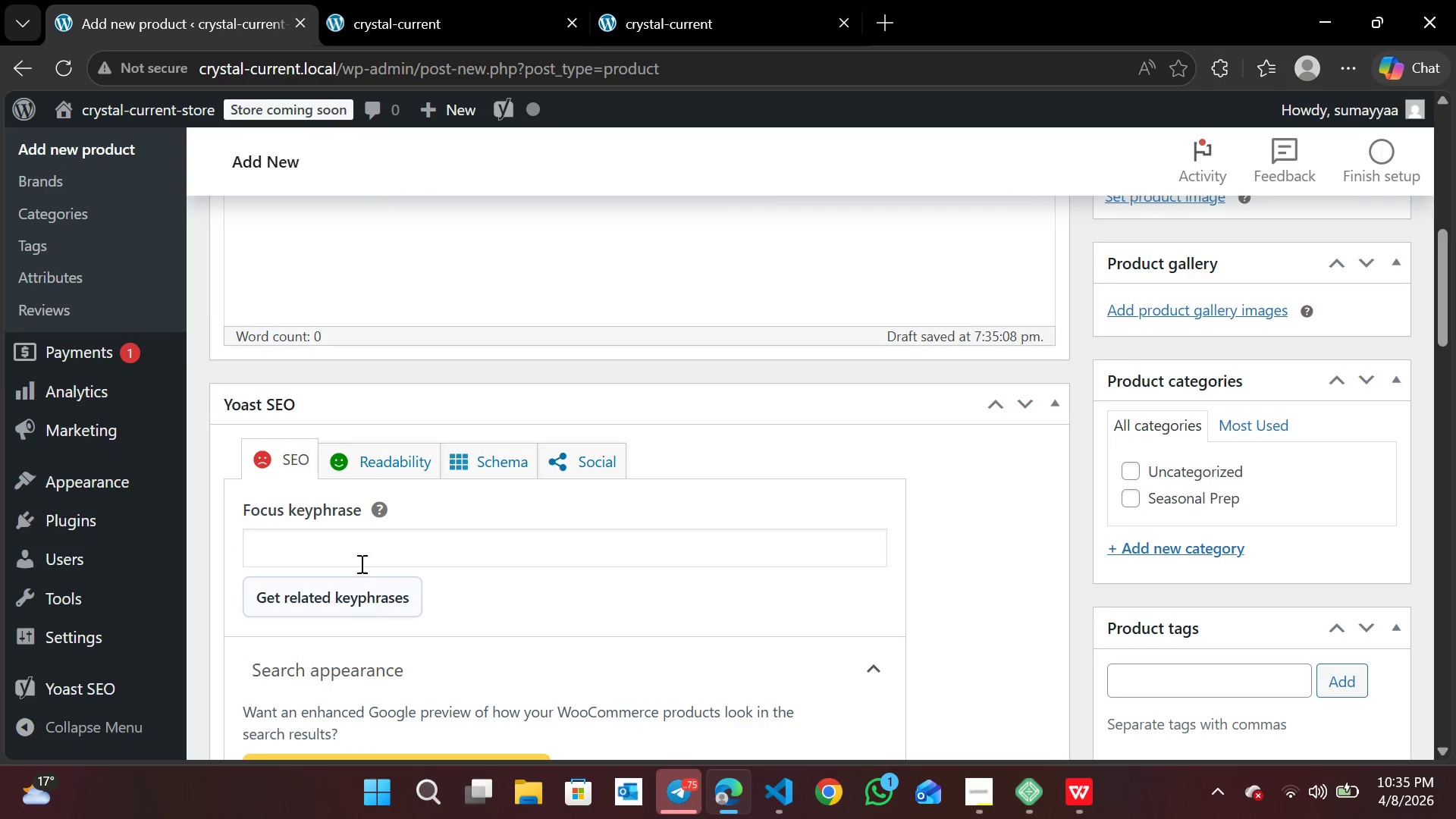 
left_click([343, 545])
 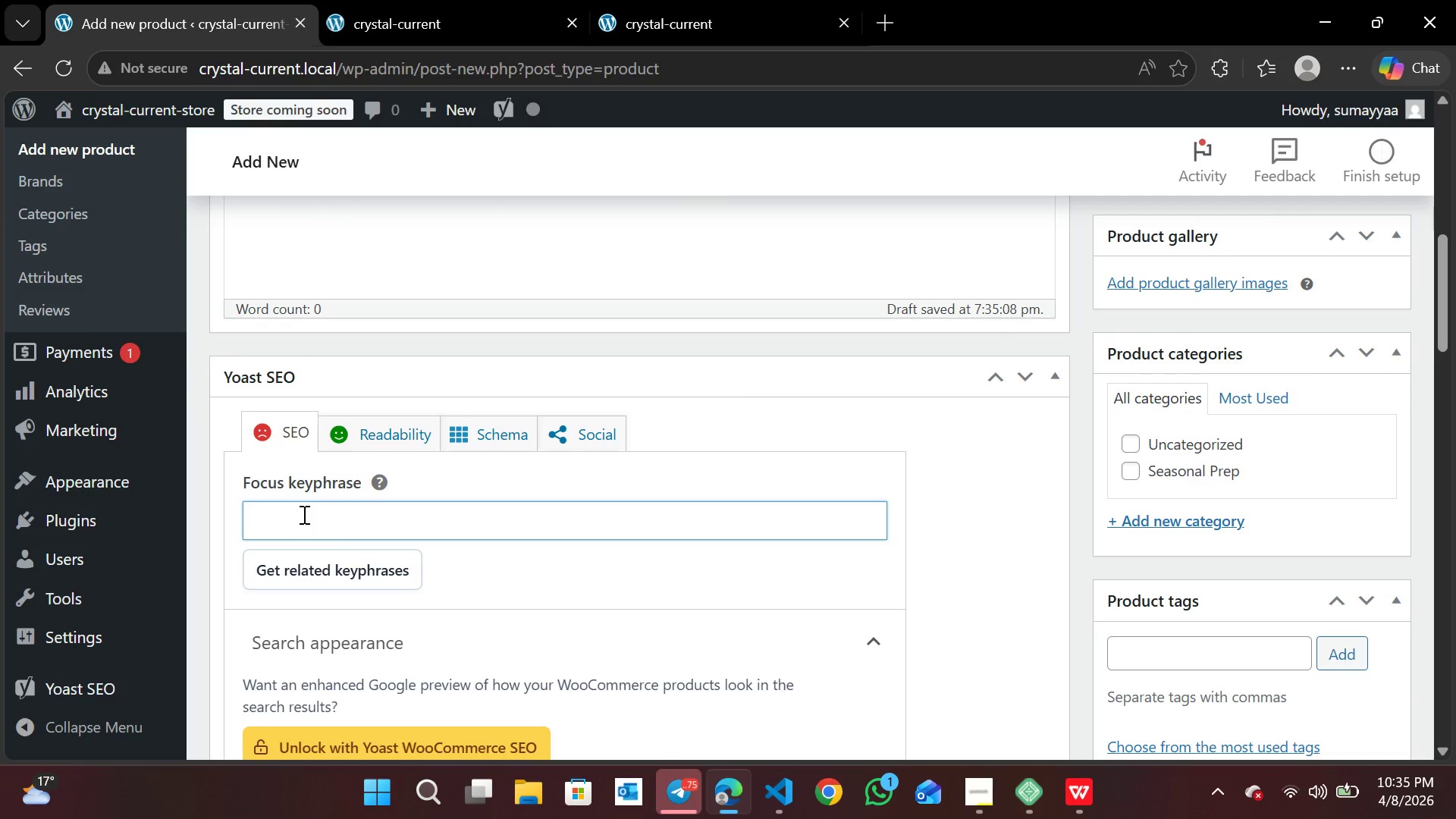 
wait(21.39)
 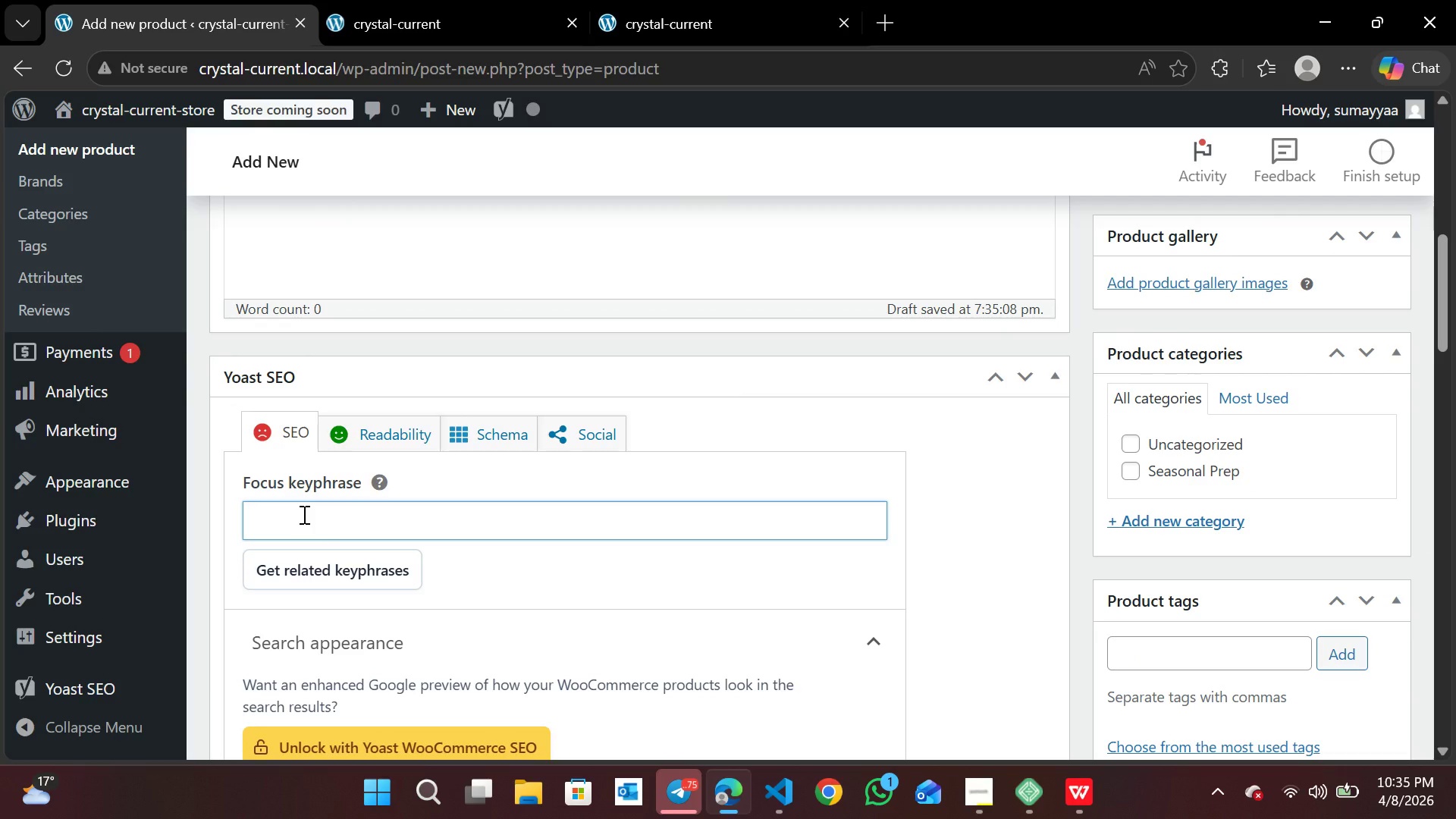 
type(pond wintera)
key(Backspace)
type(ization)
 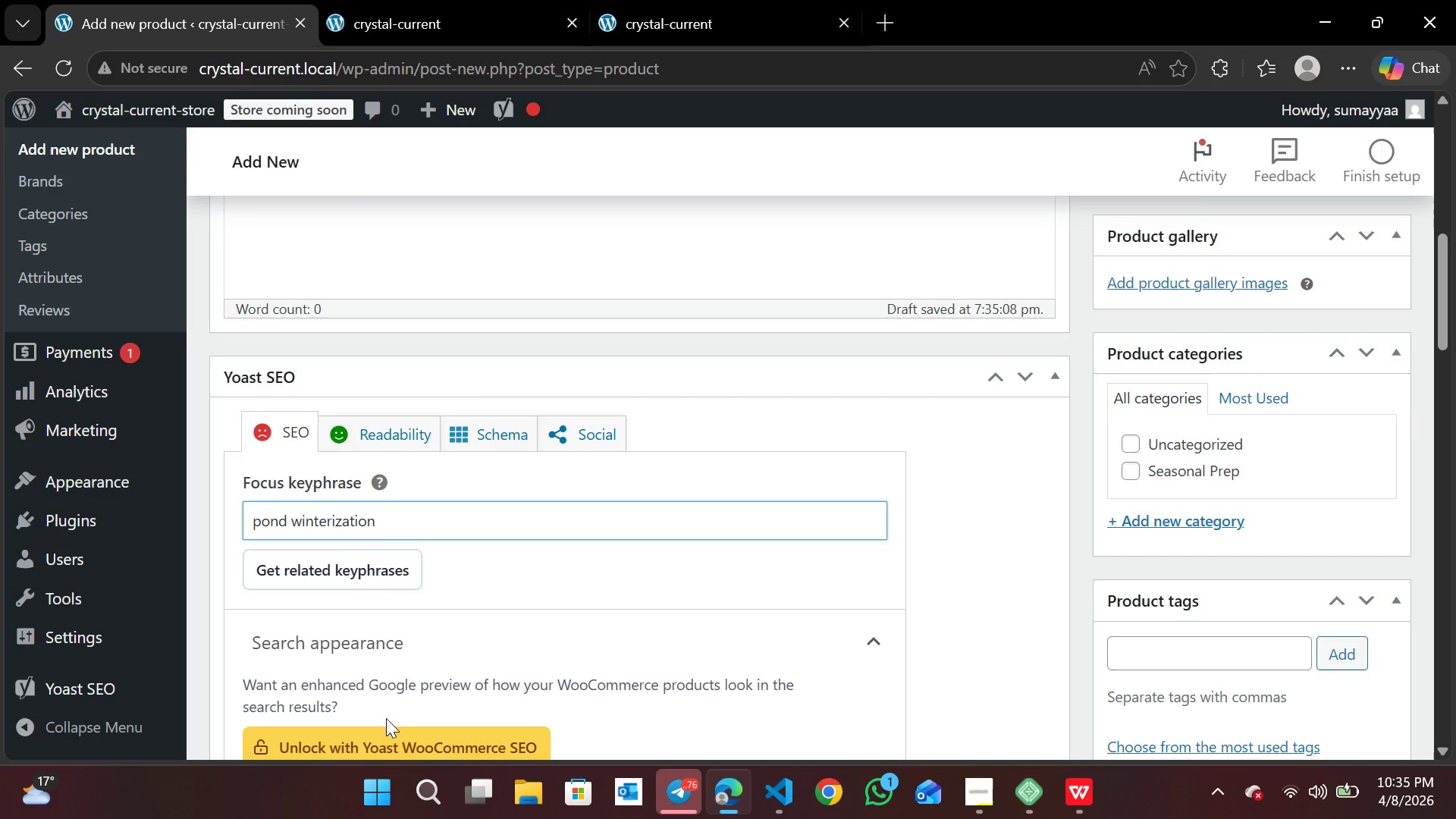 
type( kit)
 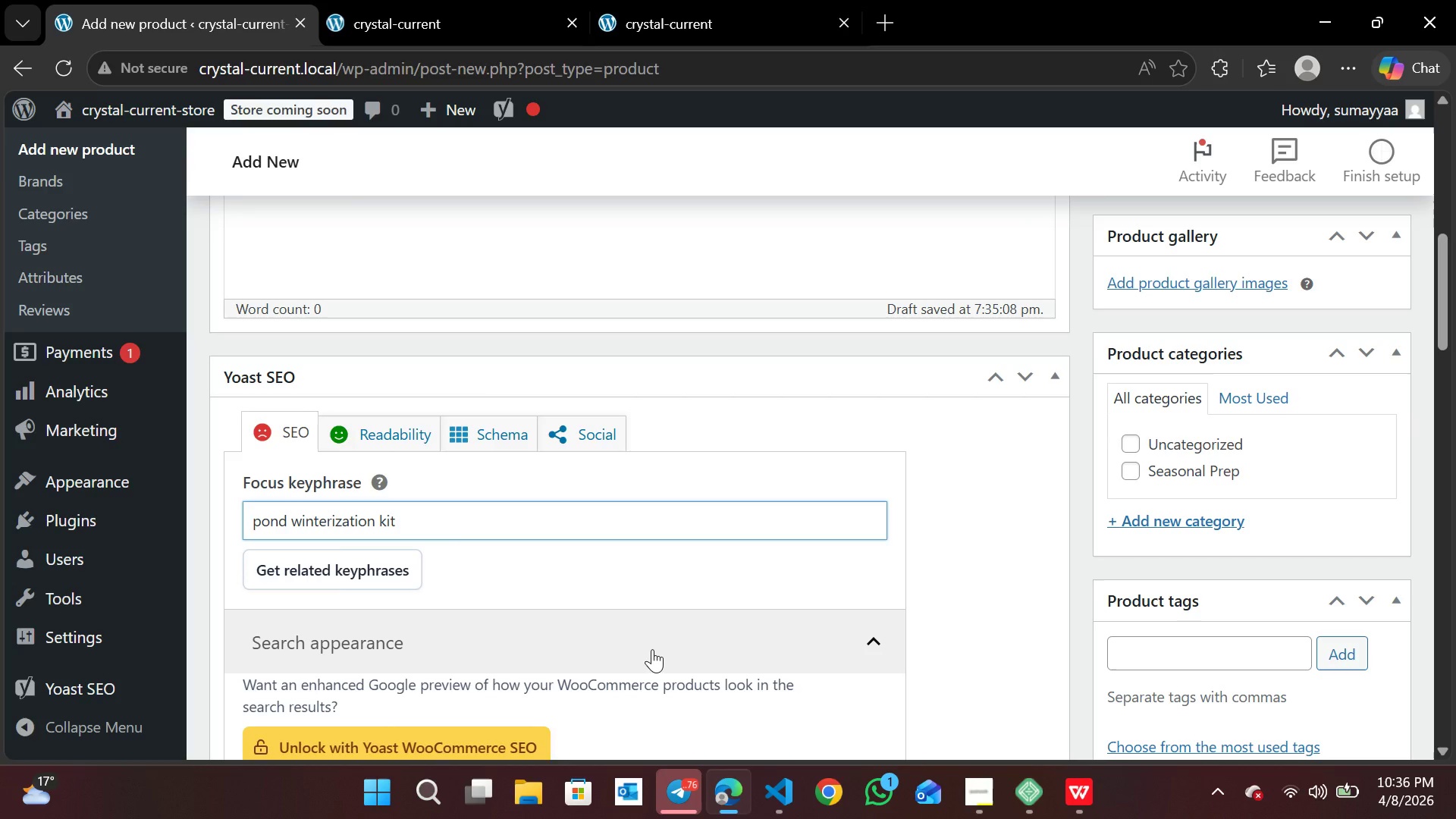 
wait(11.95)
 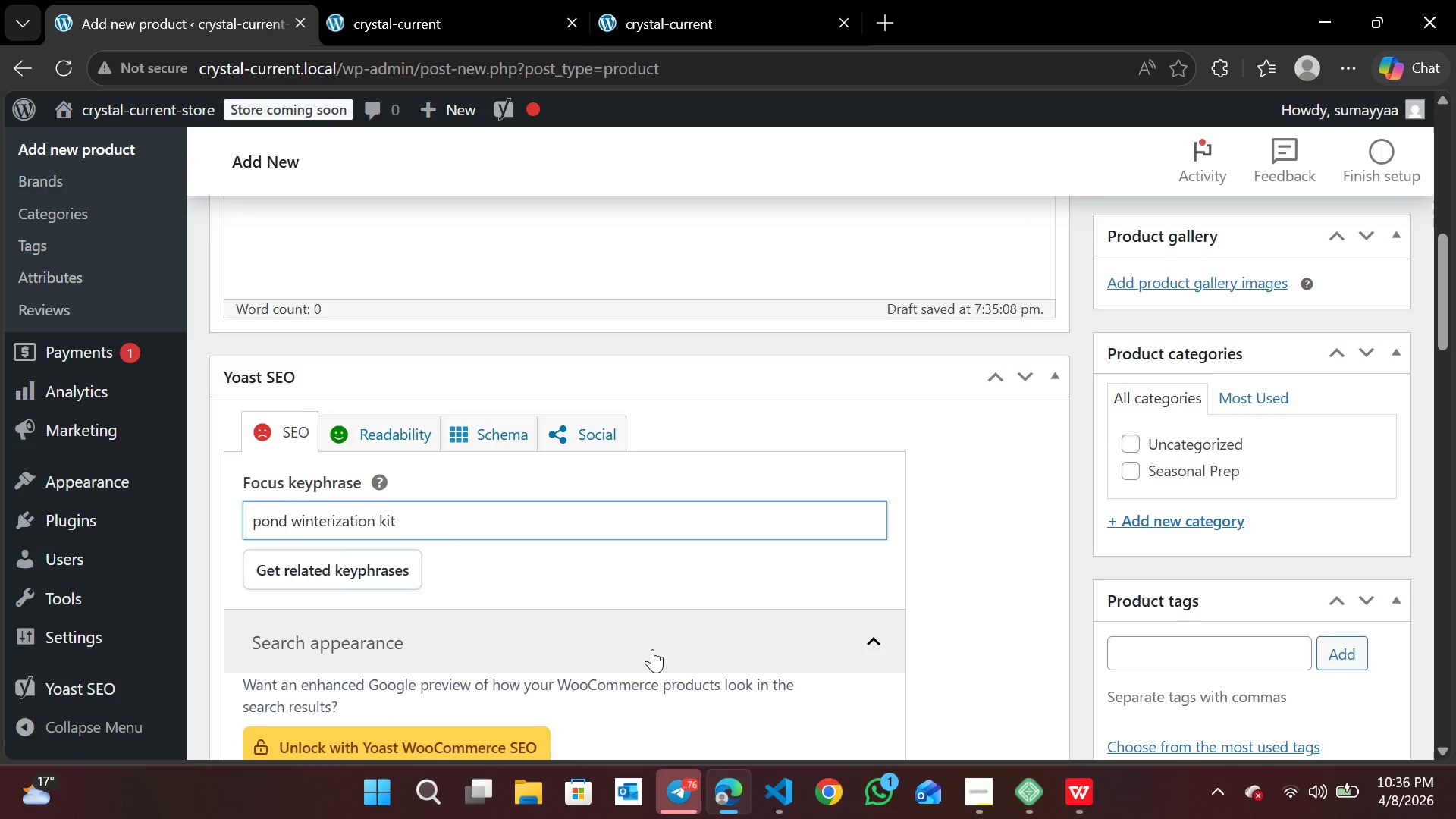 
left_click([457, 562])
 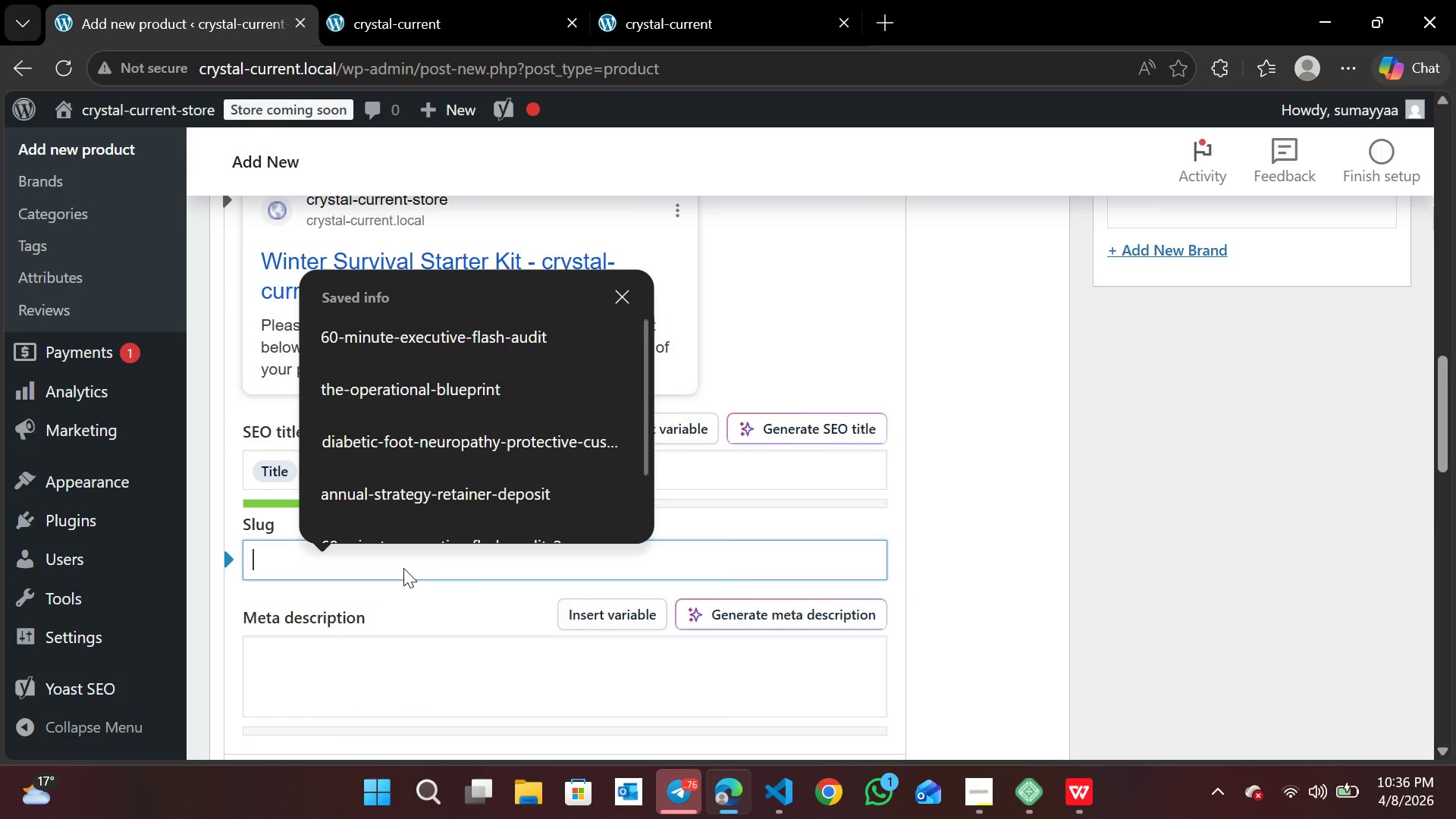 
left_click([403, 568])
 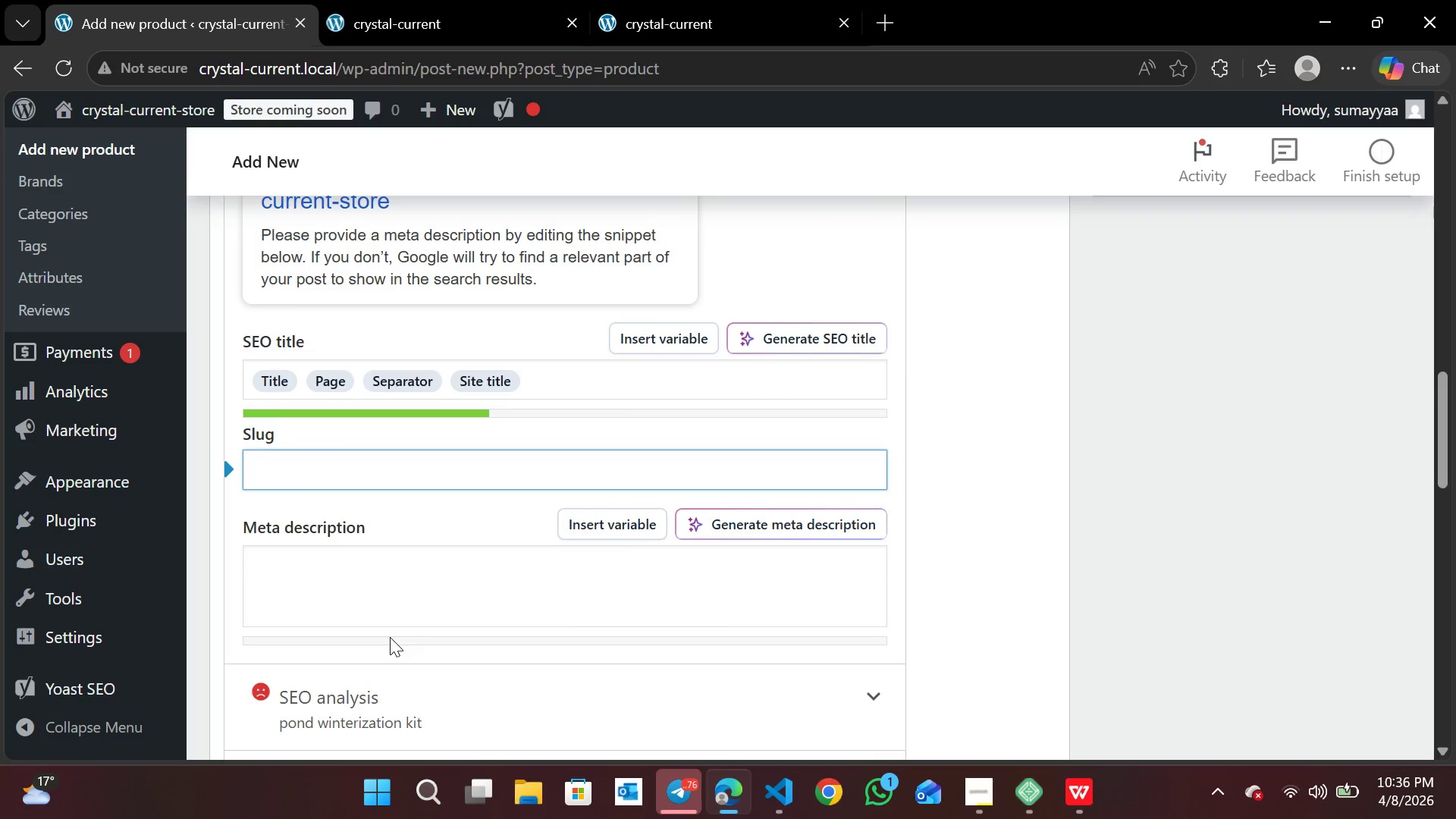 
left_click([390, 637])
 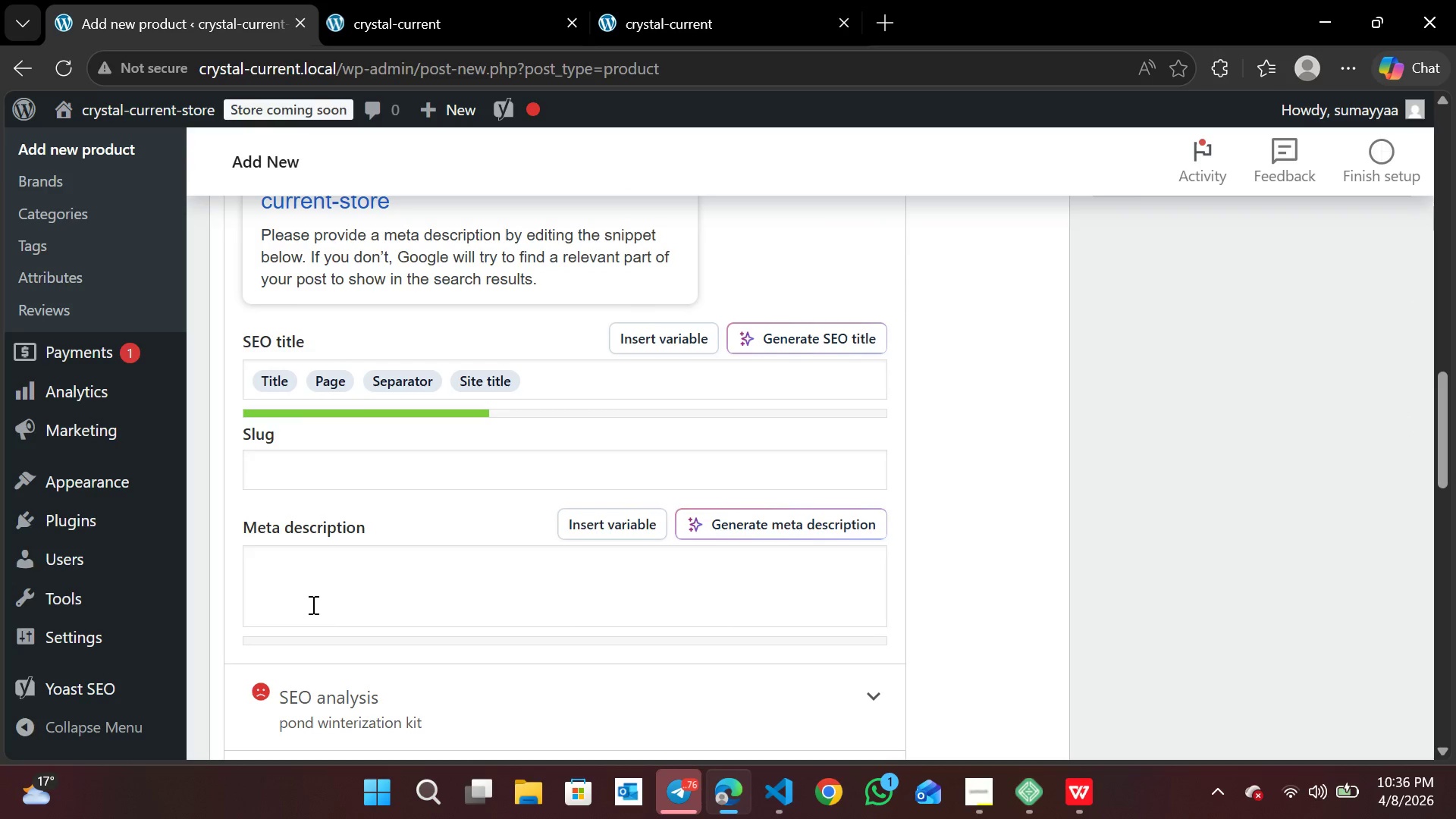 
left_click([312, 604])
 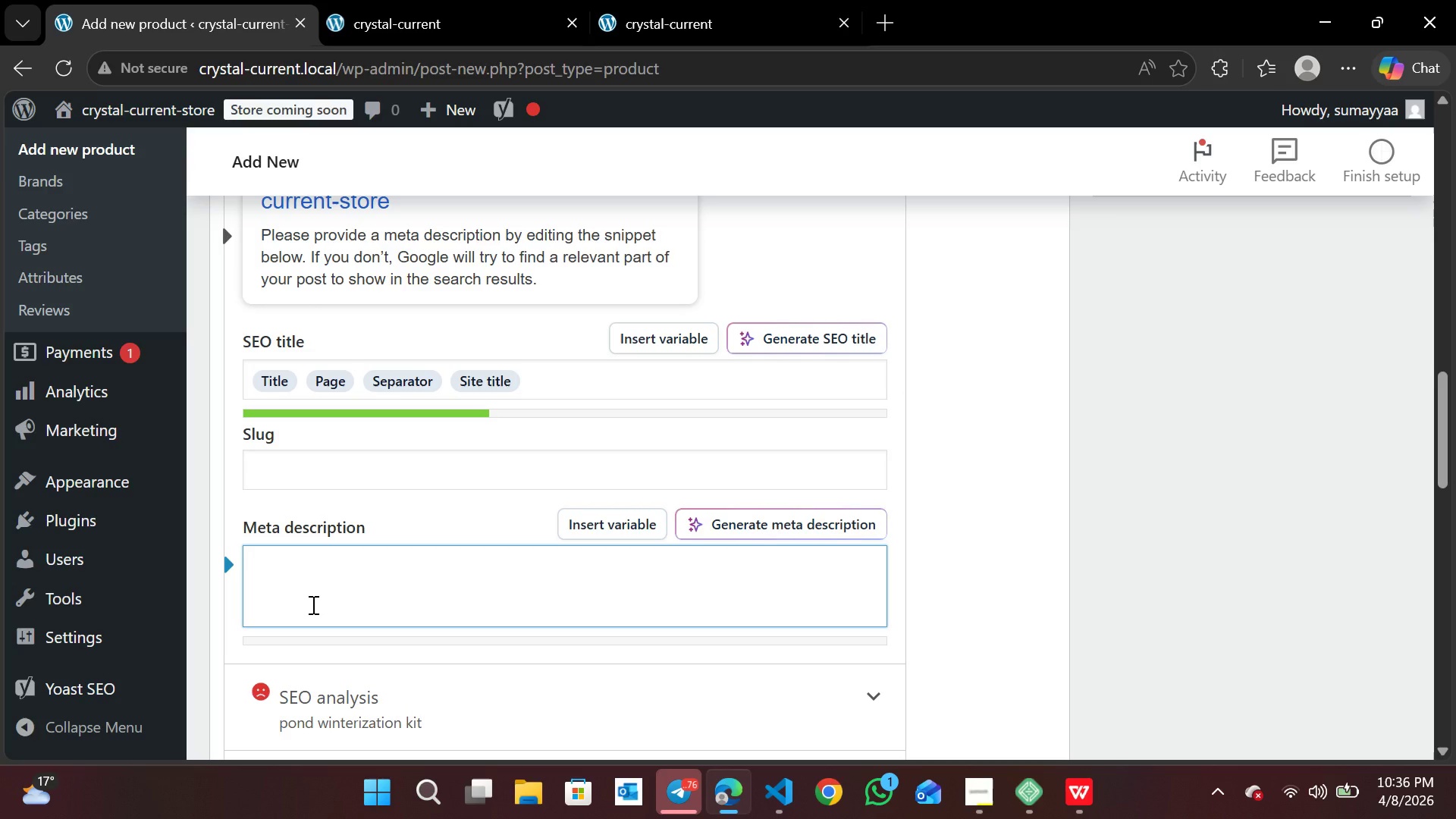 
wait(8.0)
 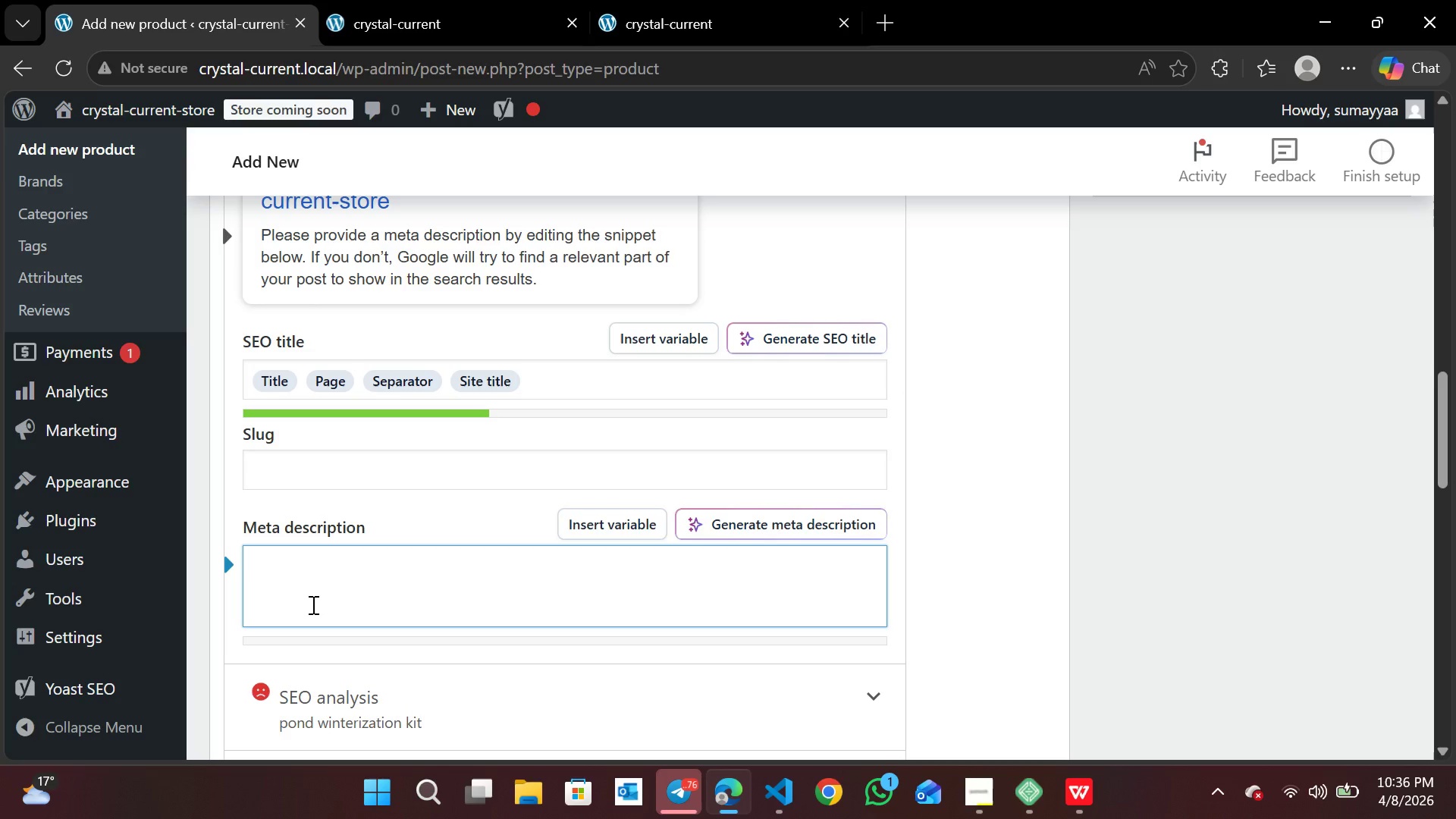 
key(Tab)
 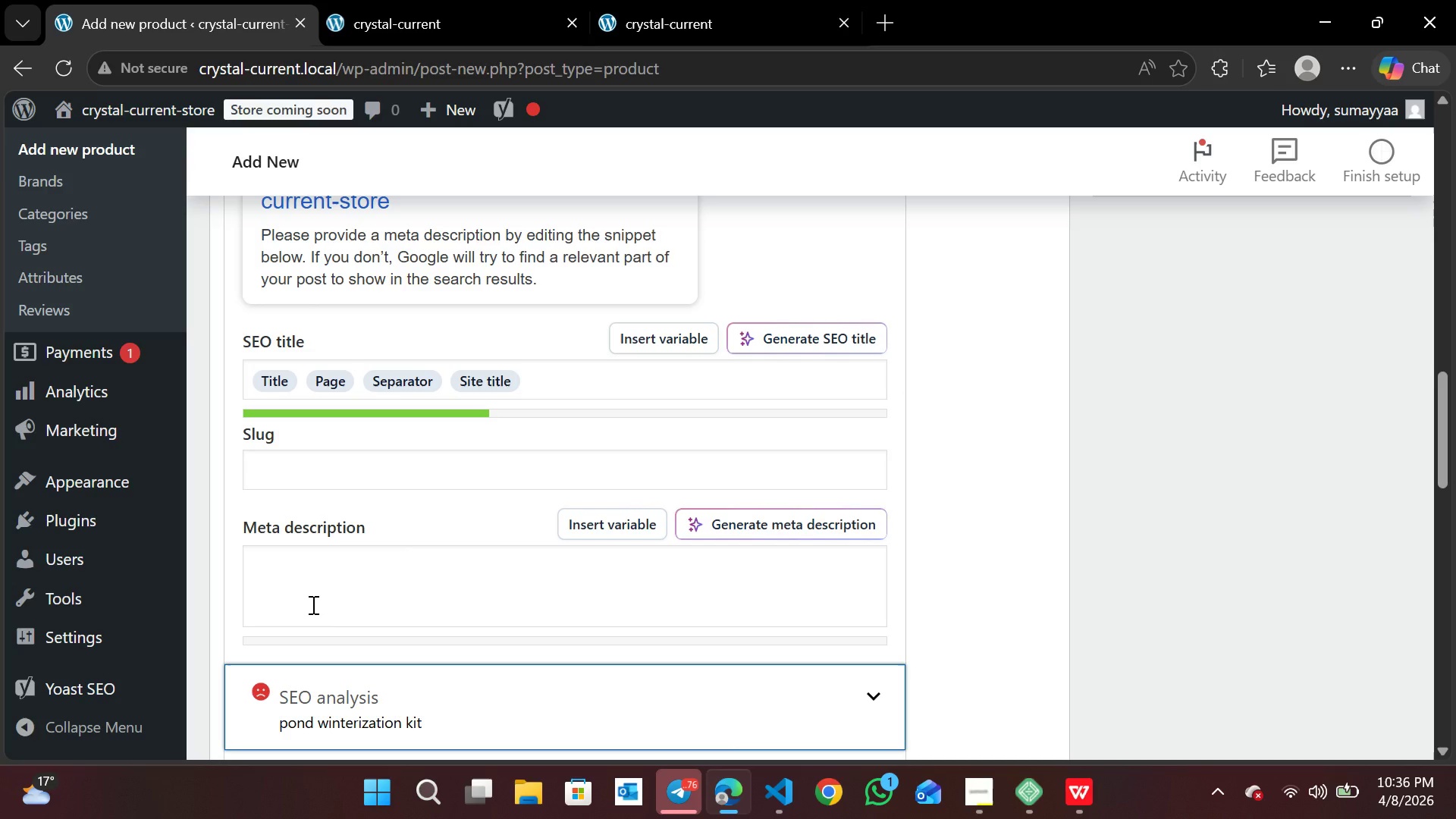 
key(Backspace)
 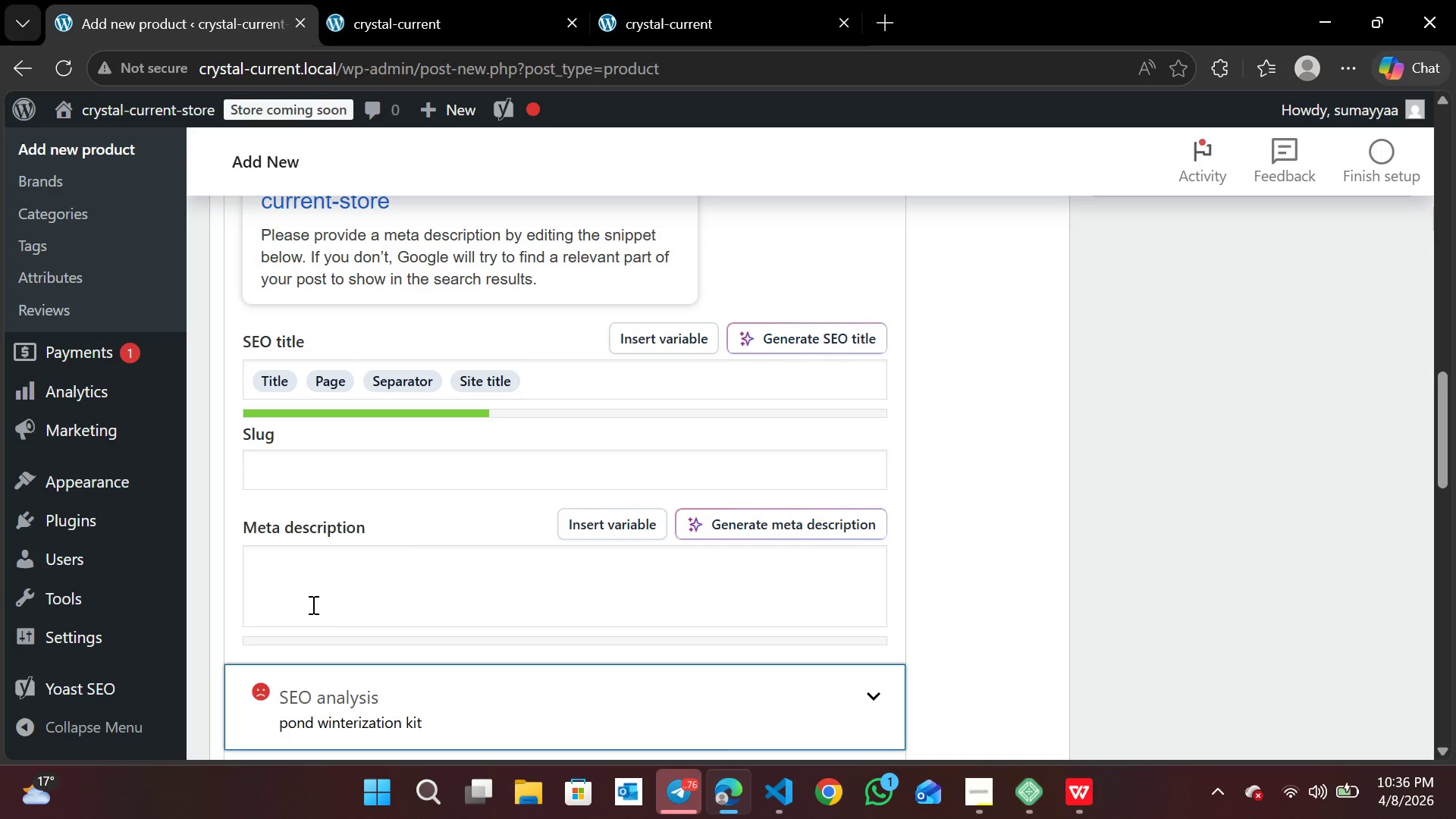 
key(CapsLock)
 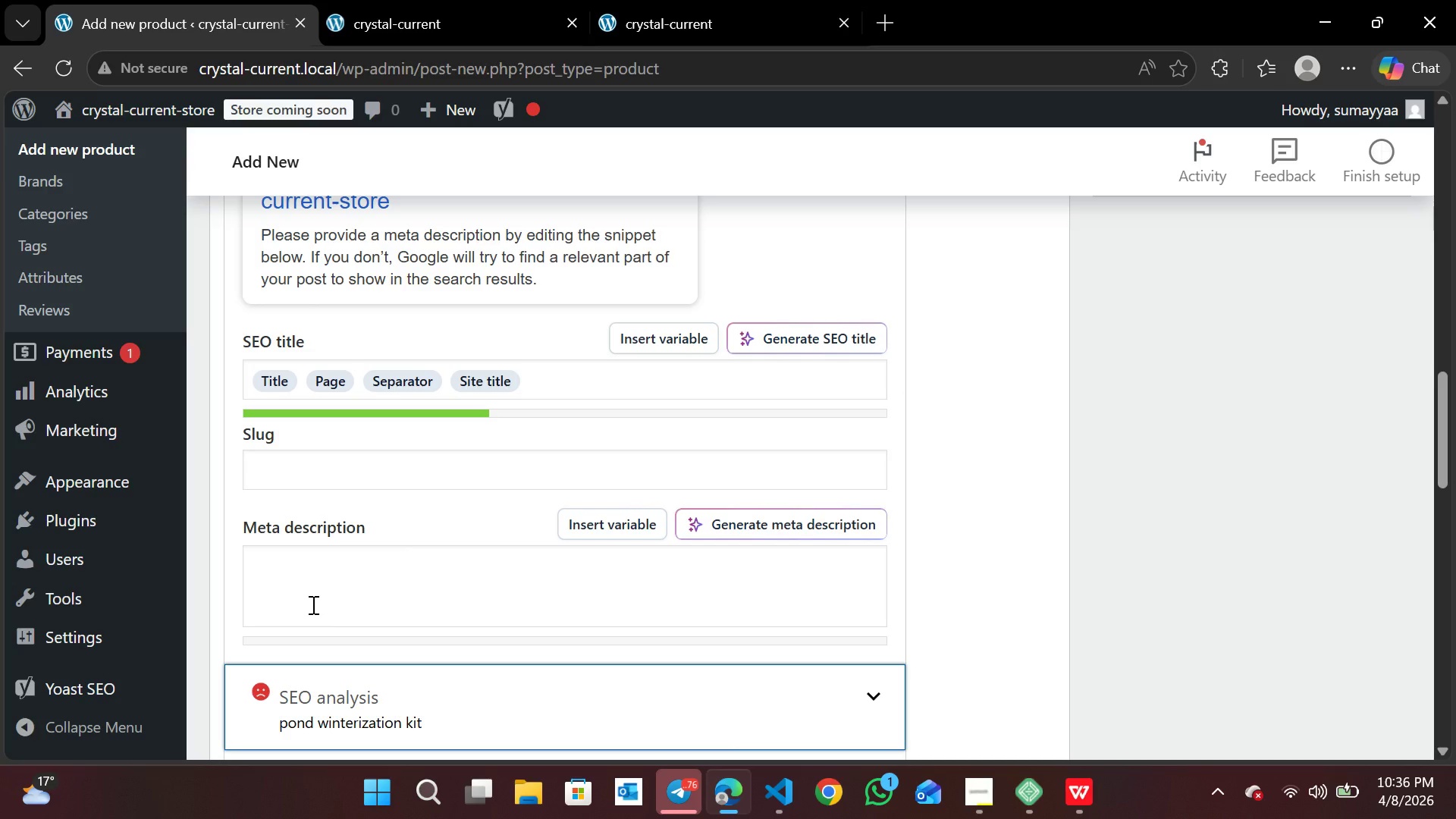 
key(P)
 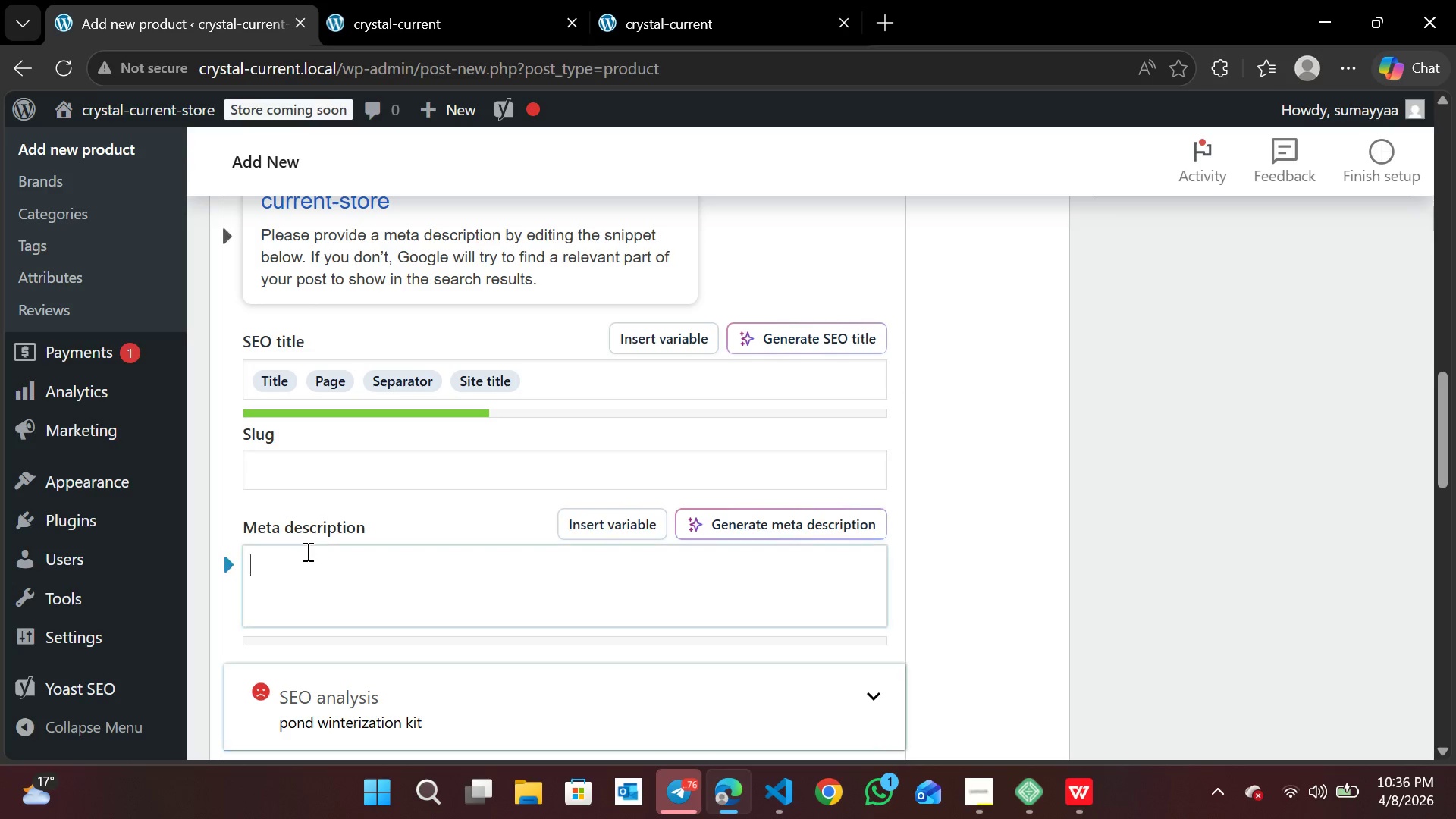 
left_click([306, 551])
 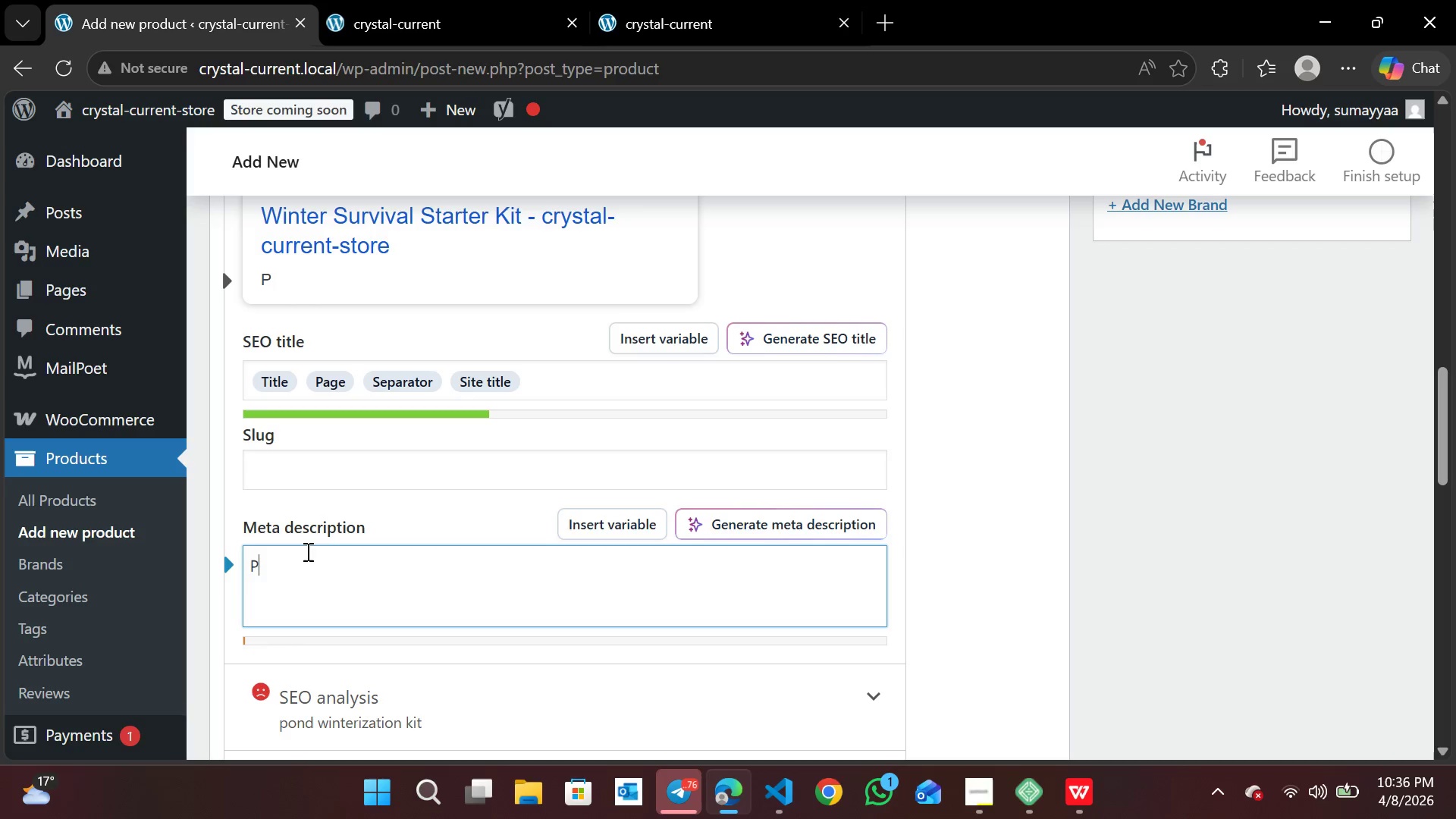 
type(Protex)
key(Backspace)
type(ct )
 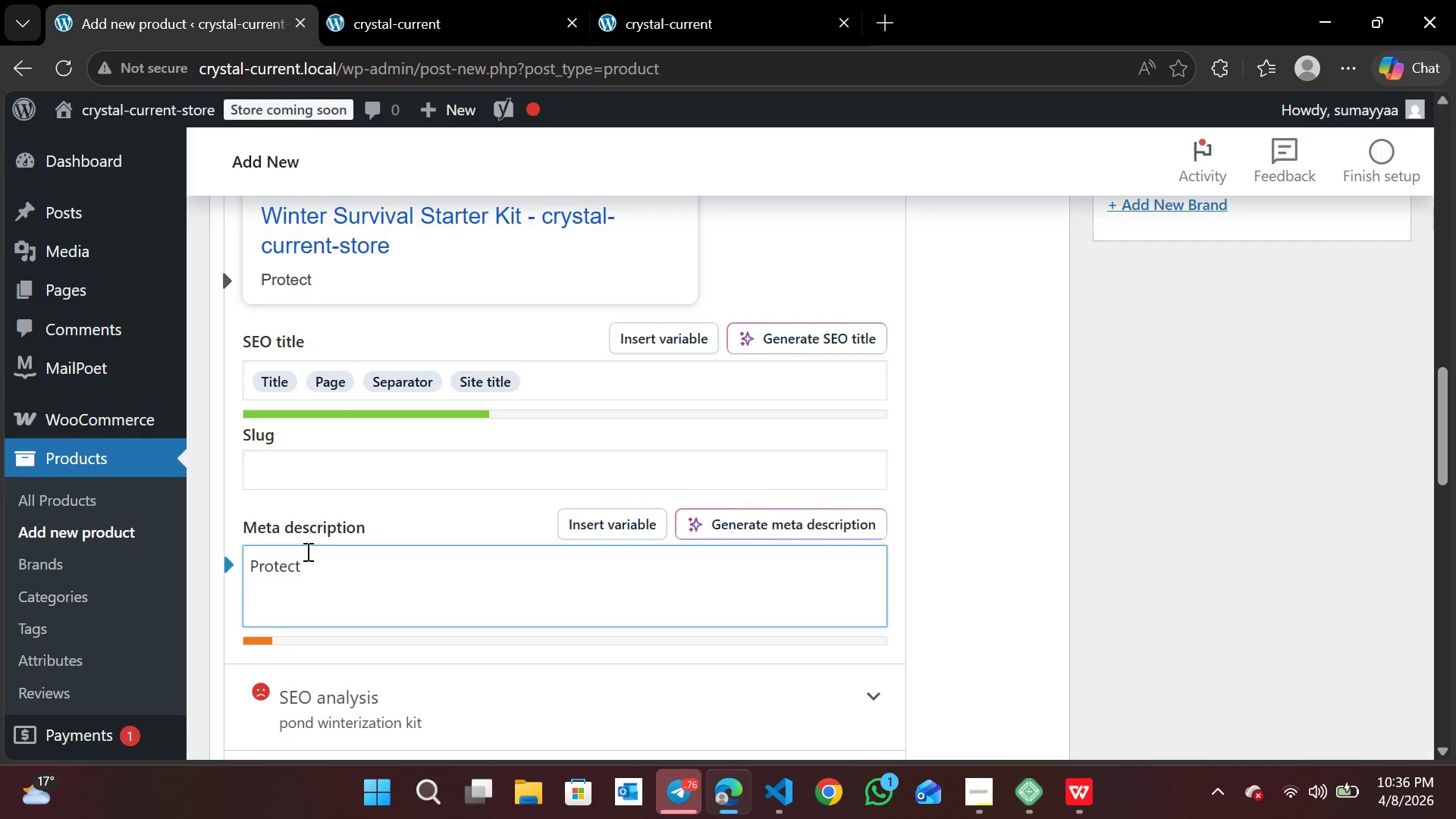 
wait(6.09)
 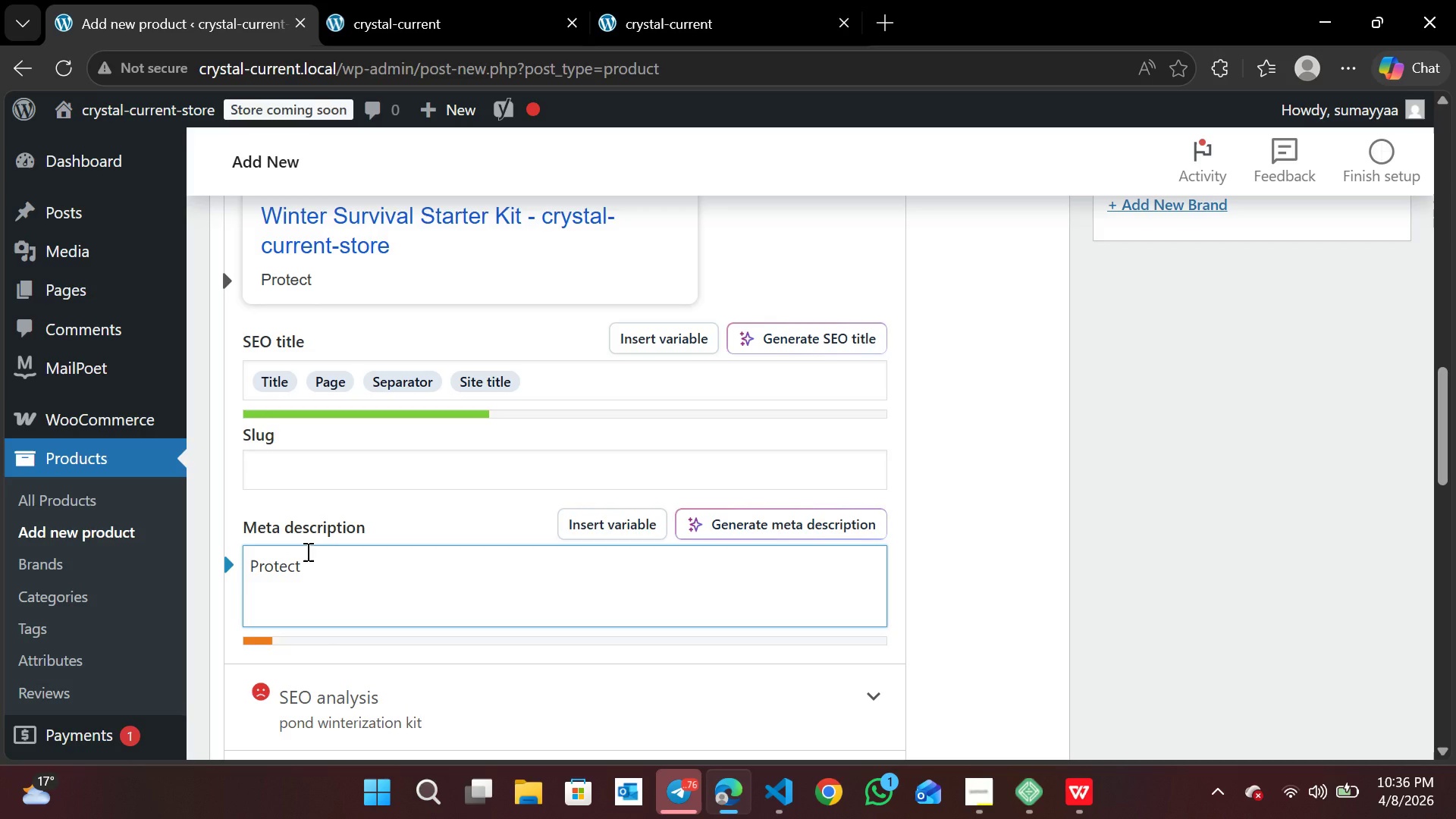 
type(your pond this winter)
 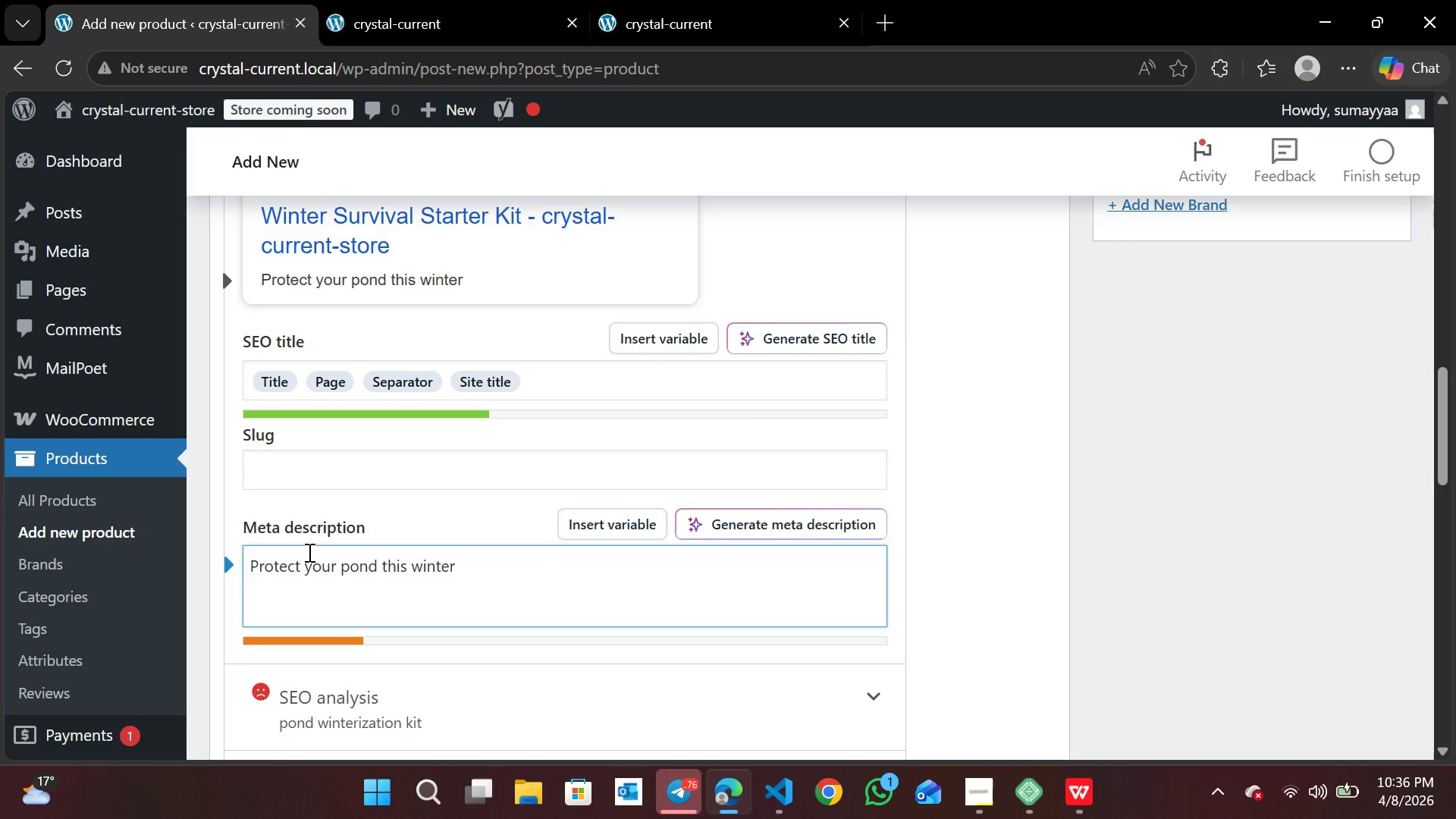 
wait(5.09)
 